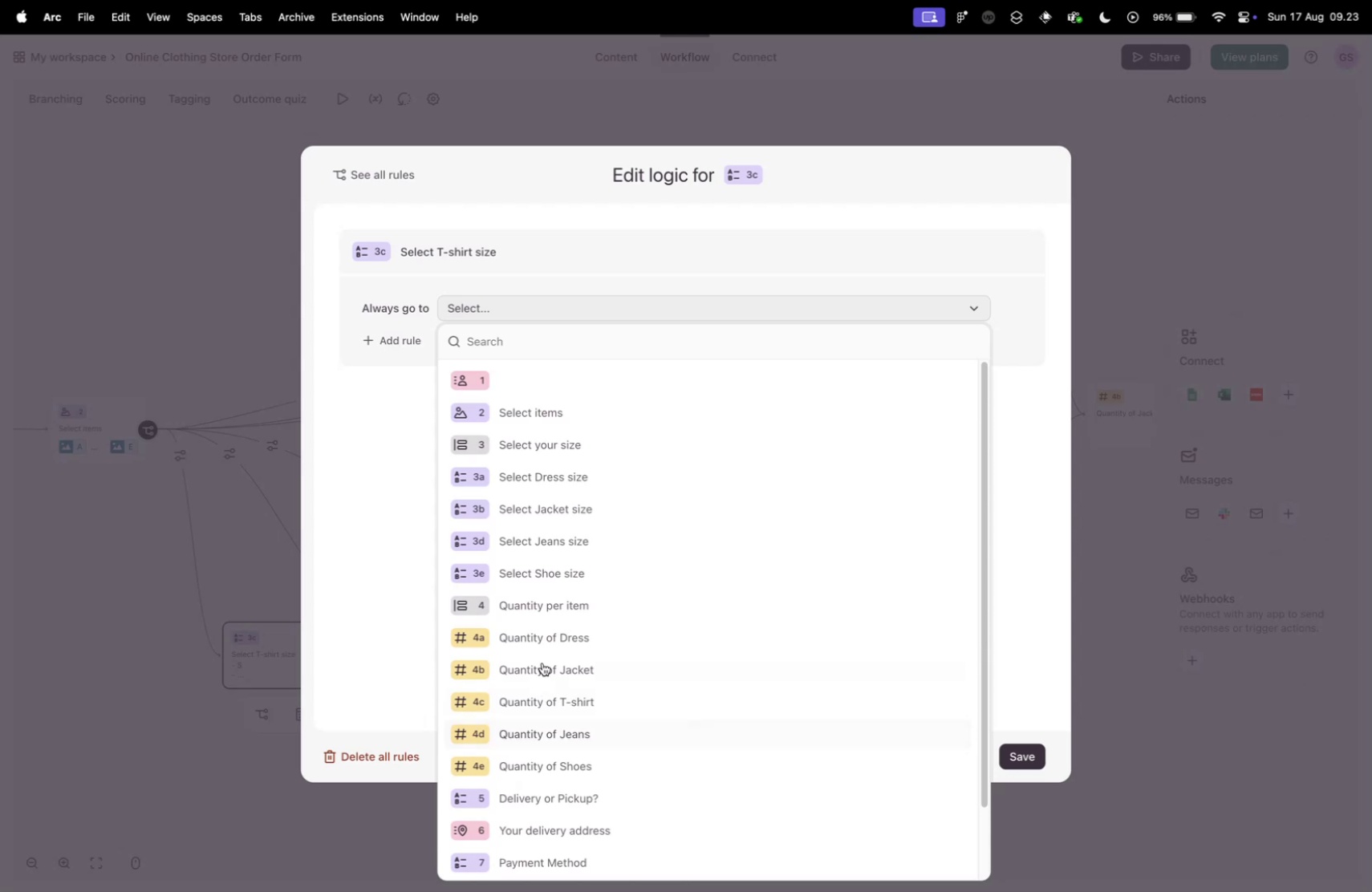 
left_click([541, 706])
 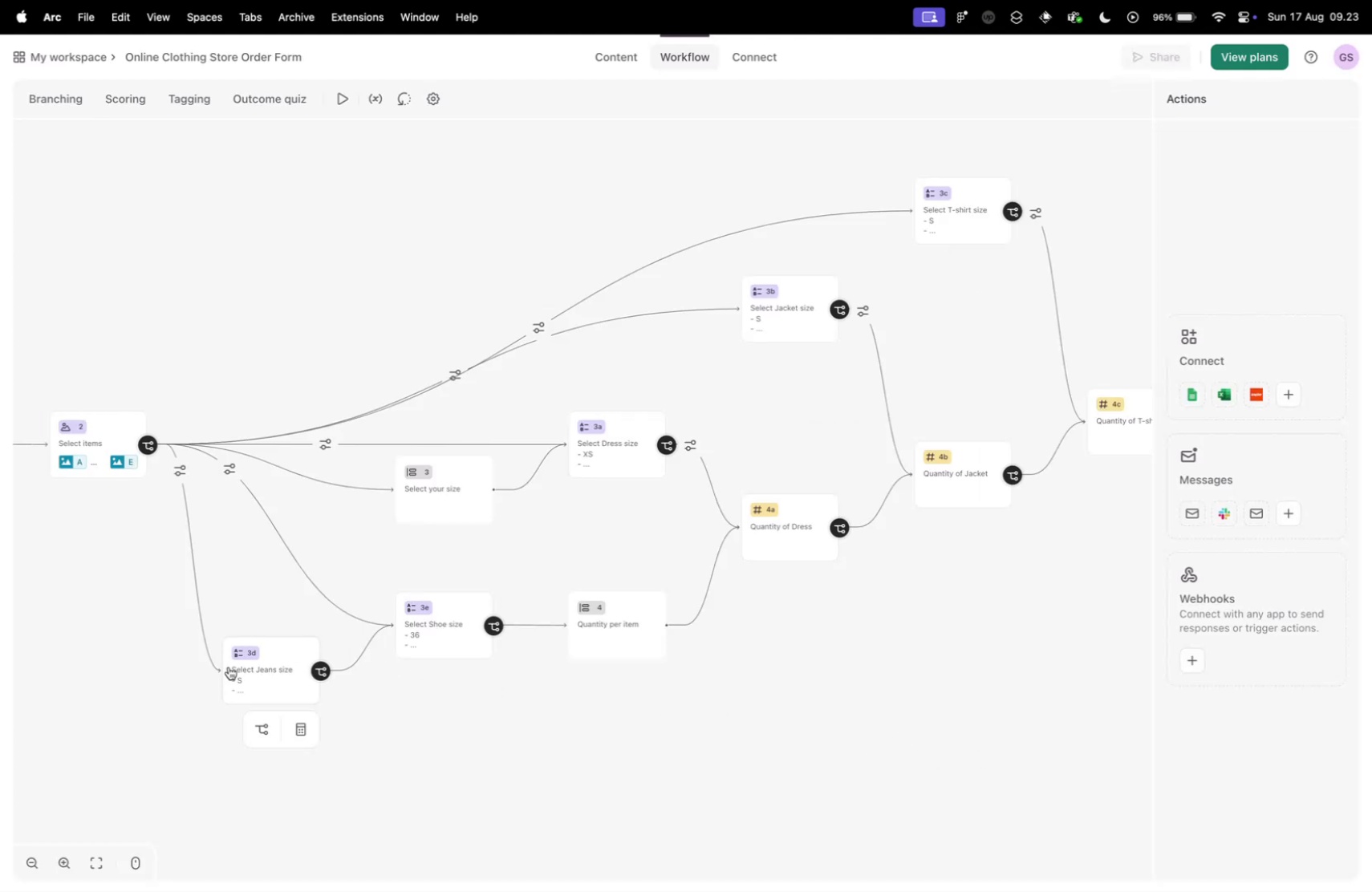 
left_click([277, 670])
 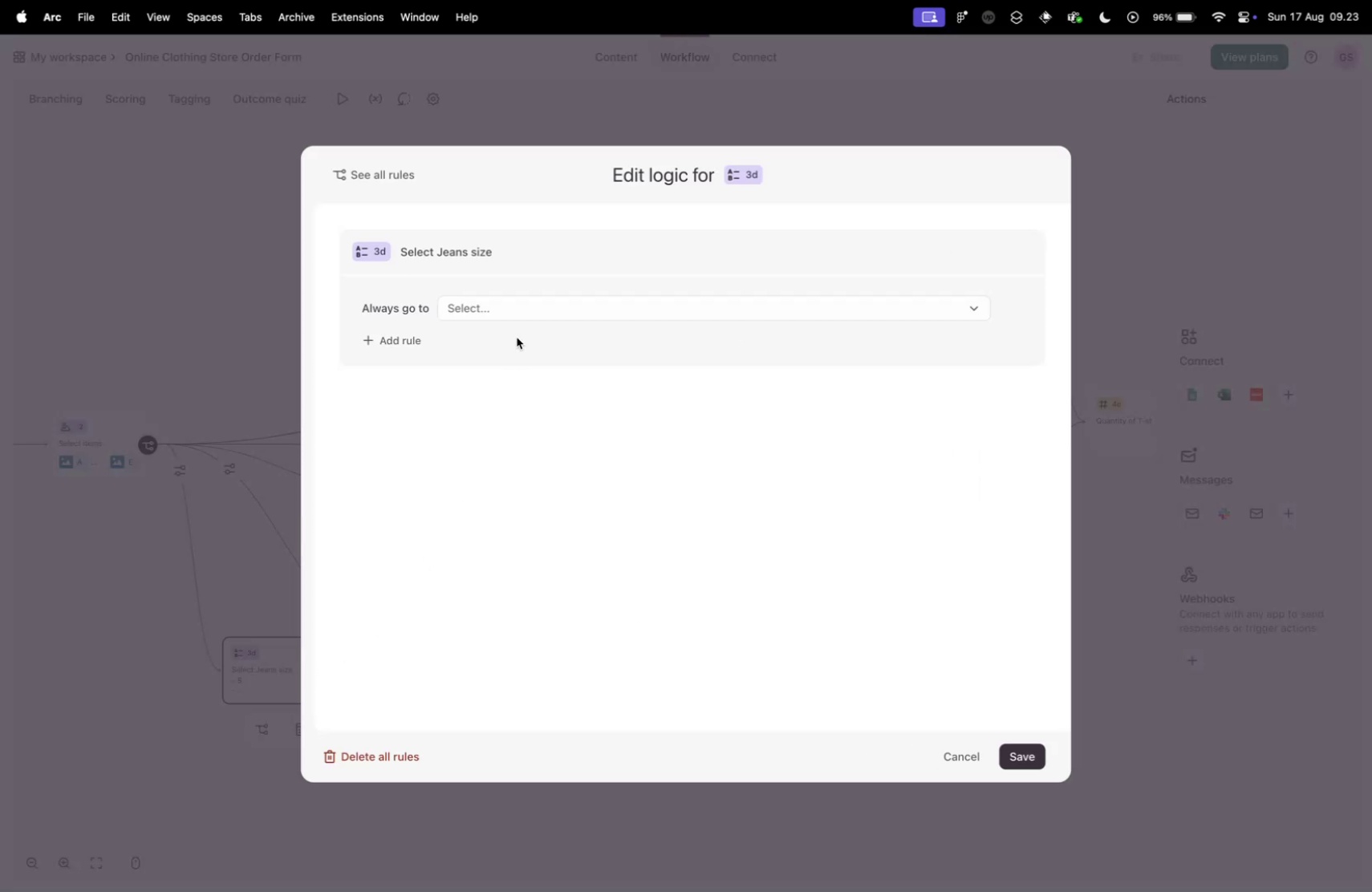 
left_click([509, 311])
 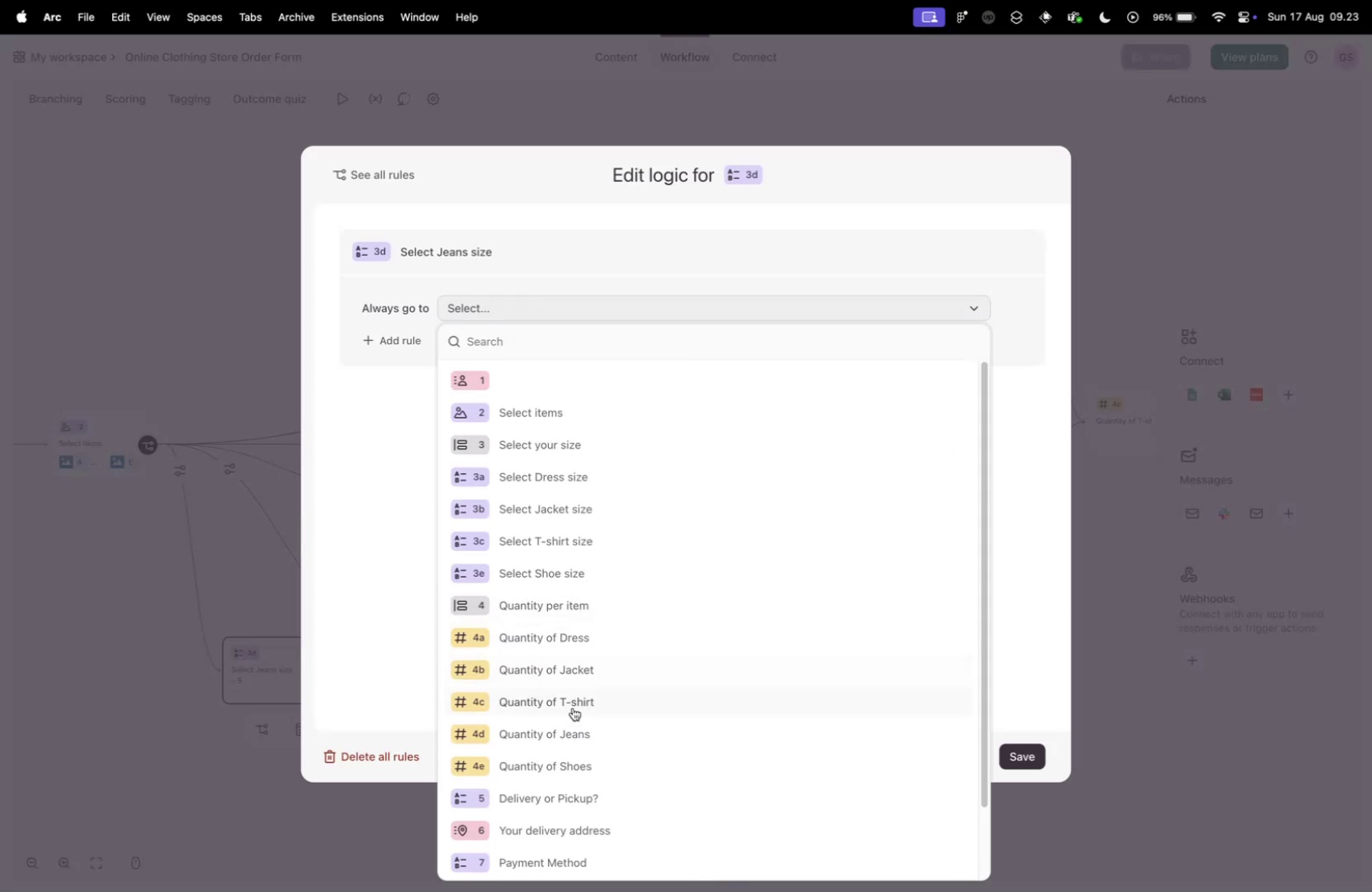 
left_click([570, 718])
 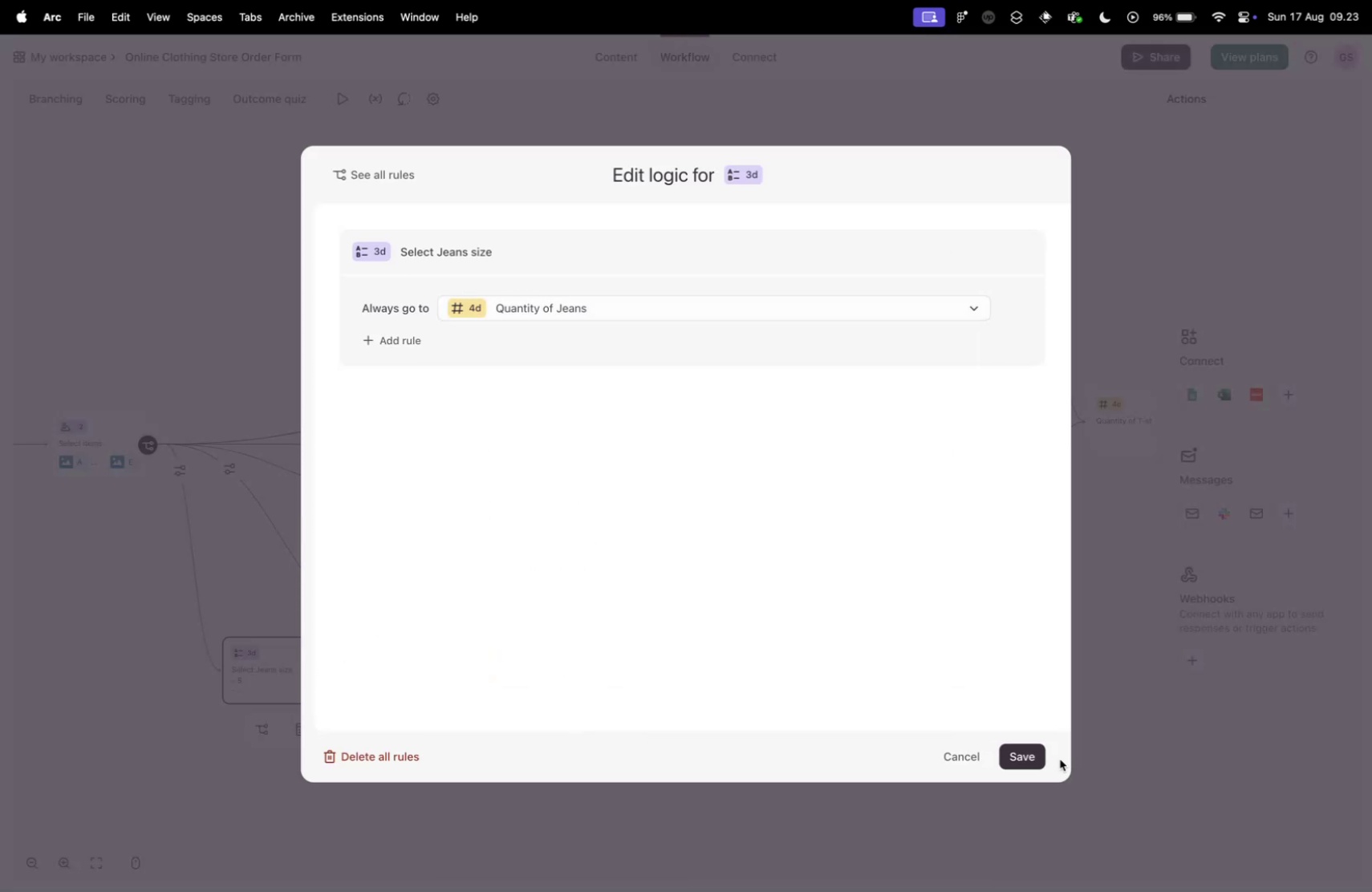 
left_click([1017, 755])
 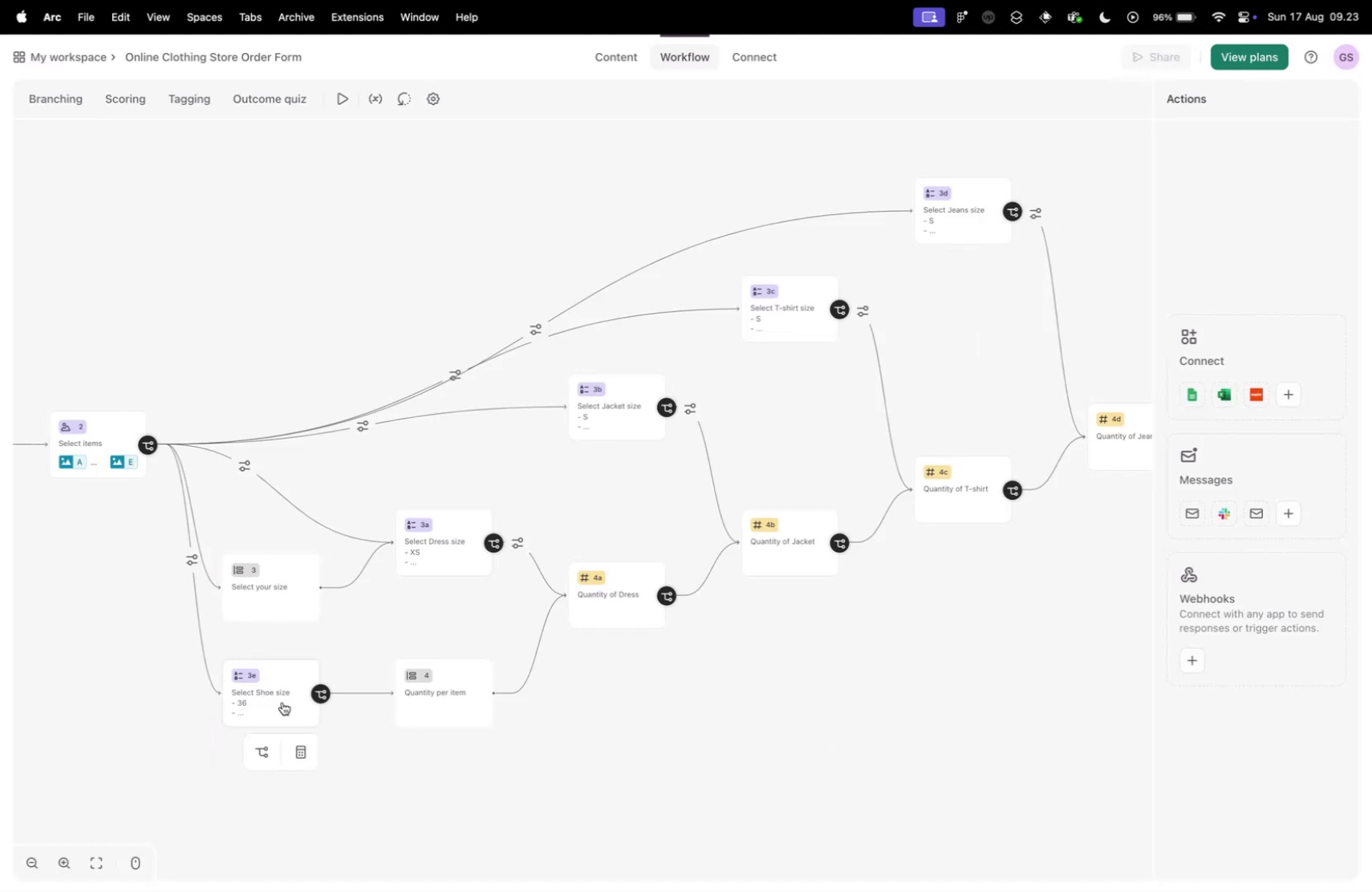 
left_click([274, 687])
 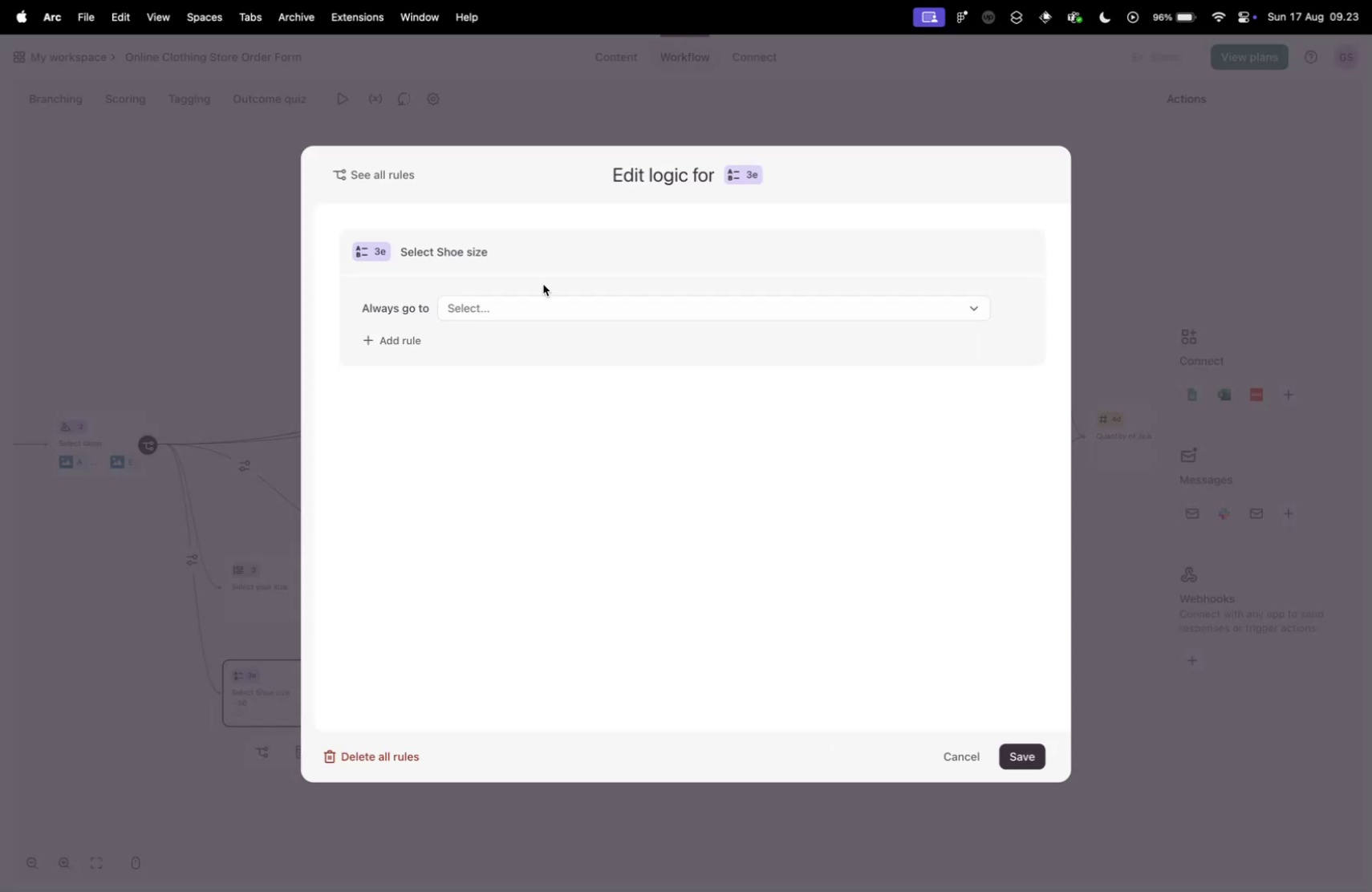 
left_click([542, 301])
 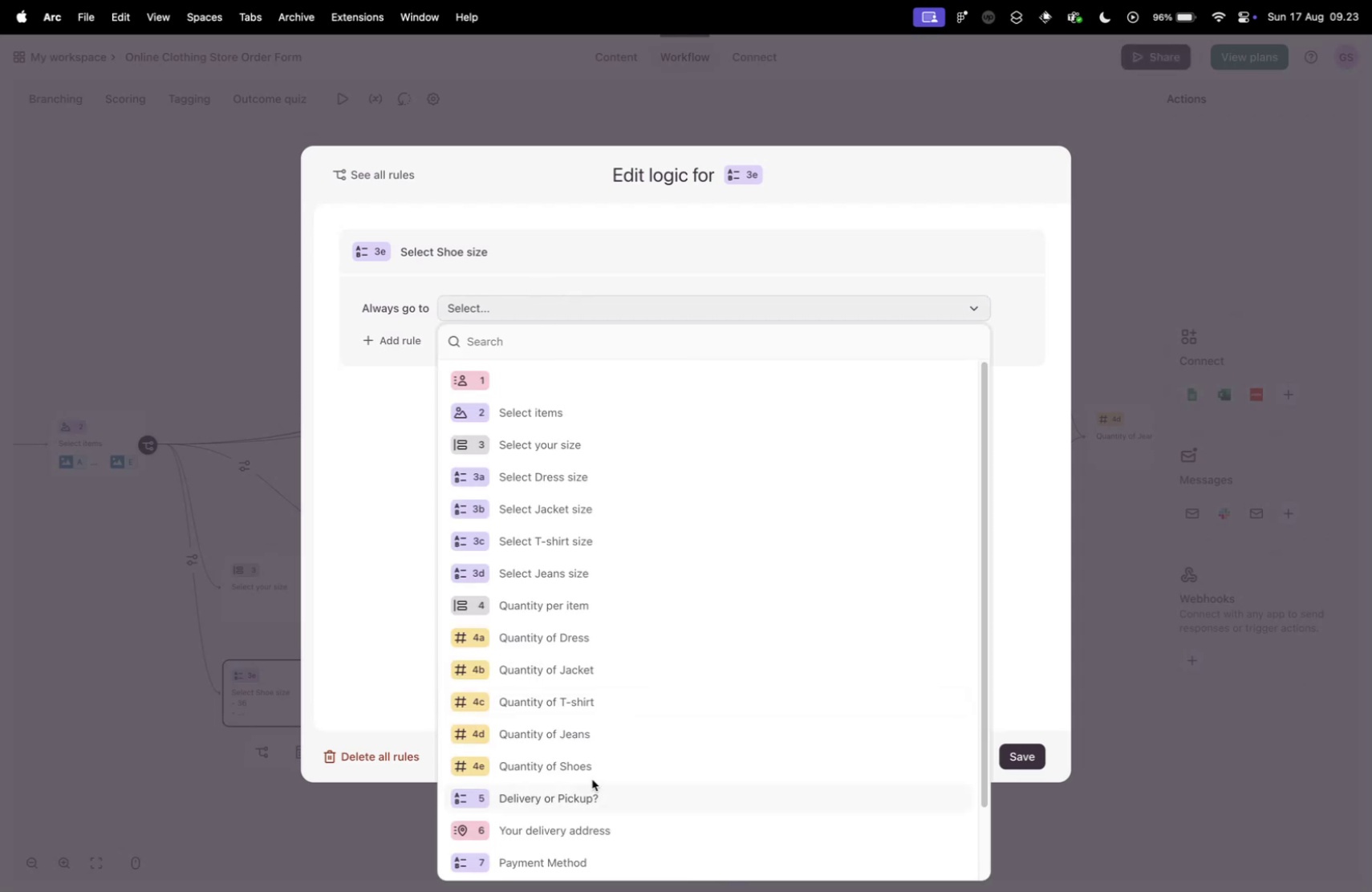 
left_click([582, 764])
 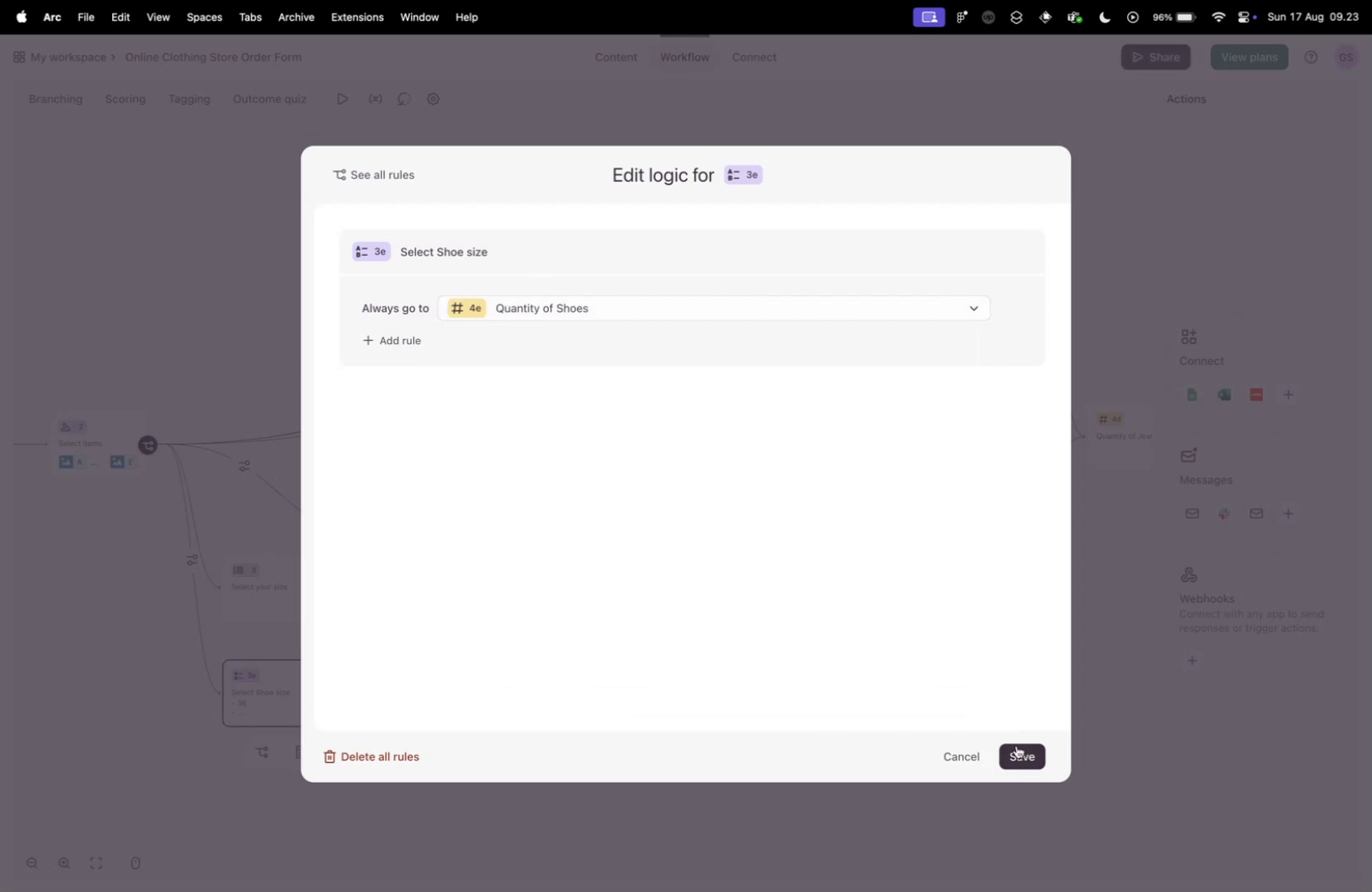 
left_click([1021, 752])
 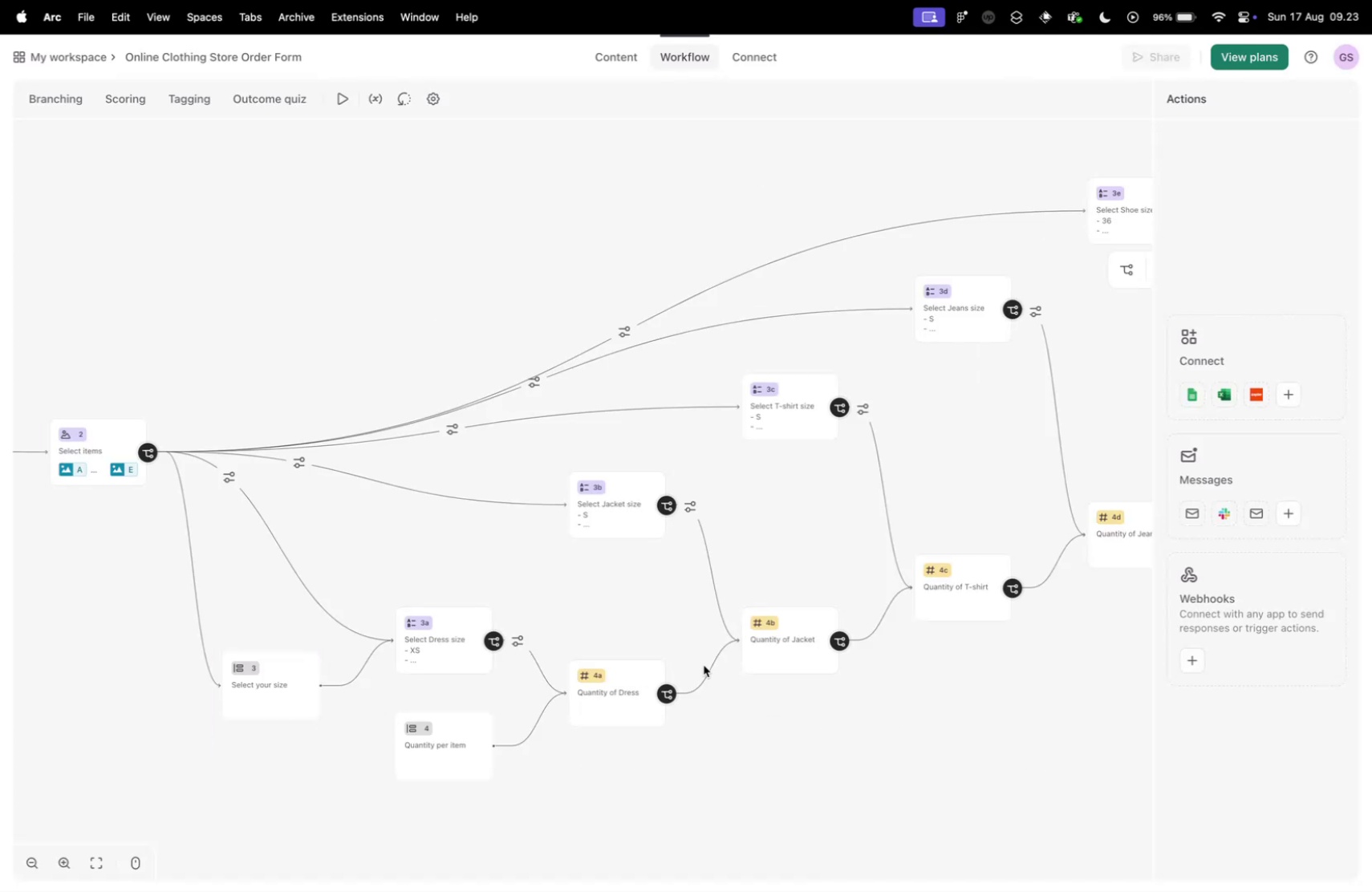 
scroll: coordinate [650, 619], scroll_direction: down, amount: 9.0
 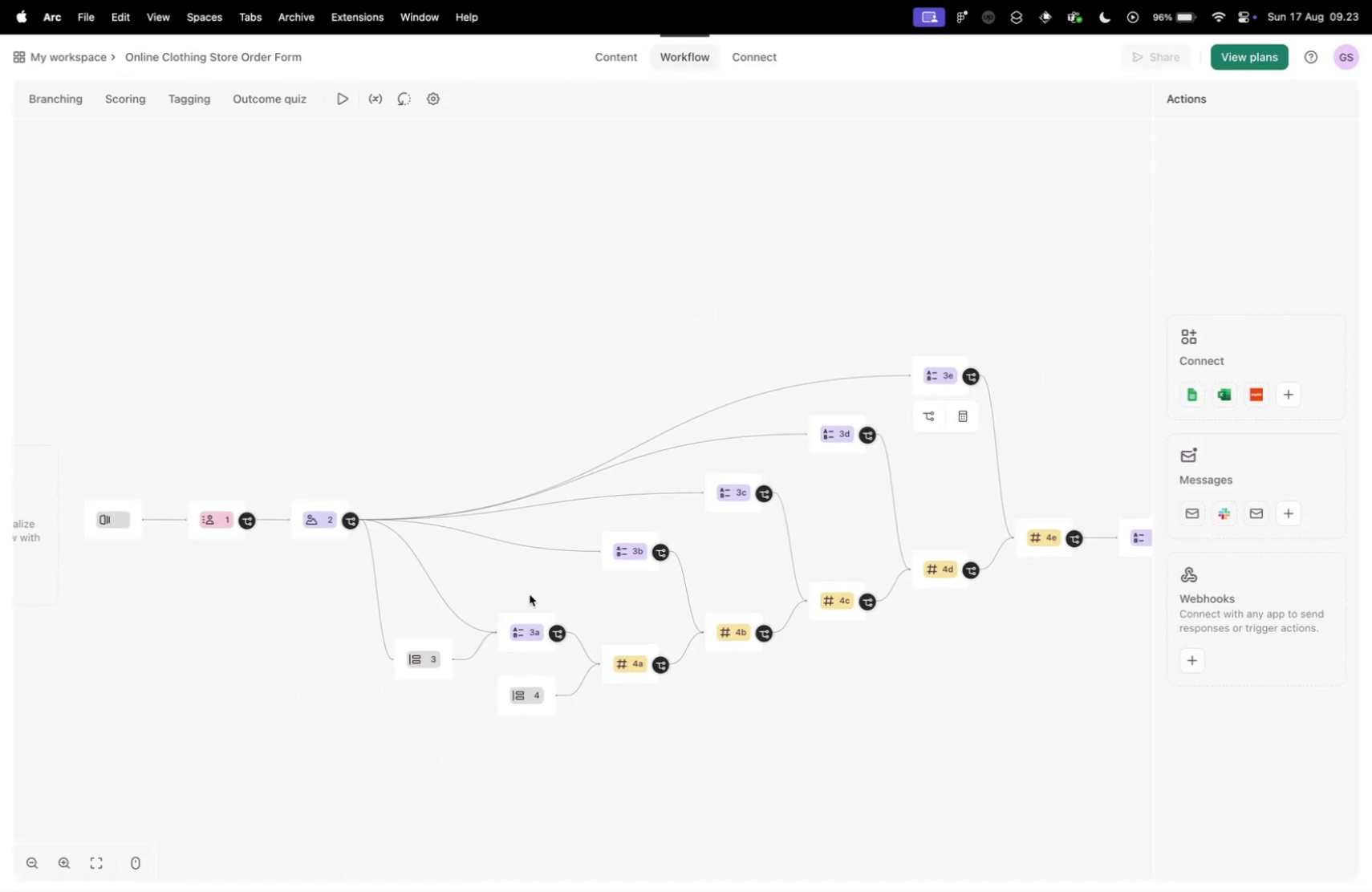 
scroll: coordinate [673, 670], scroll_direction: up, amount: 8.0
 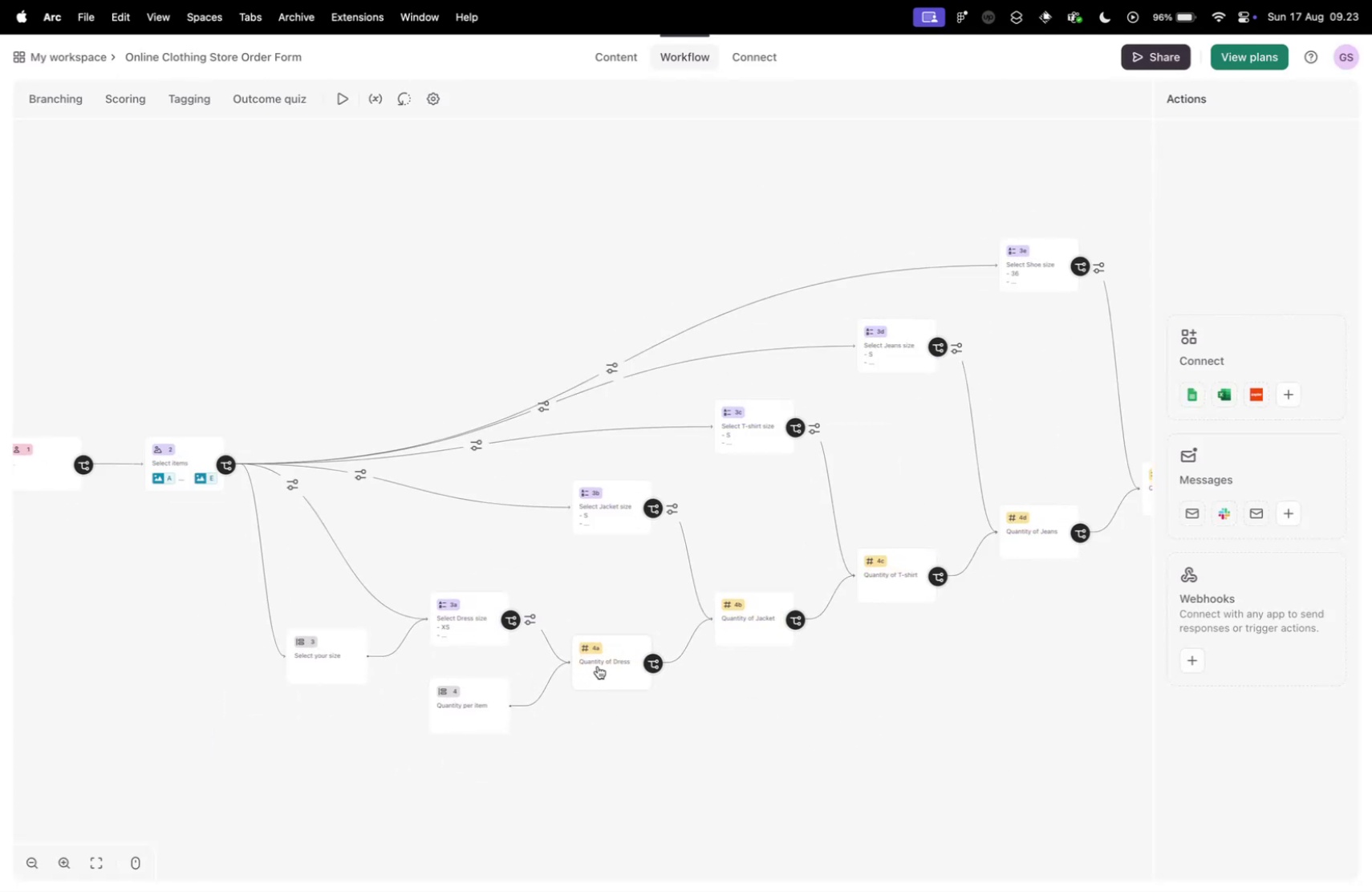 
left_click([601, 666])
 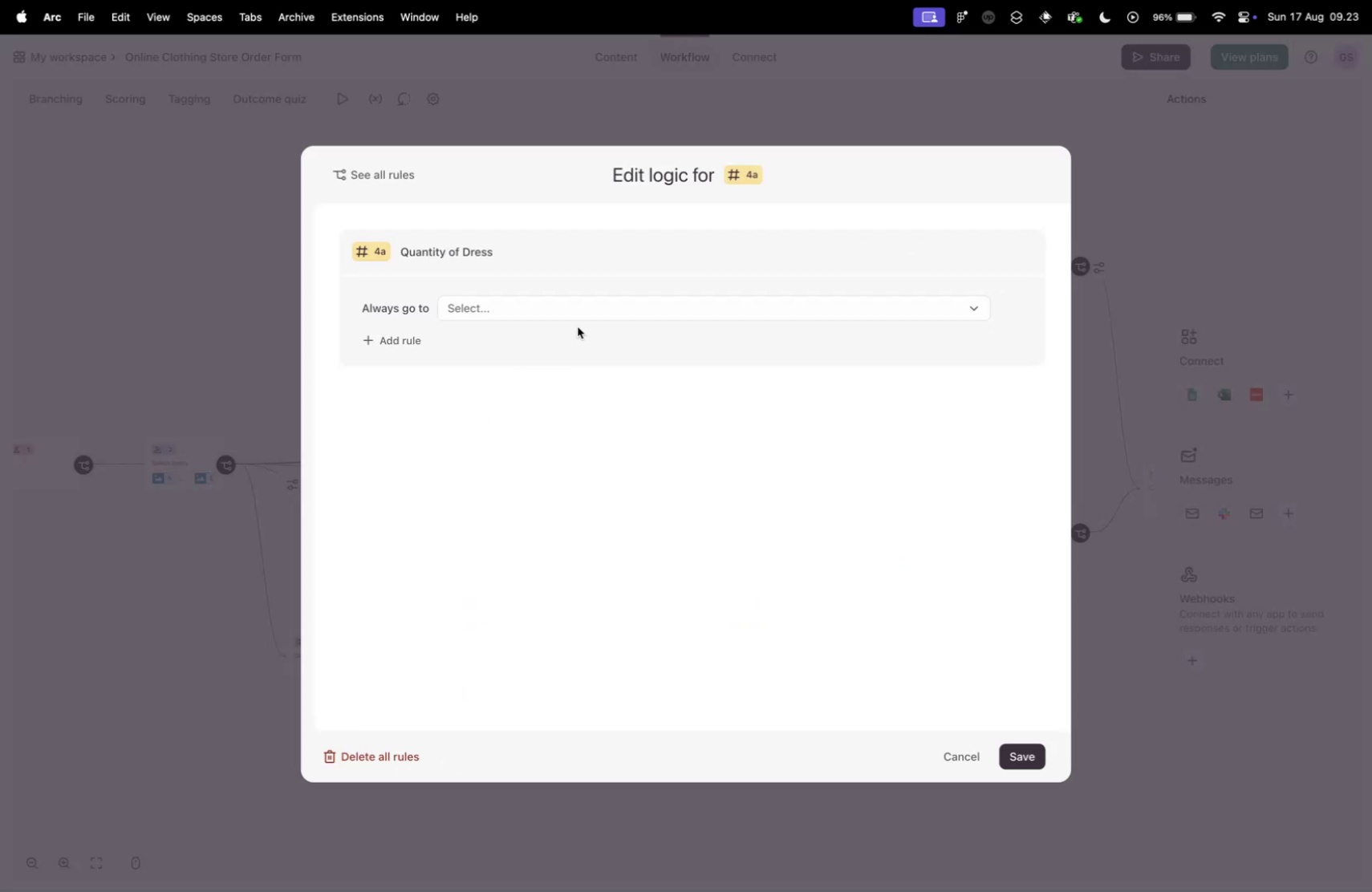 
left_click([588, 315])
 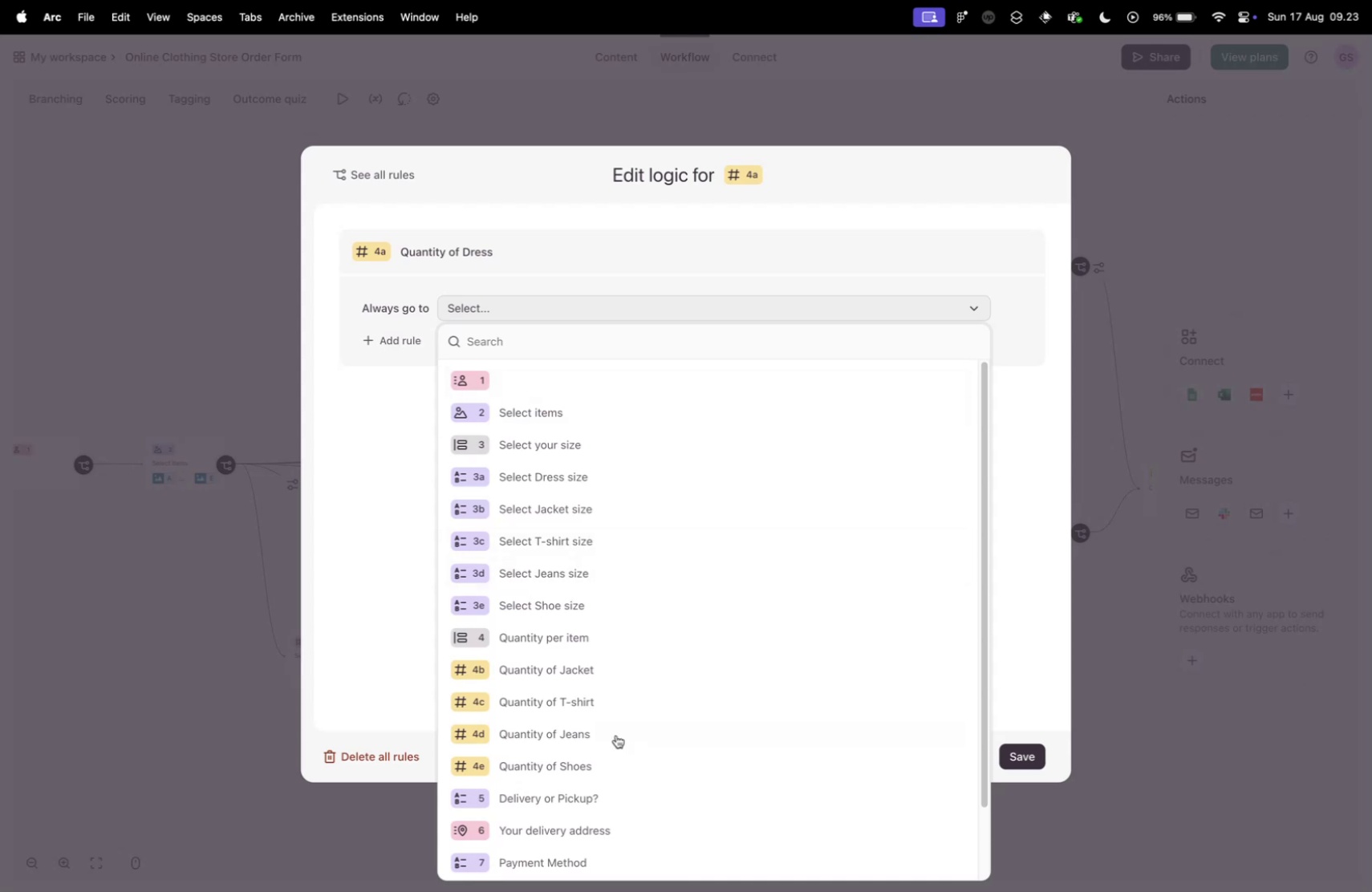 
left_click([595, 795])
 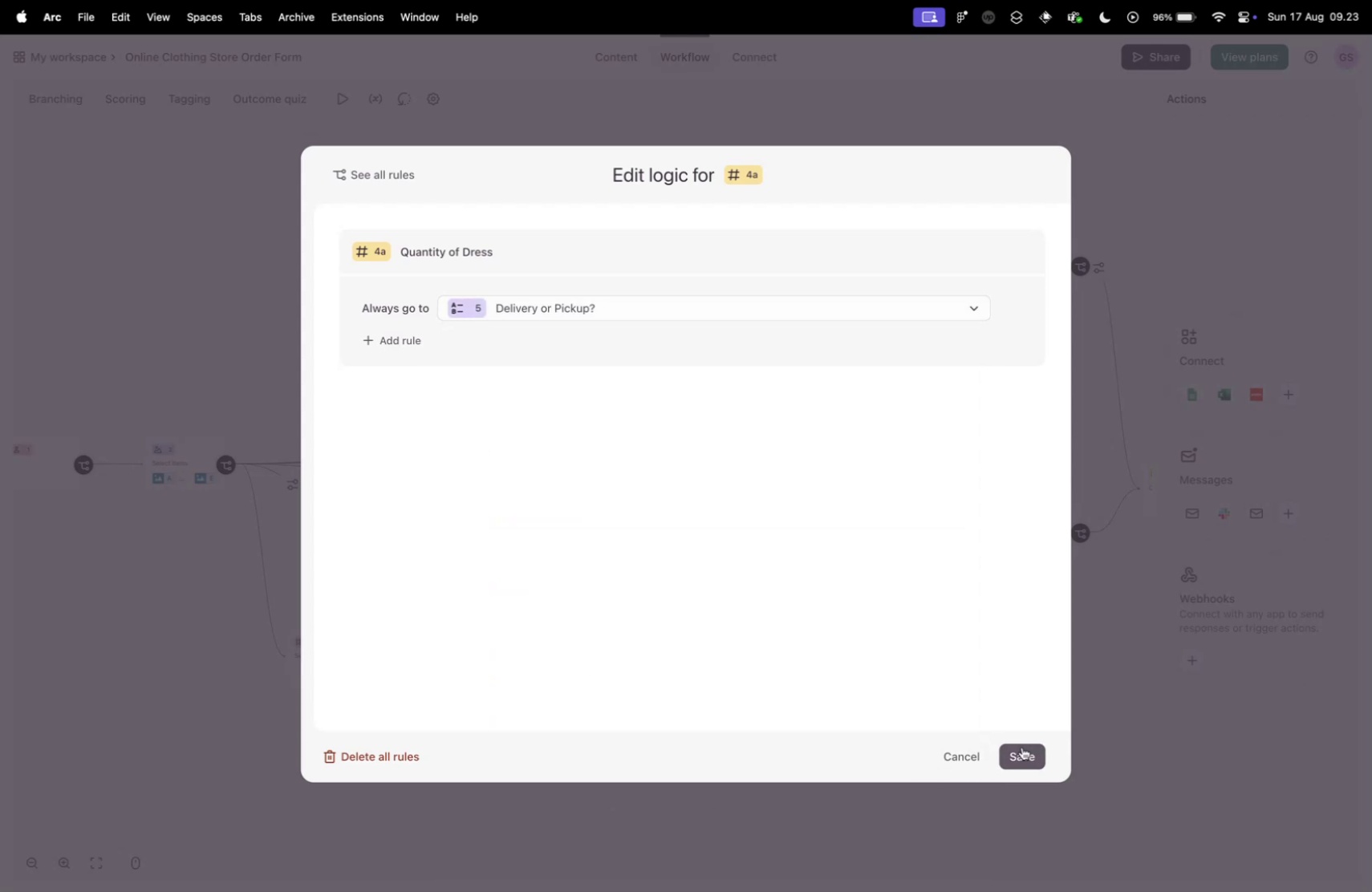 
left_click([1027, 752])
 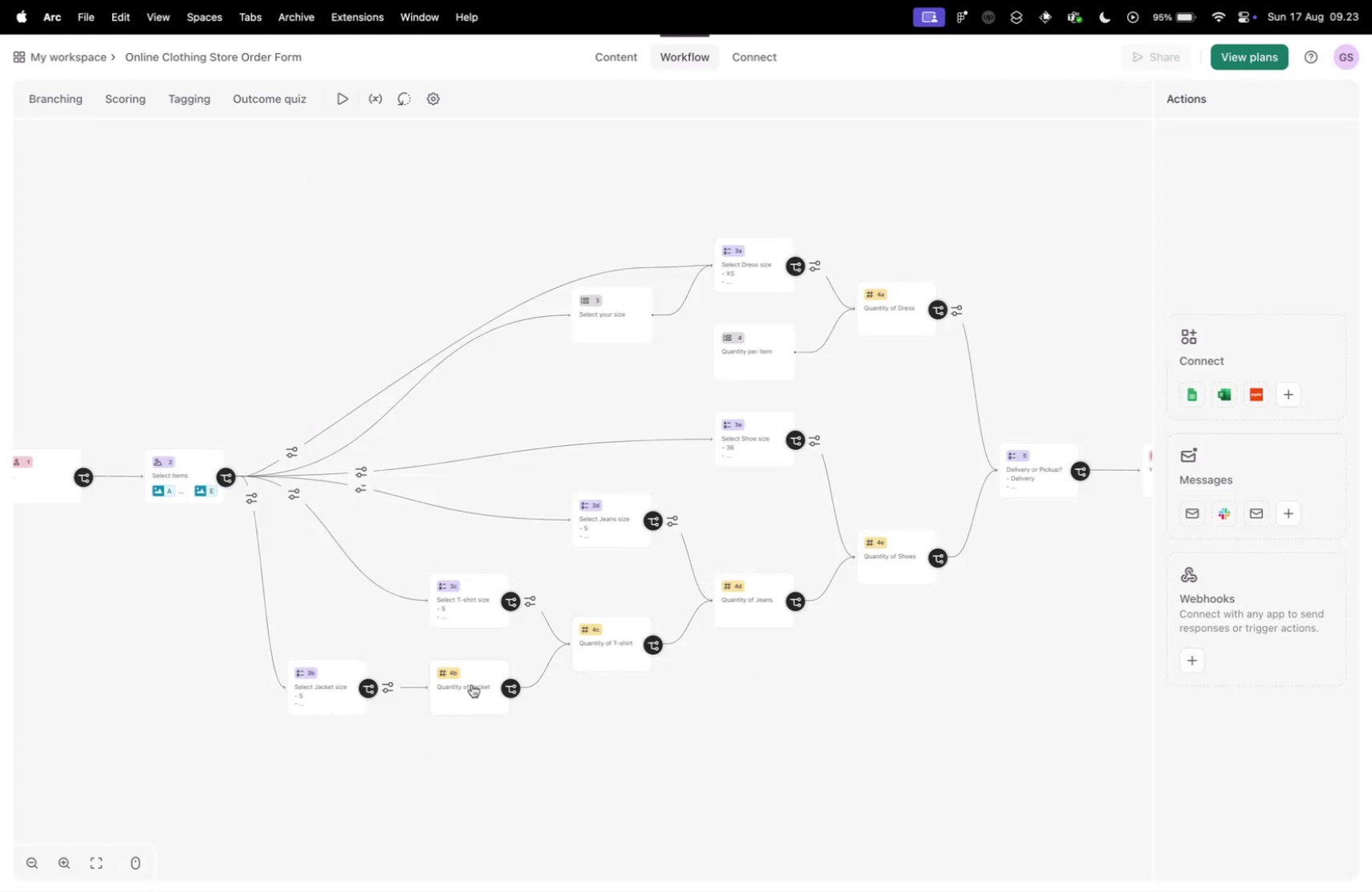 
left_click([457, 691])
 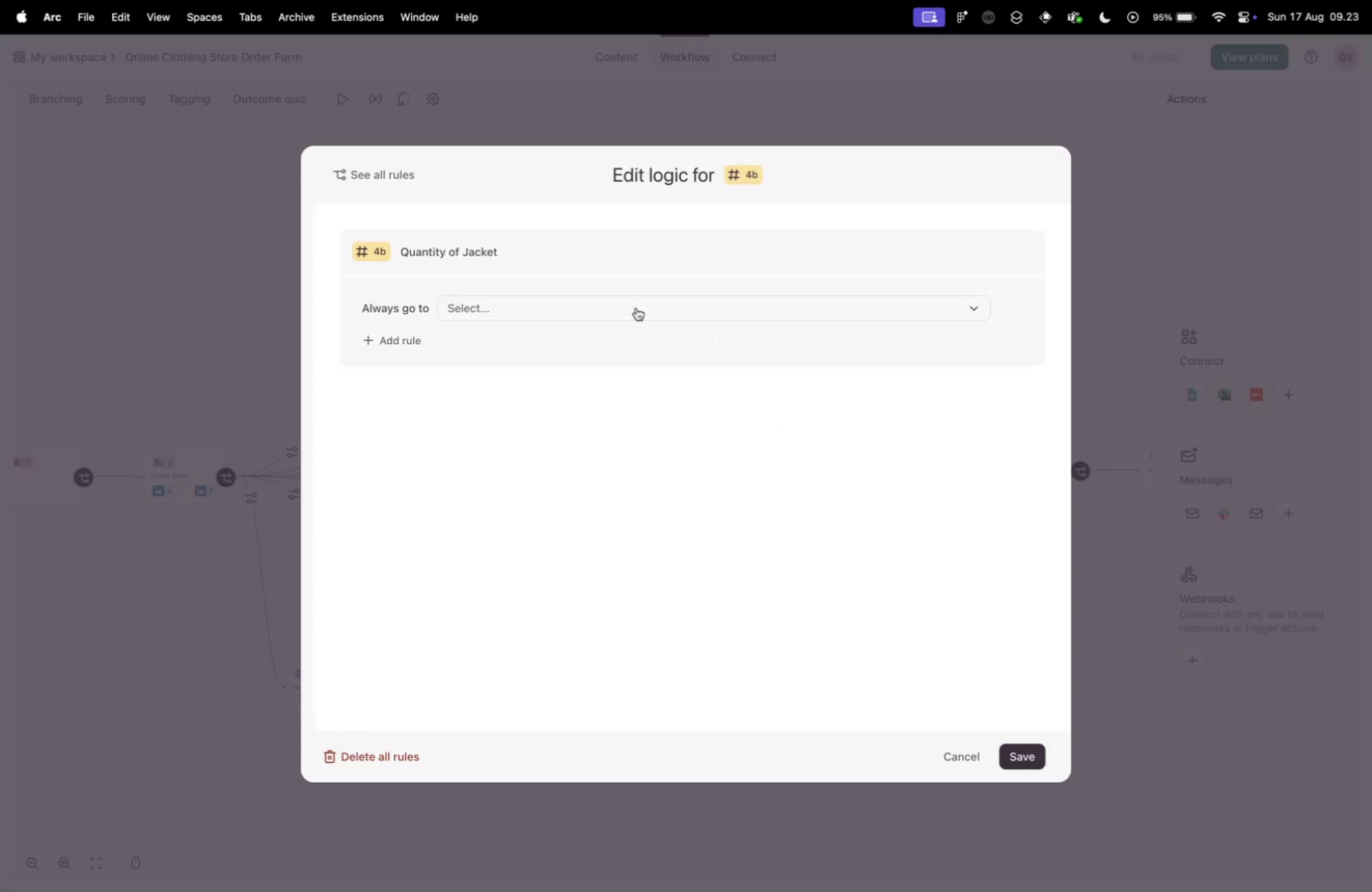 
left_click([638, 300])
 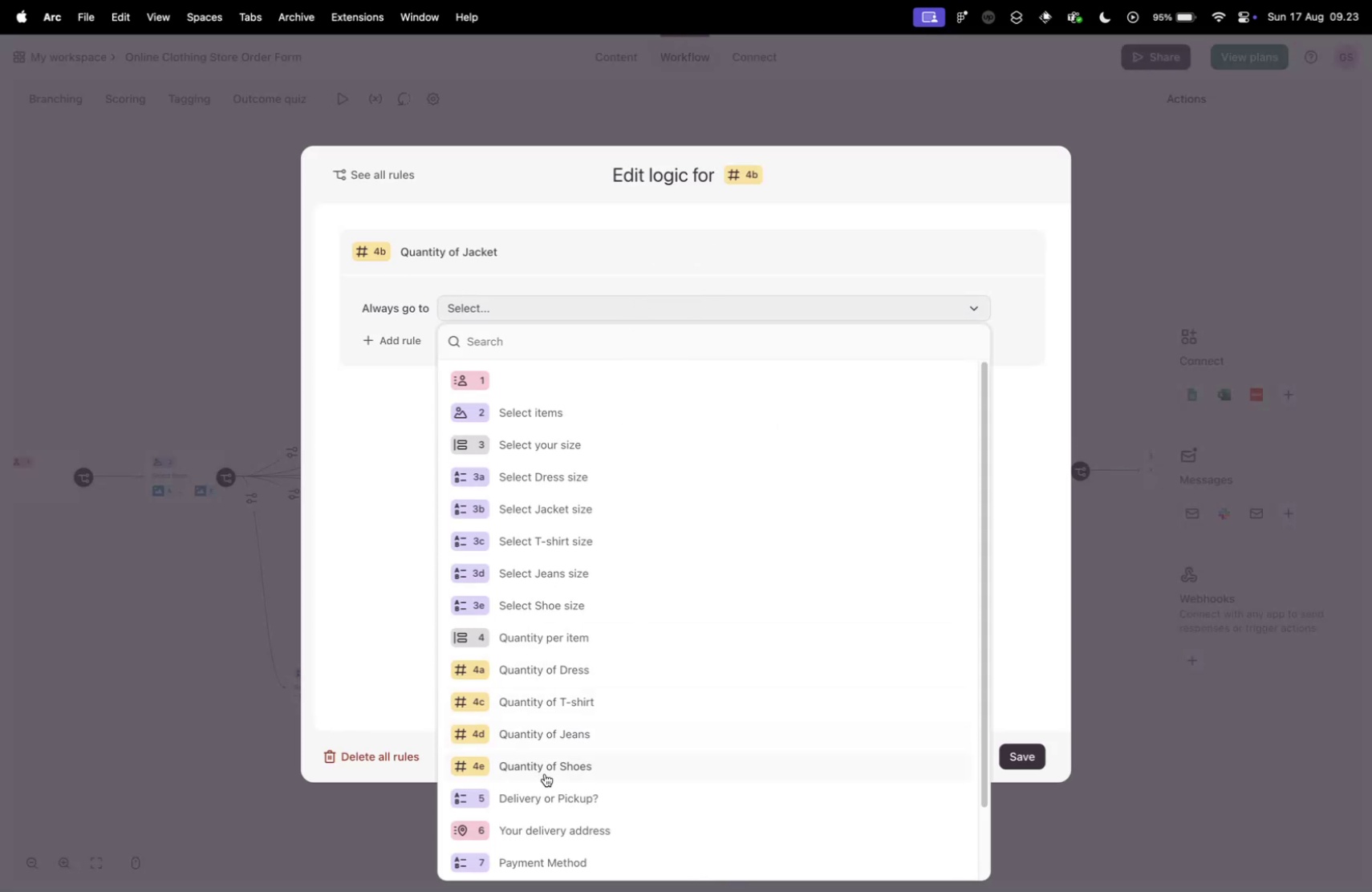 
left_click([550, 792])
 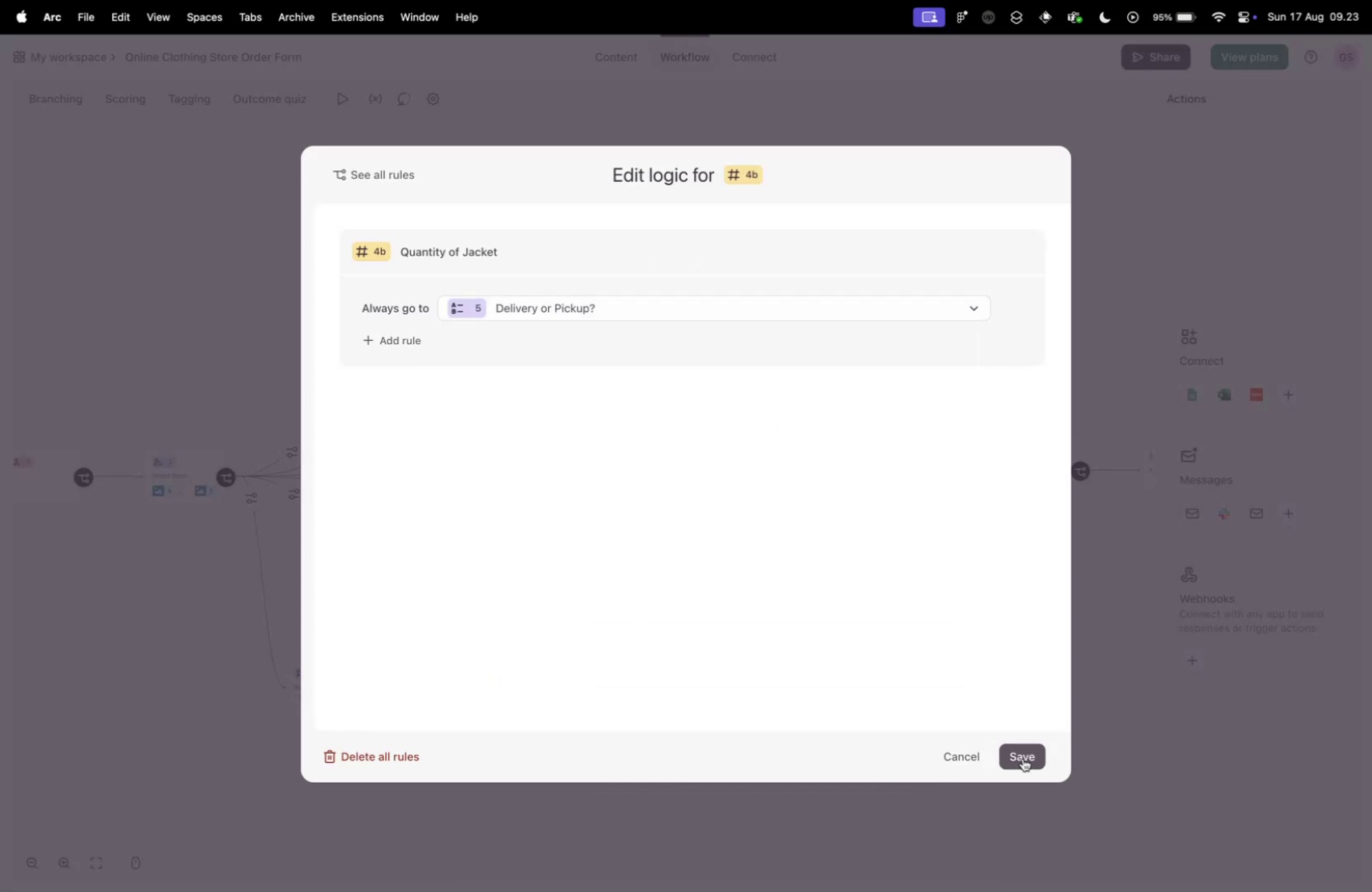 
left_click([1025, 752])
 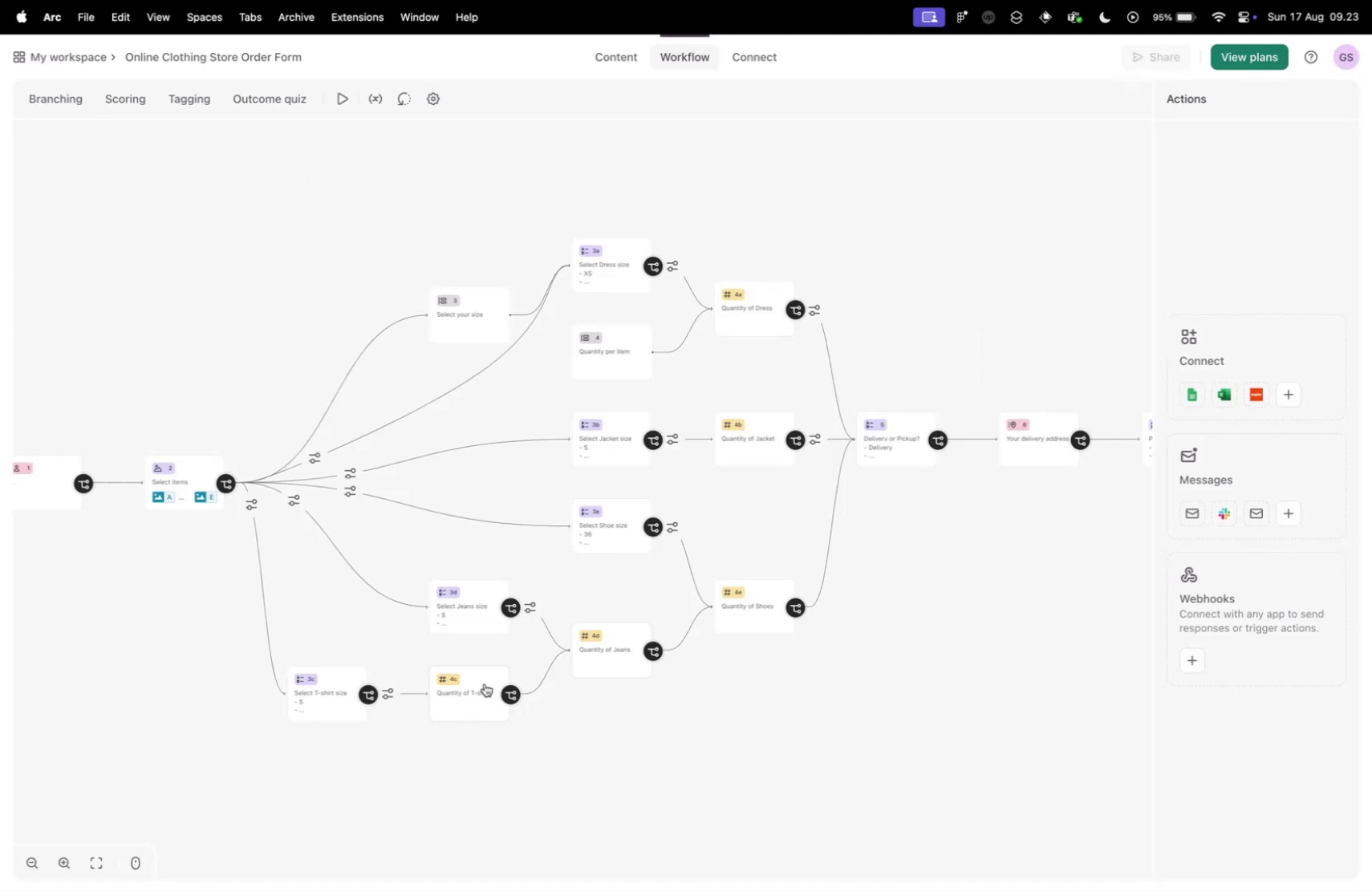 
left_click([453, 691])
 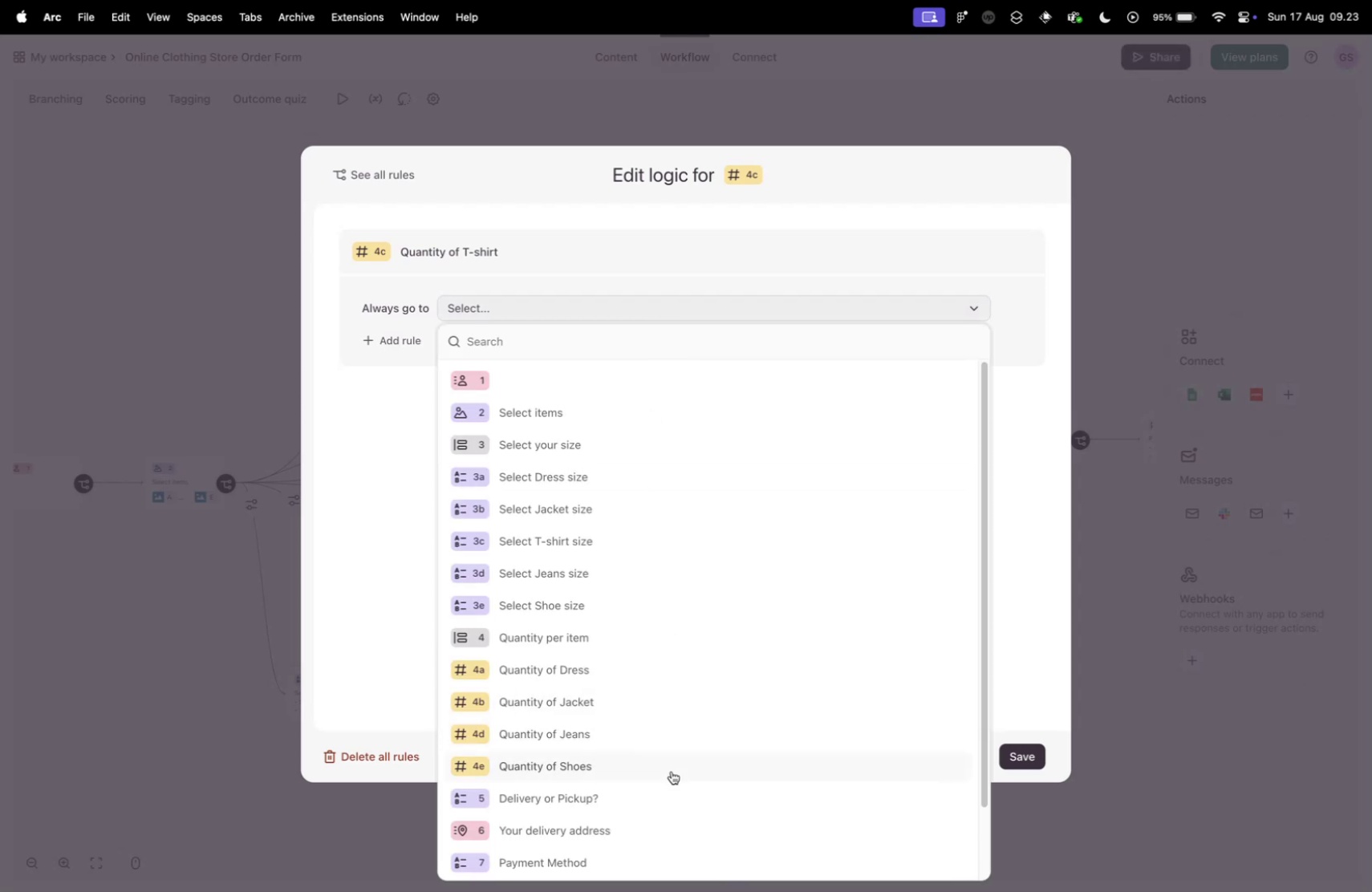 
left_click([671, 791])
 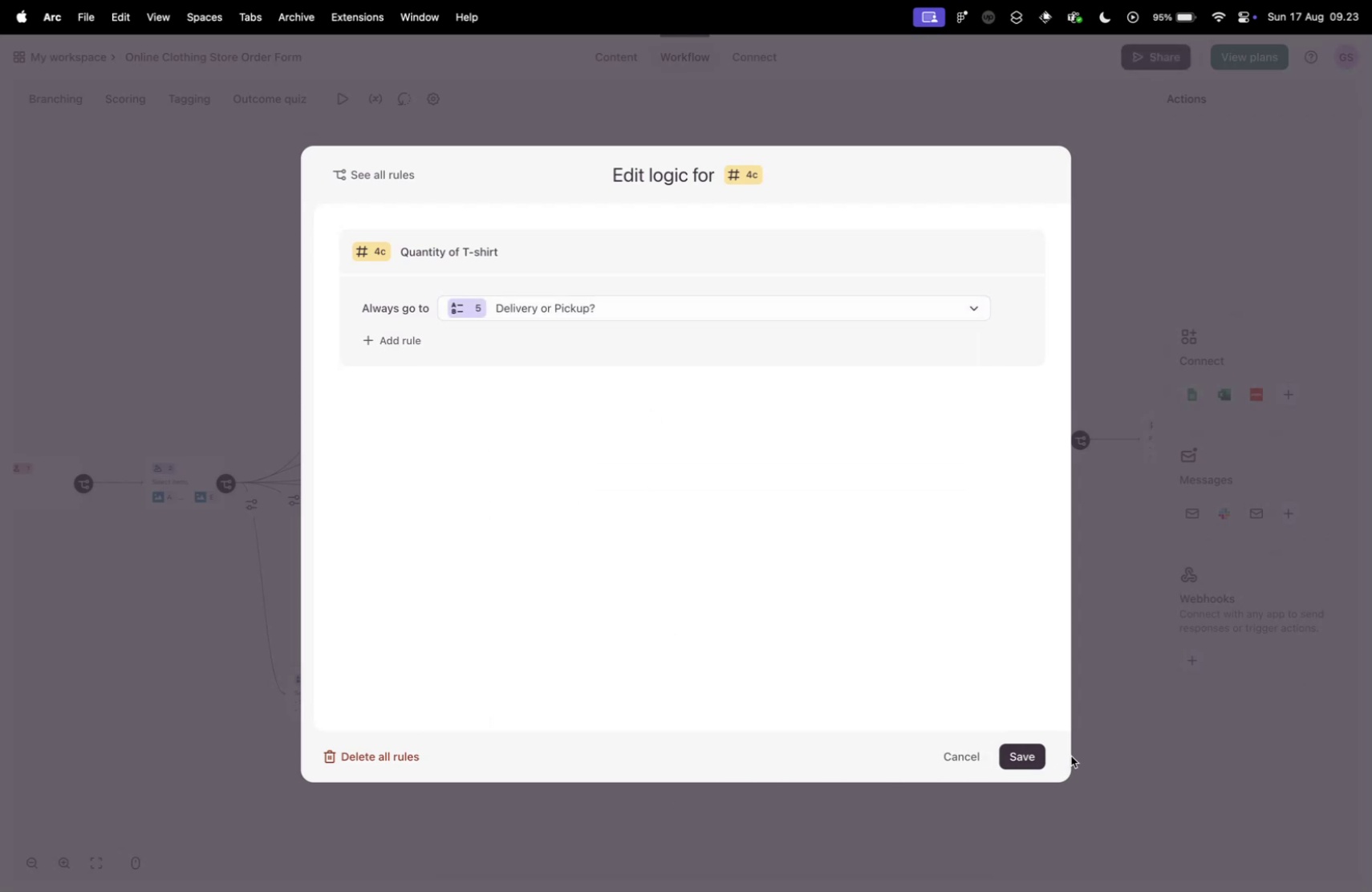 
left_click([1038, 753])
 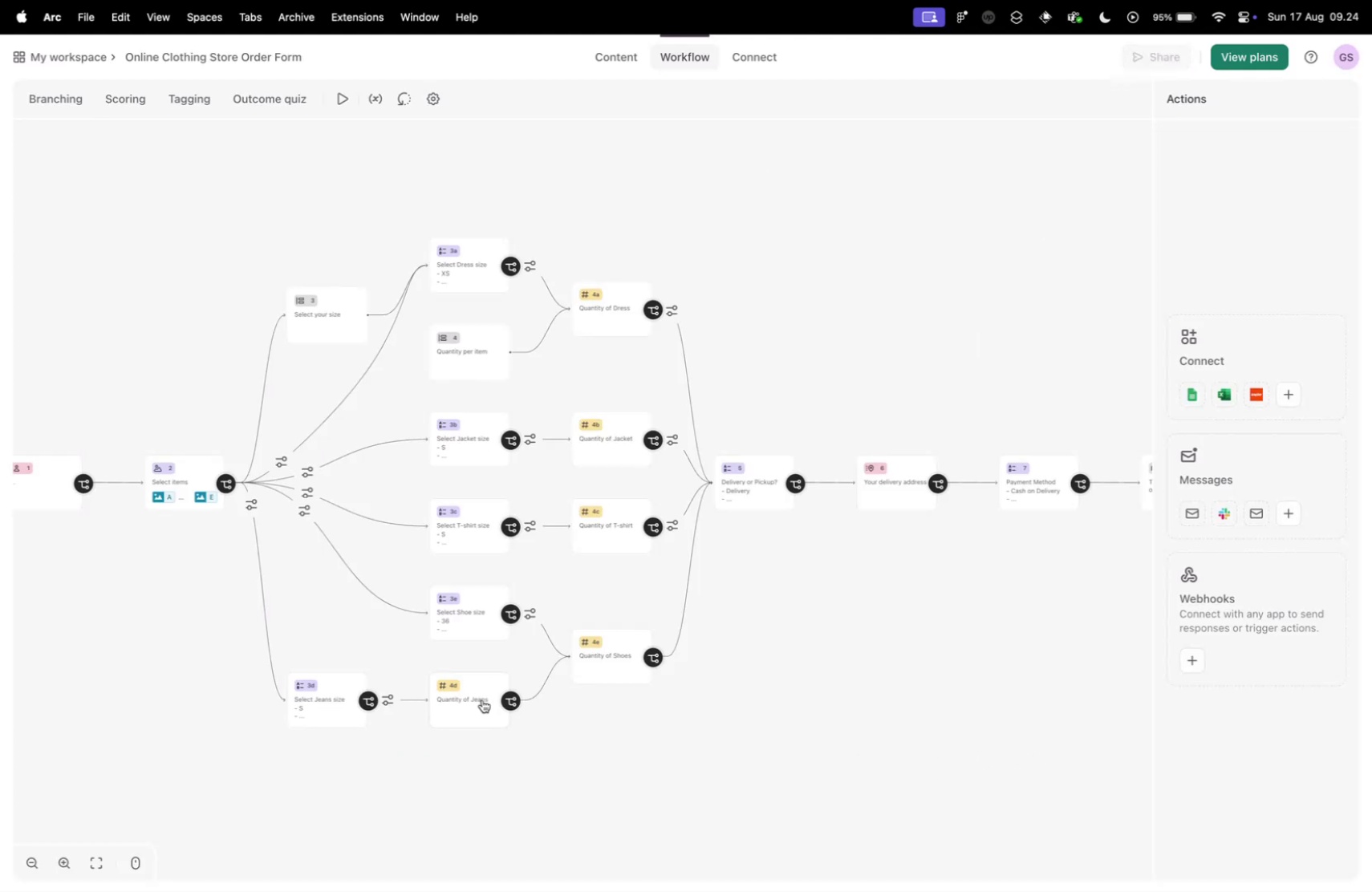 
left_click([454, 704])
 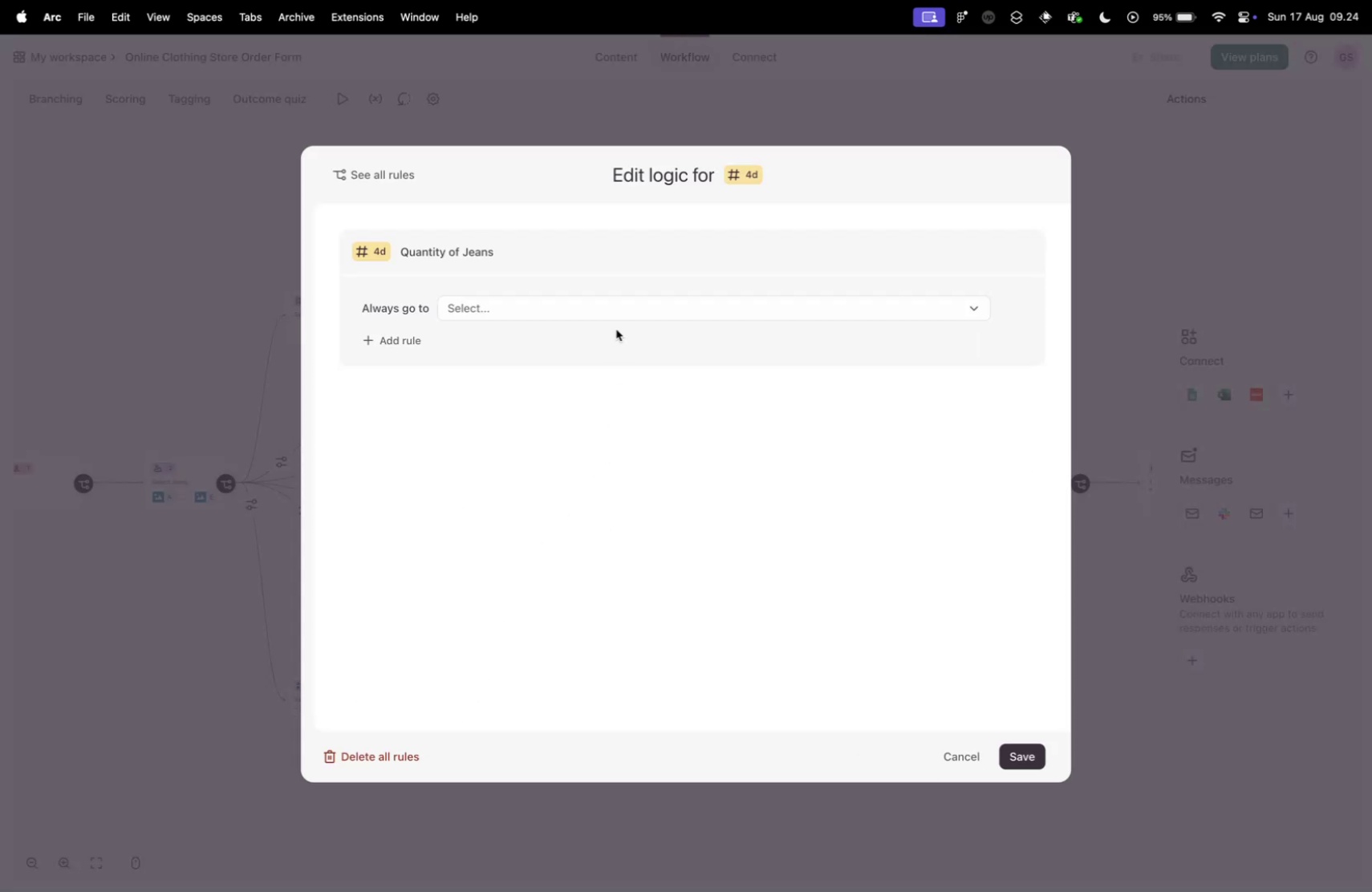 
left_click([617, 323])
 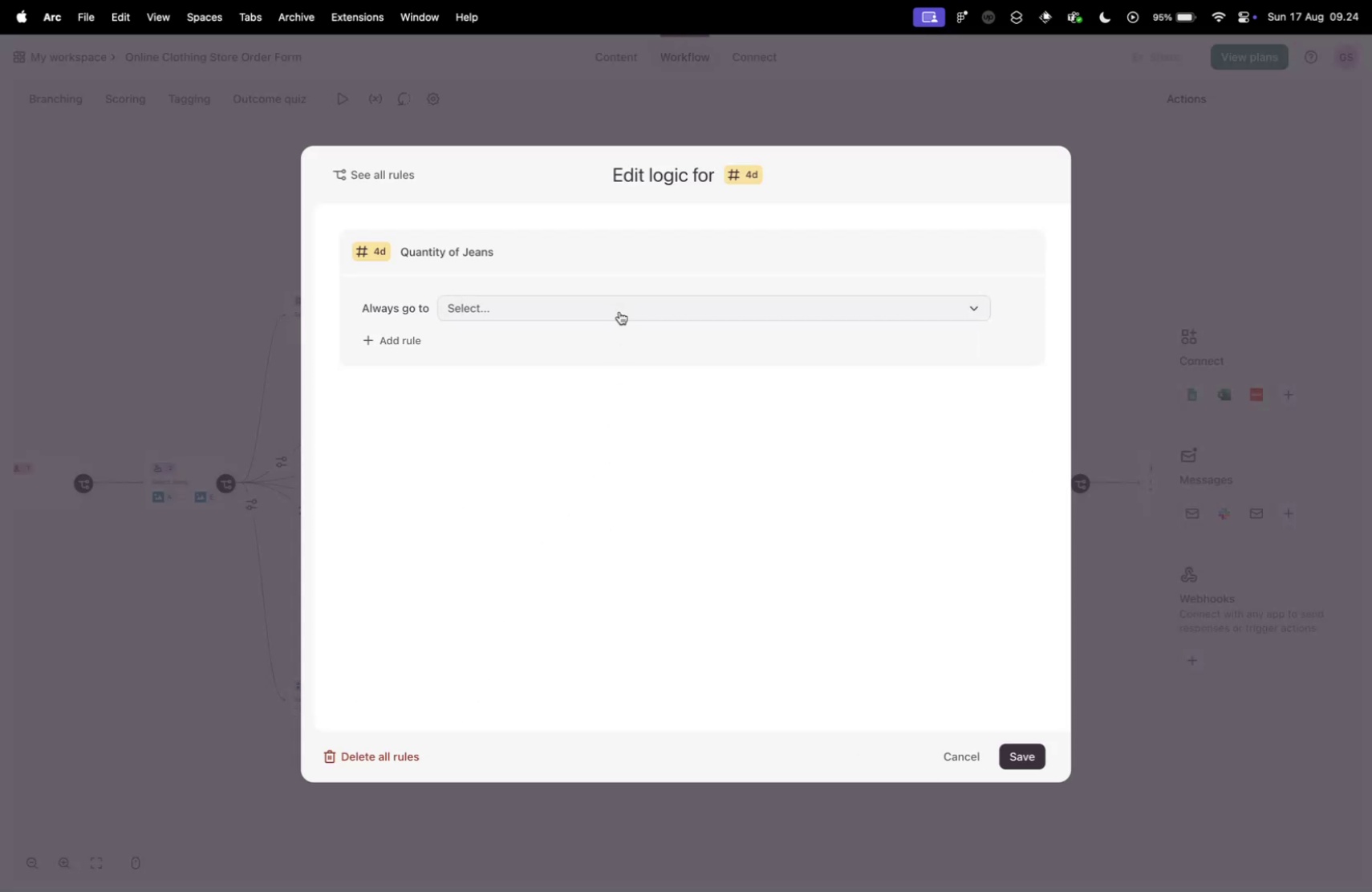 
double_click([619, 311])
 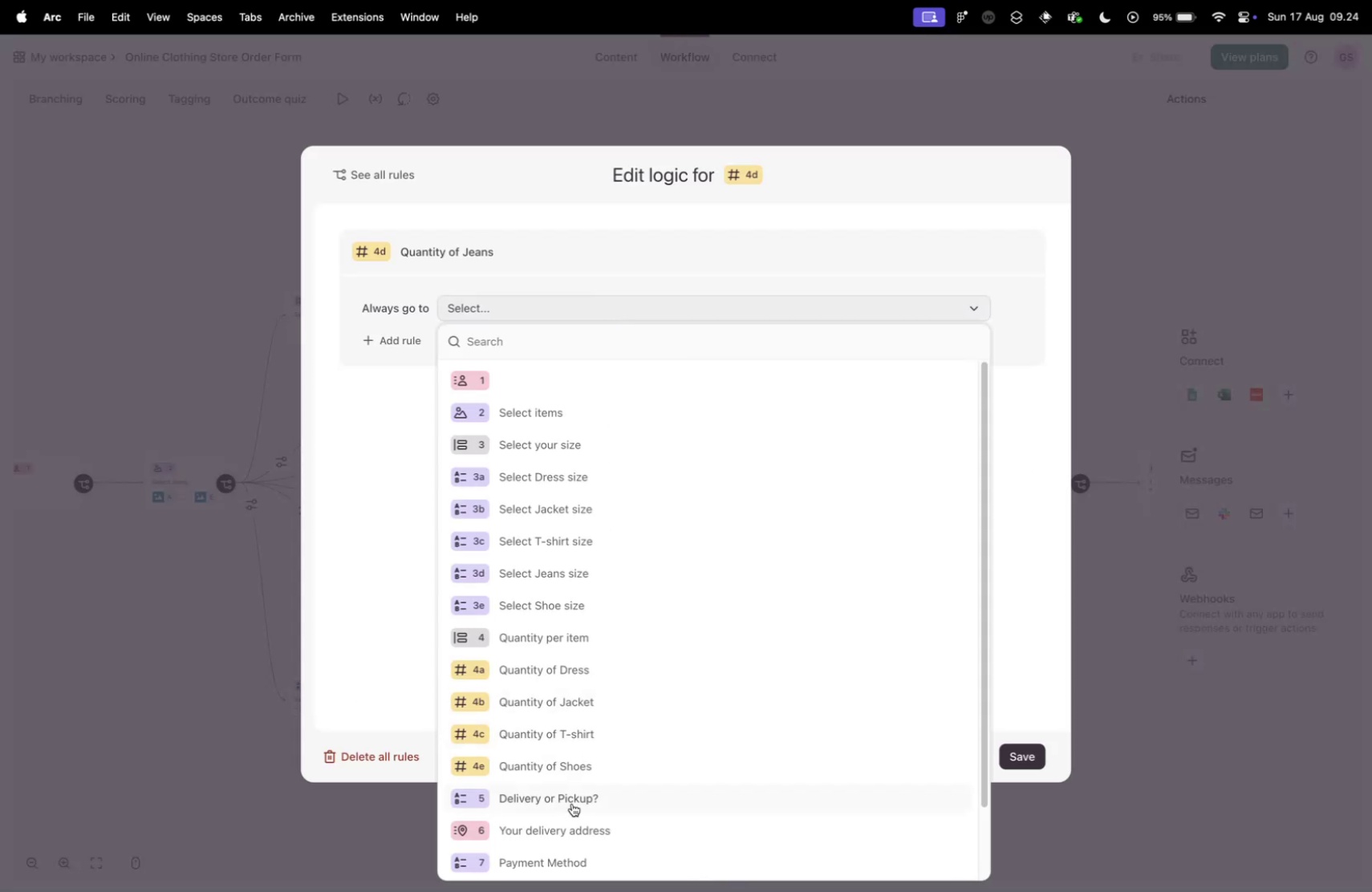 
left_click([572, 803])
 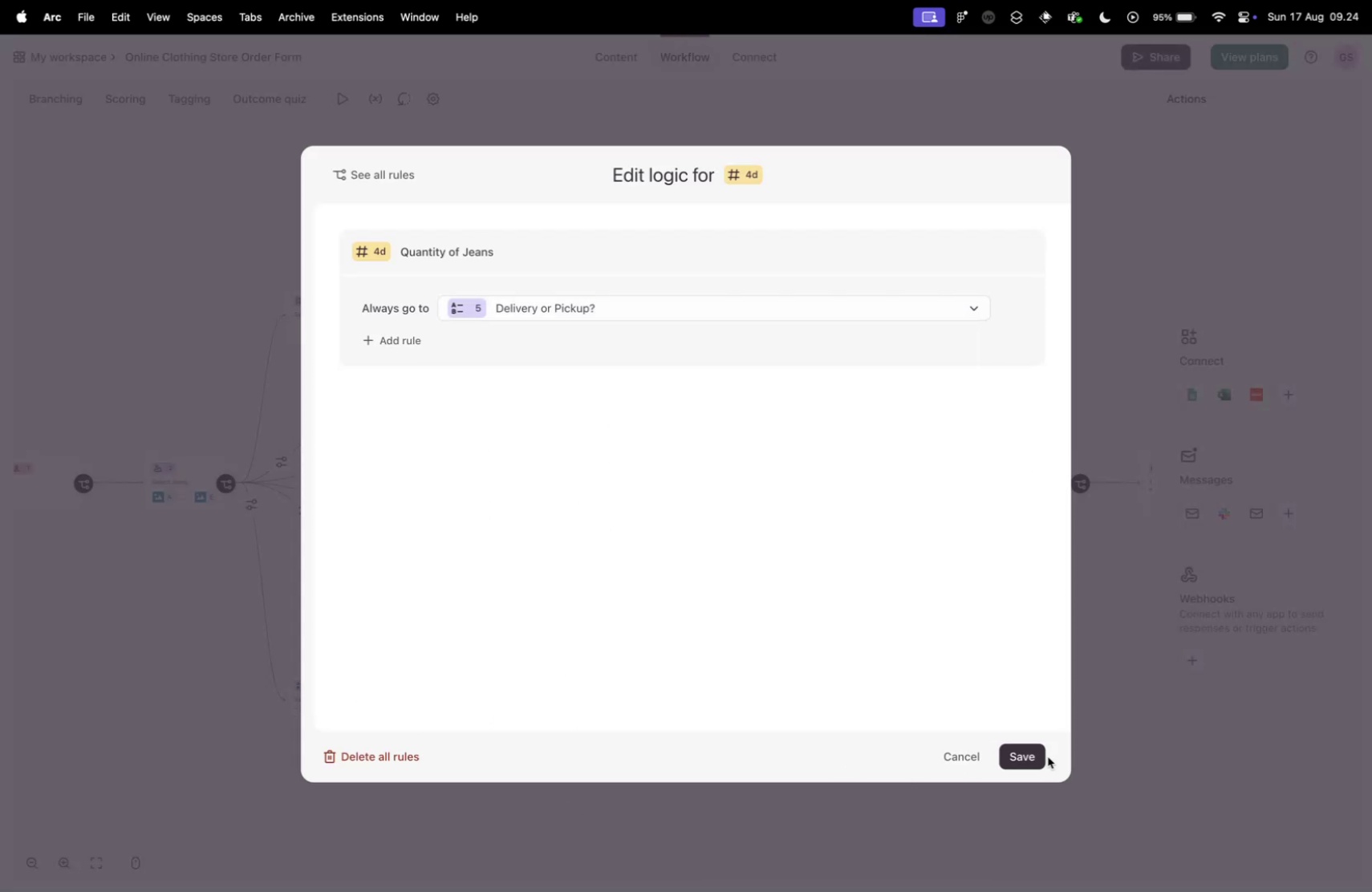 
left_click([1032, 754])
 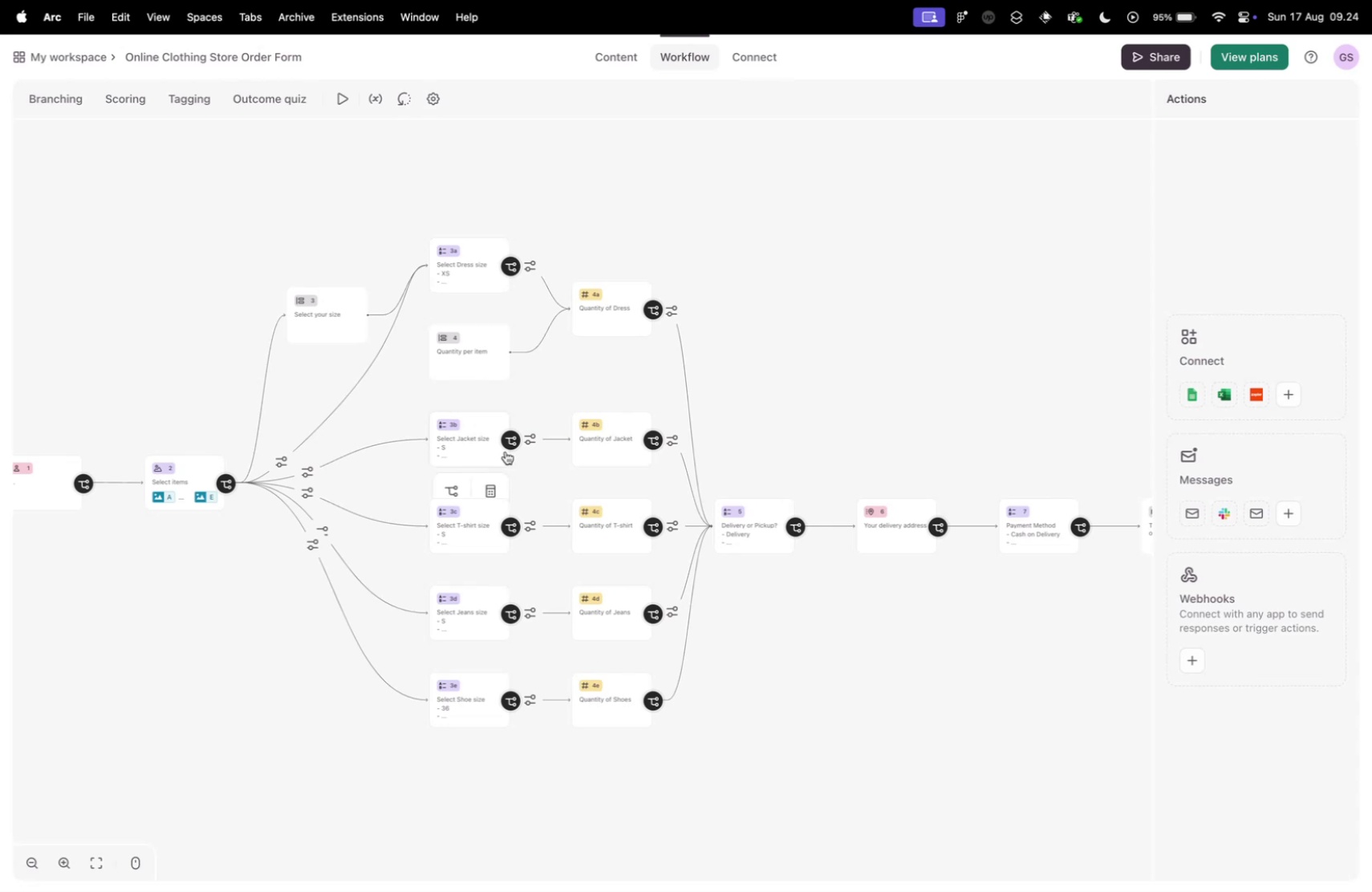 
wait(19.32)
 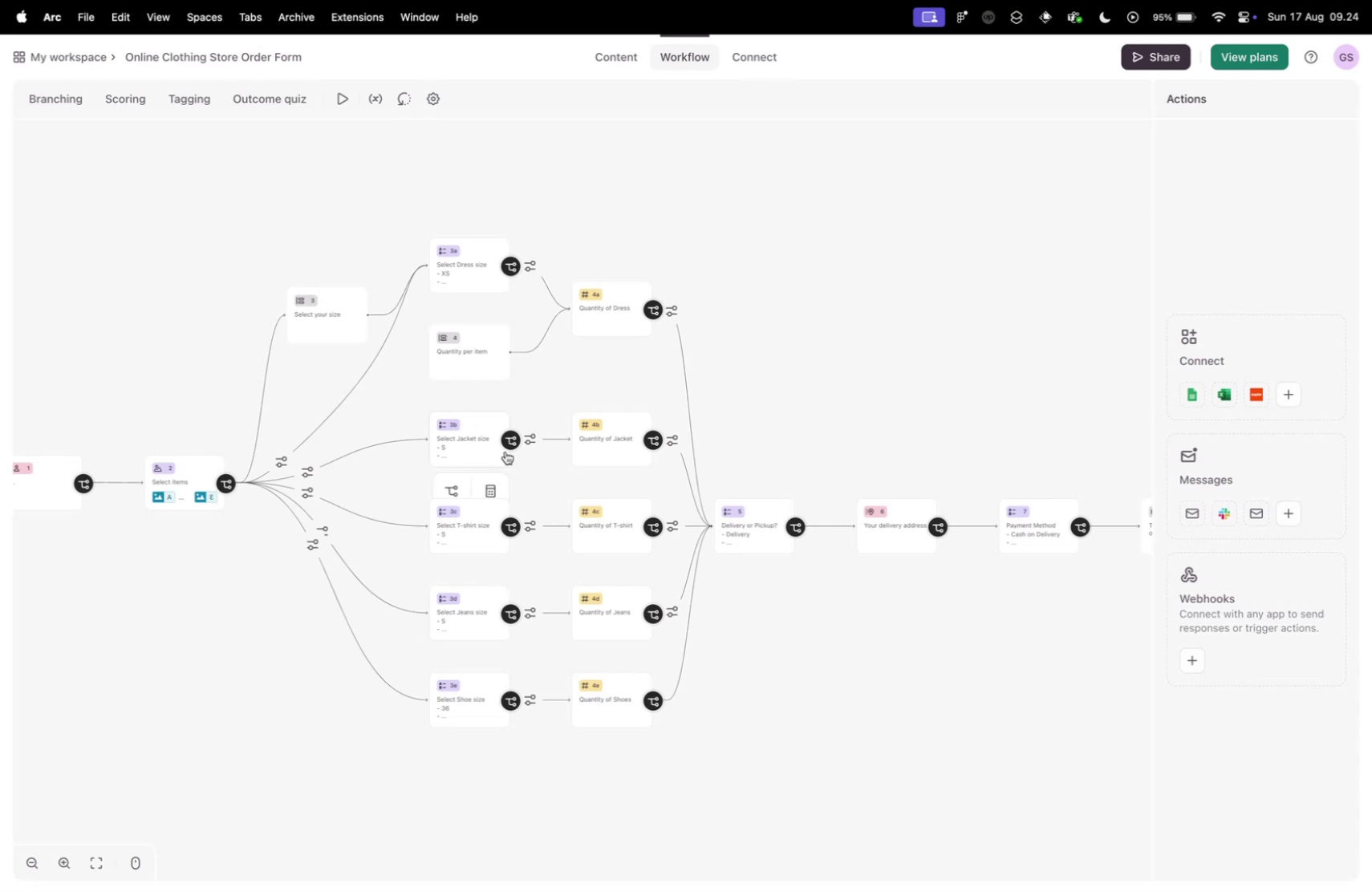 
double_click([537, 343])
 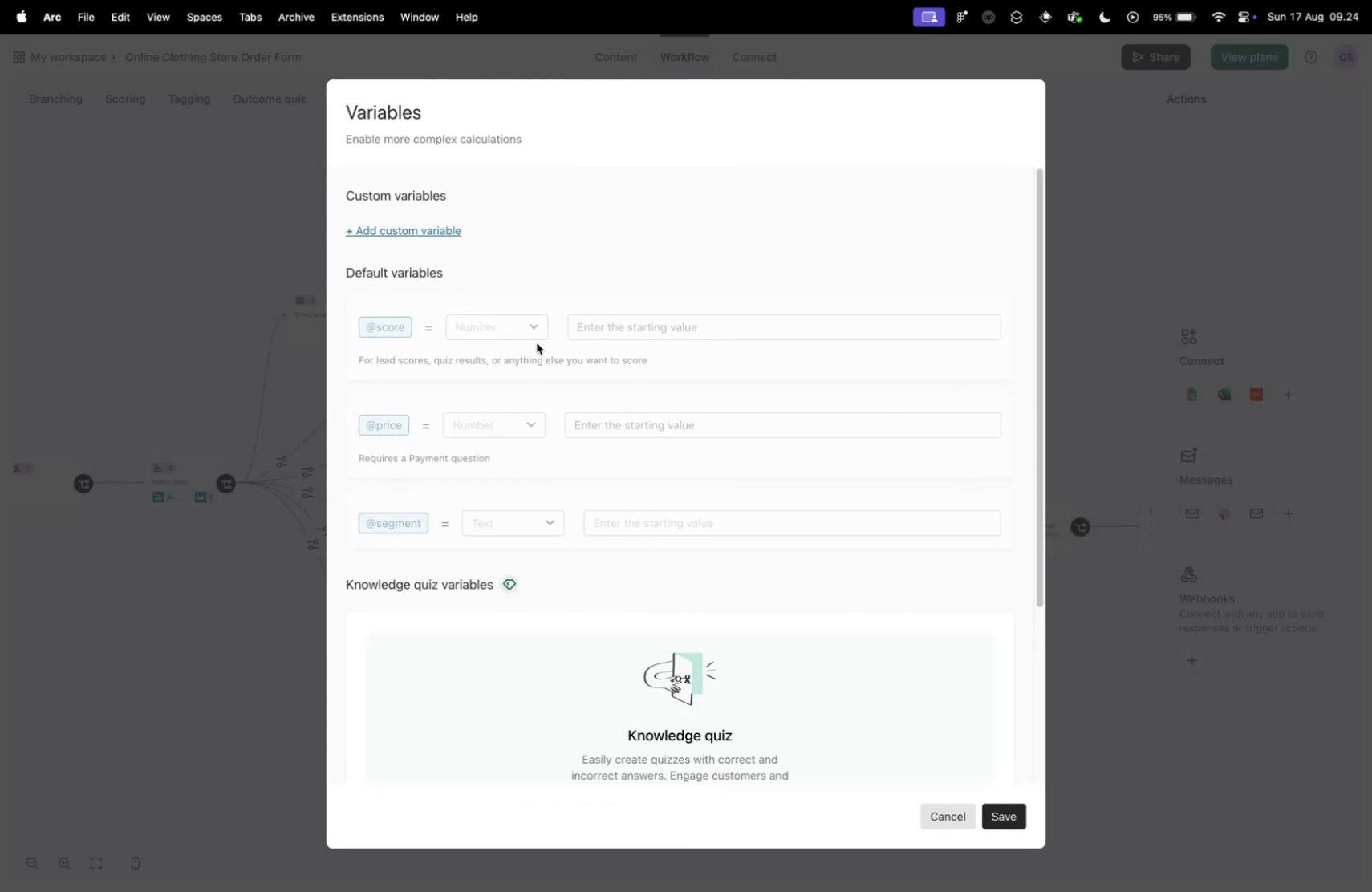 
scroll: coordinate [537, 343], scroll_direction: up, amount: 5.0
 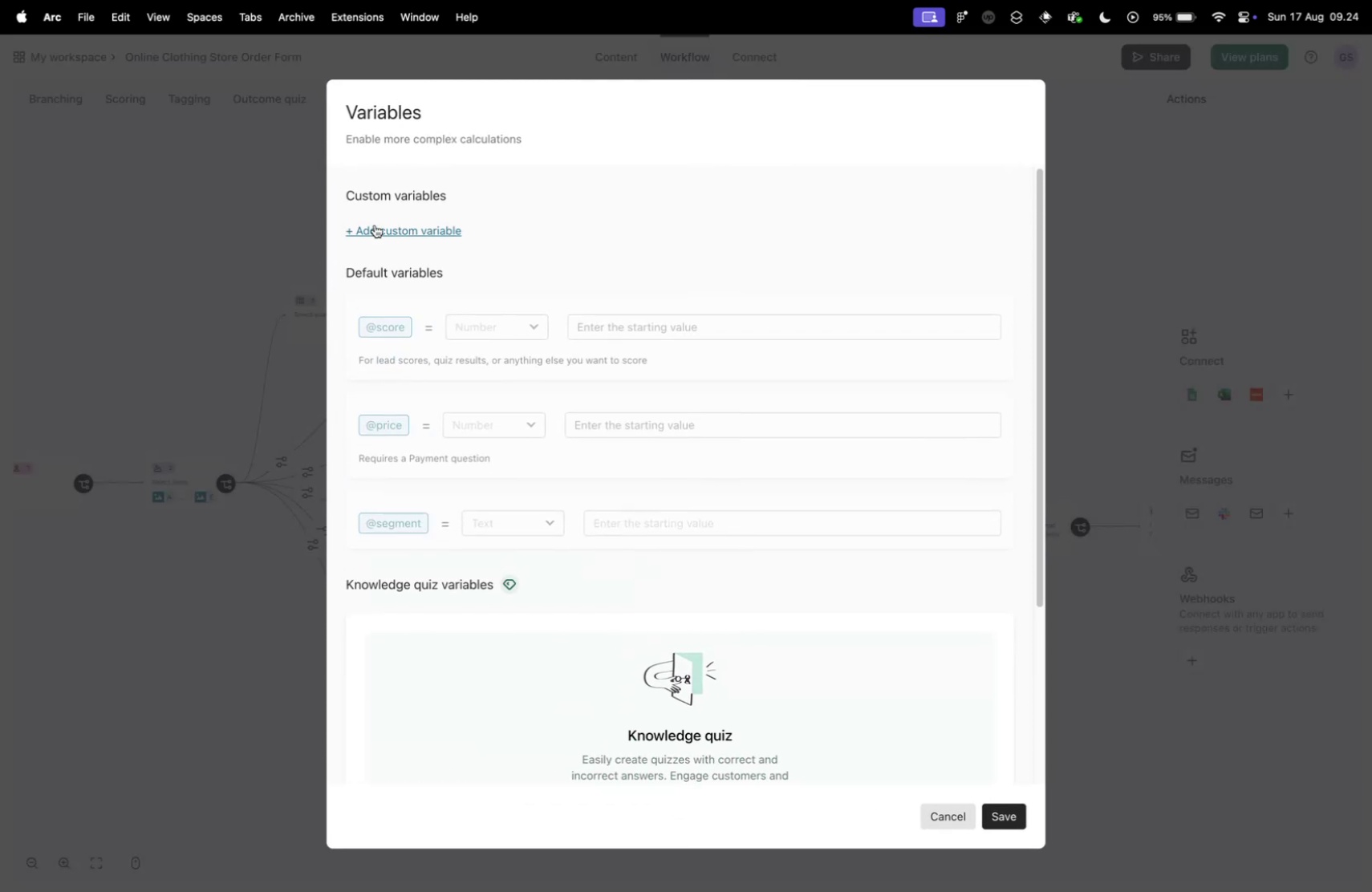 
left_click([379, 234])
 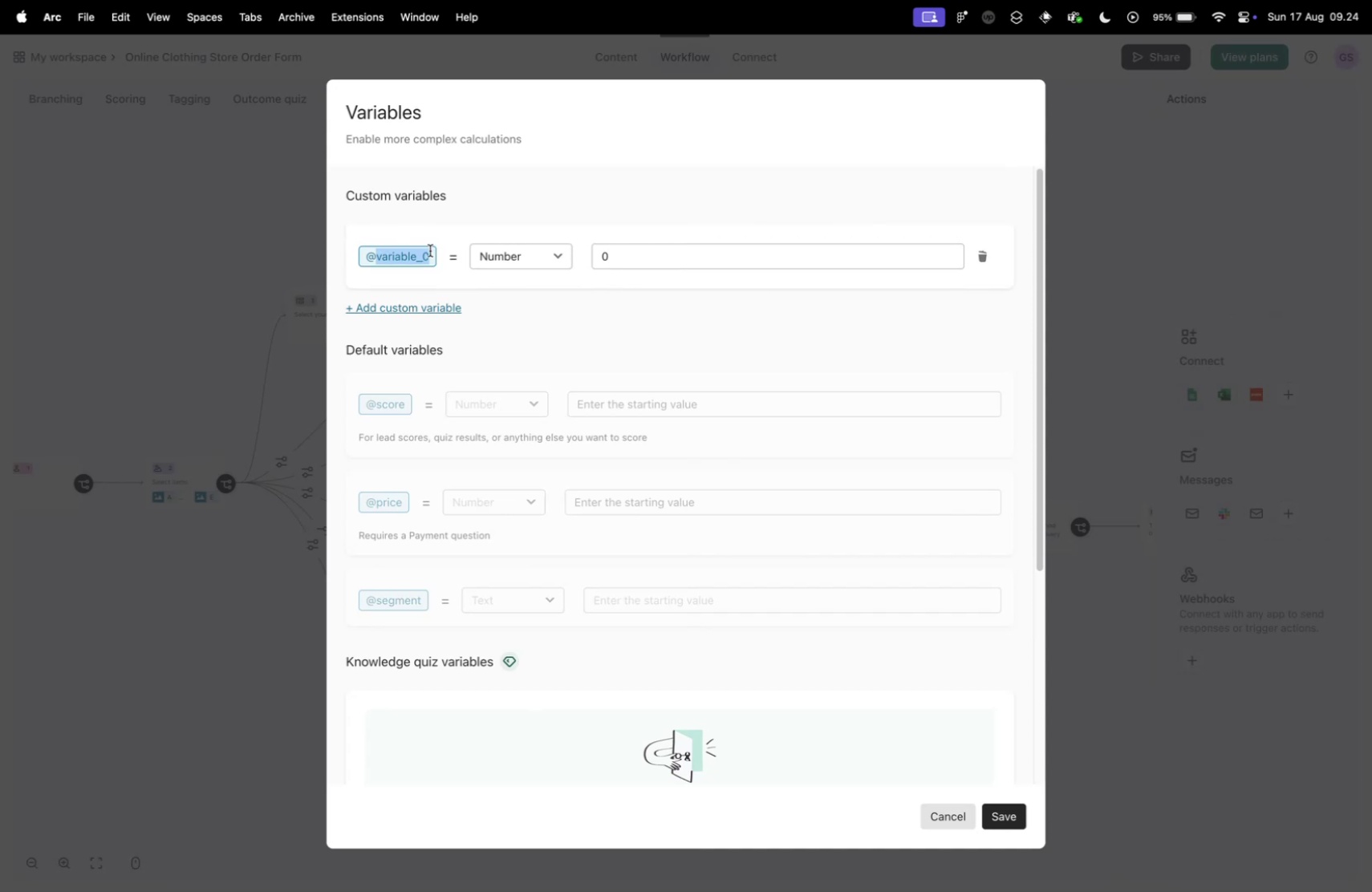 
left_click([432, 250])
 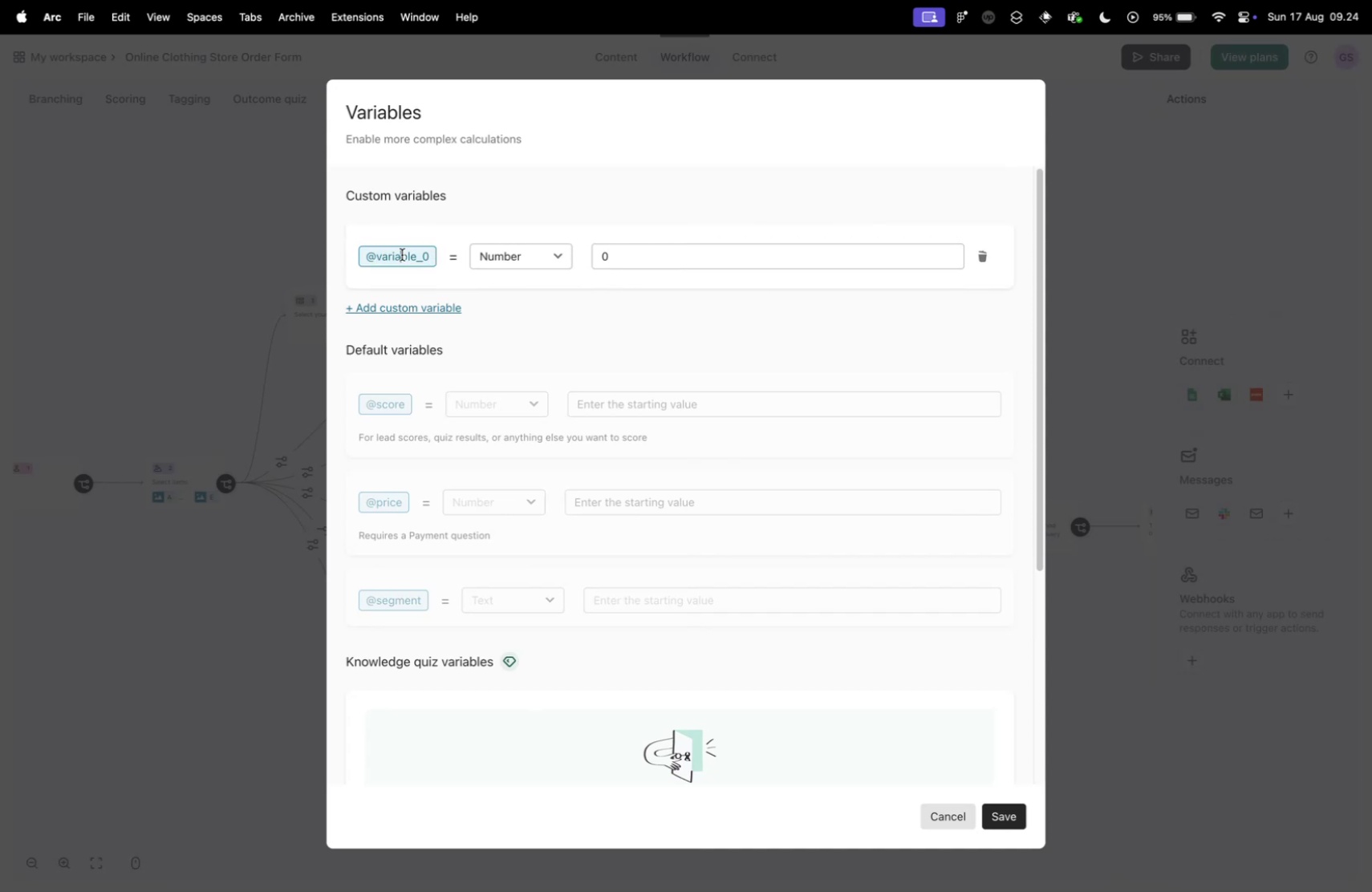 
double_click([402, 254])
 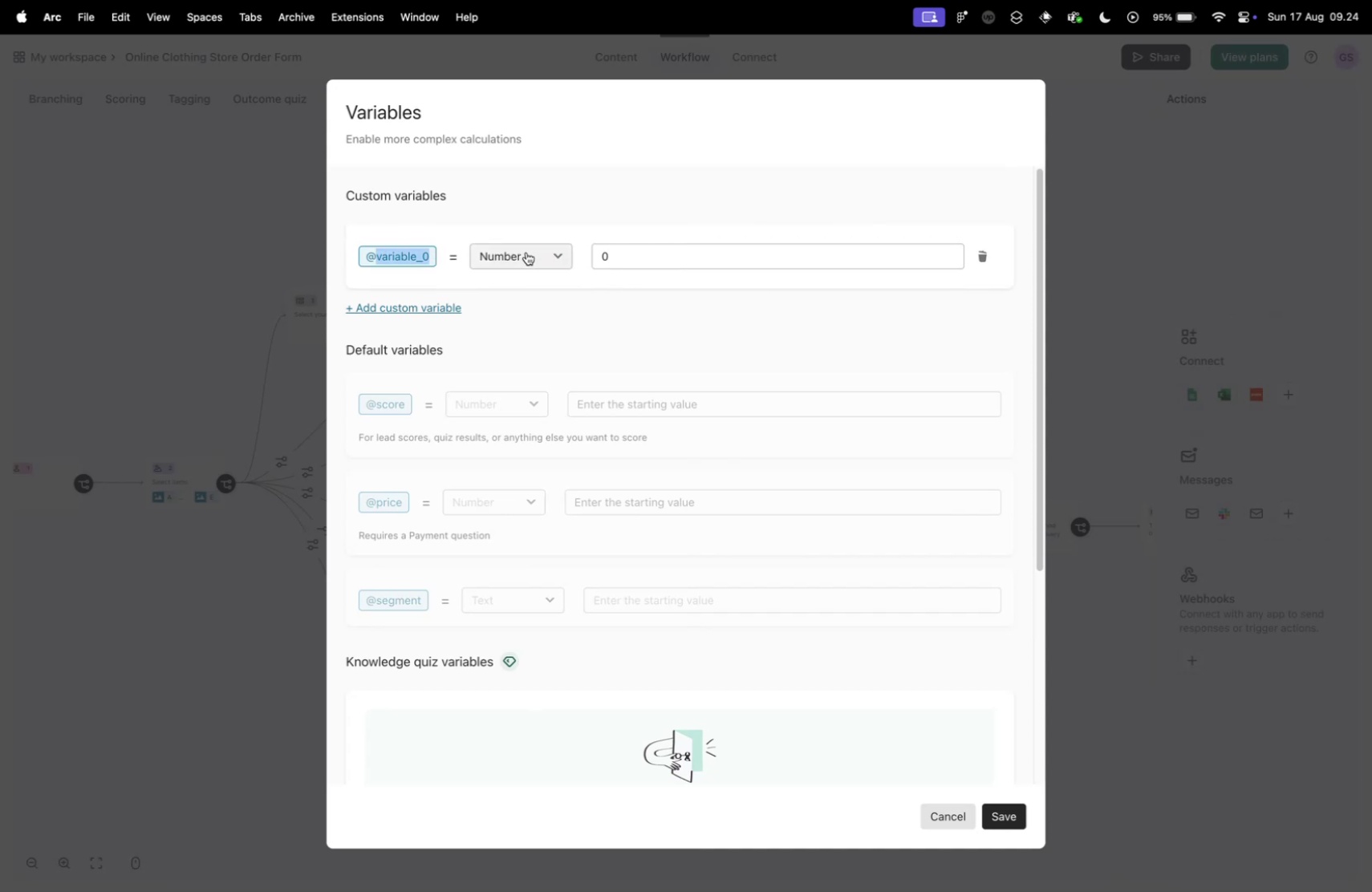 
triple_click([526, 252])
 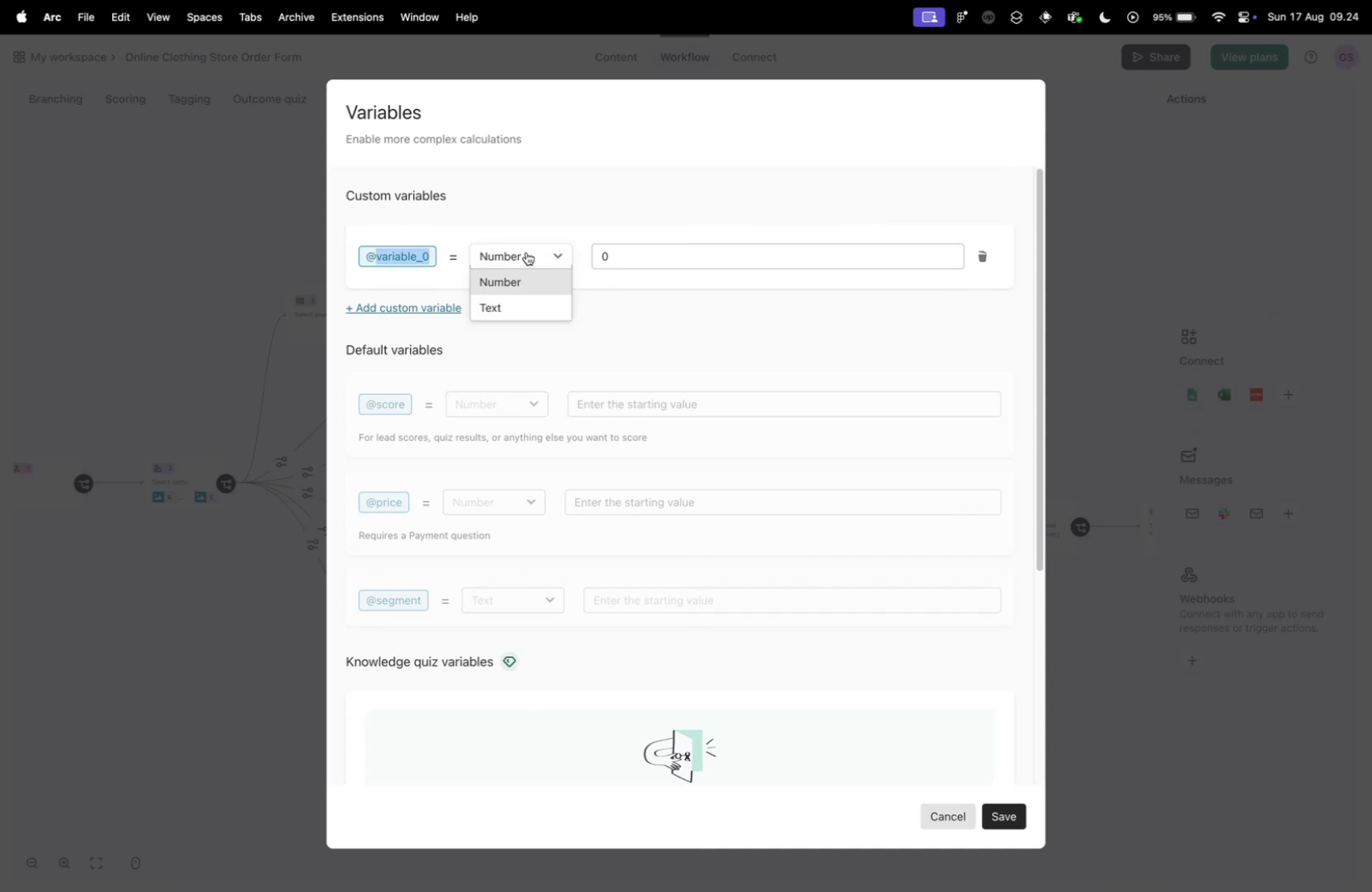 
left_click([526, 252])
 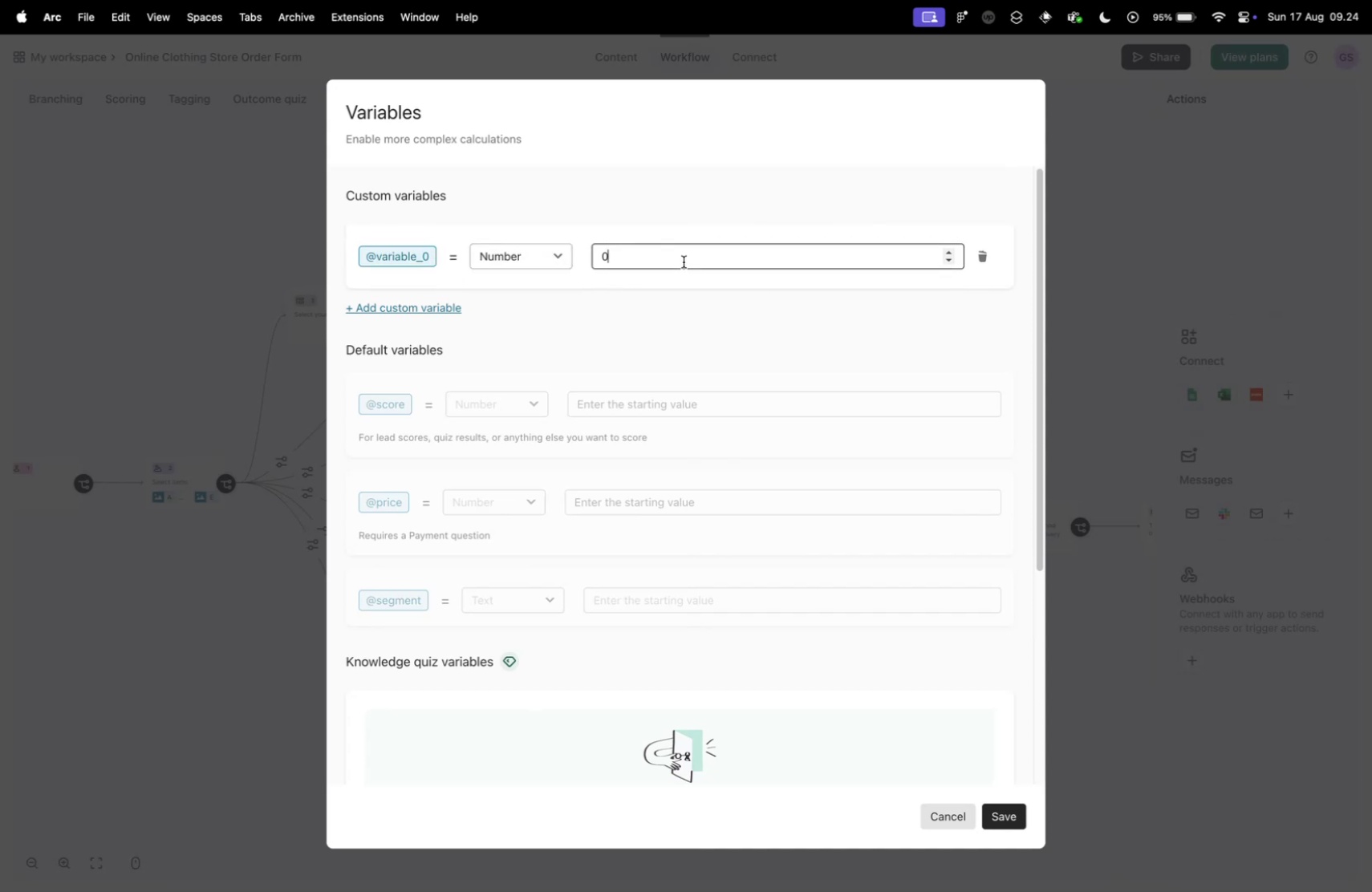 
double_click([684, 262])
 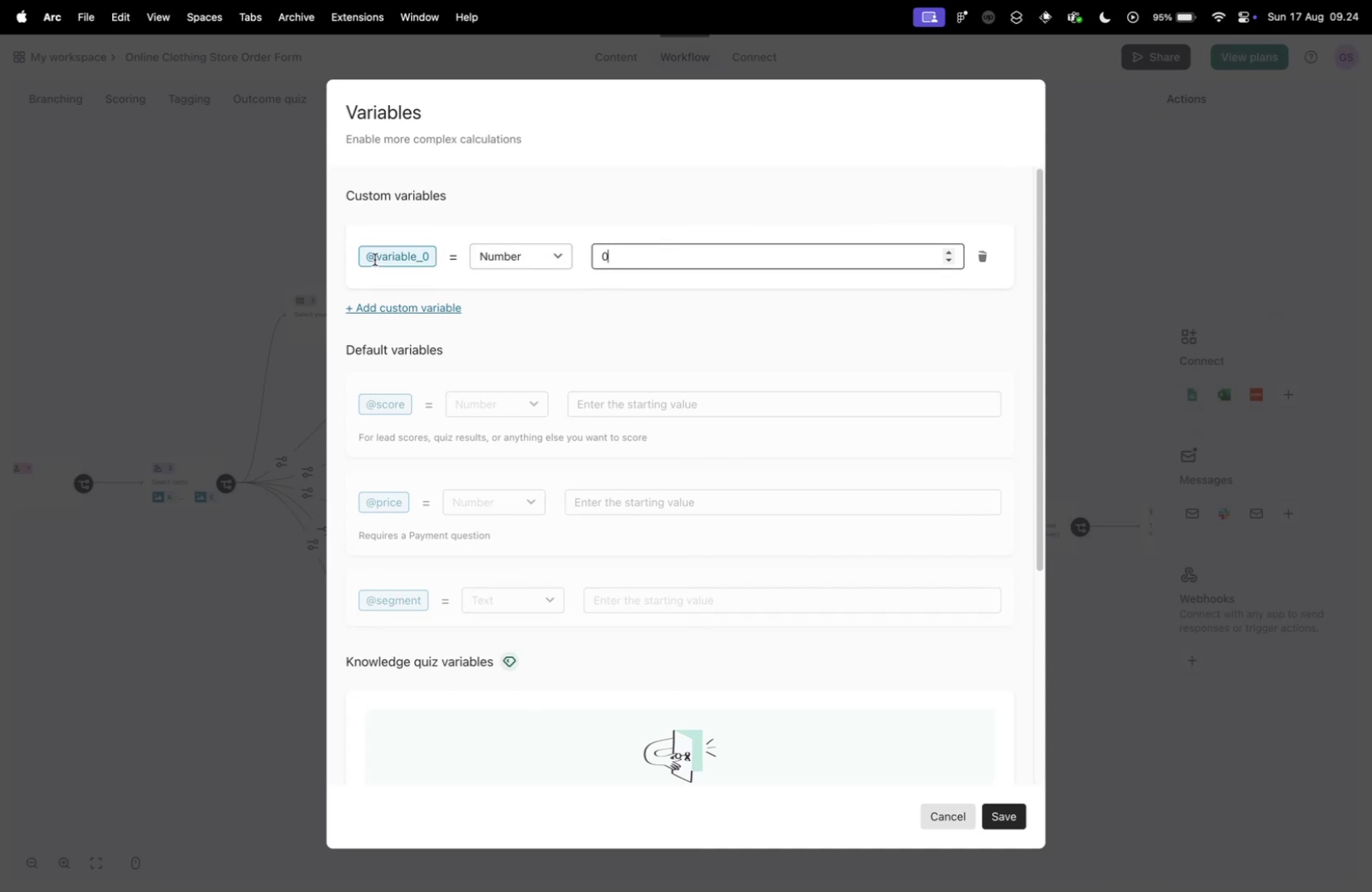 
left_click([375, 259])
 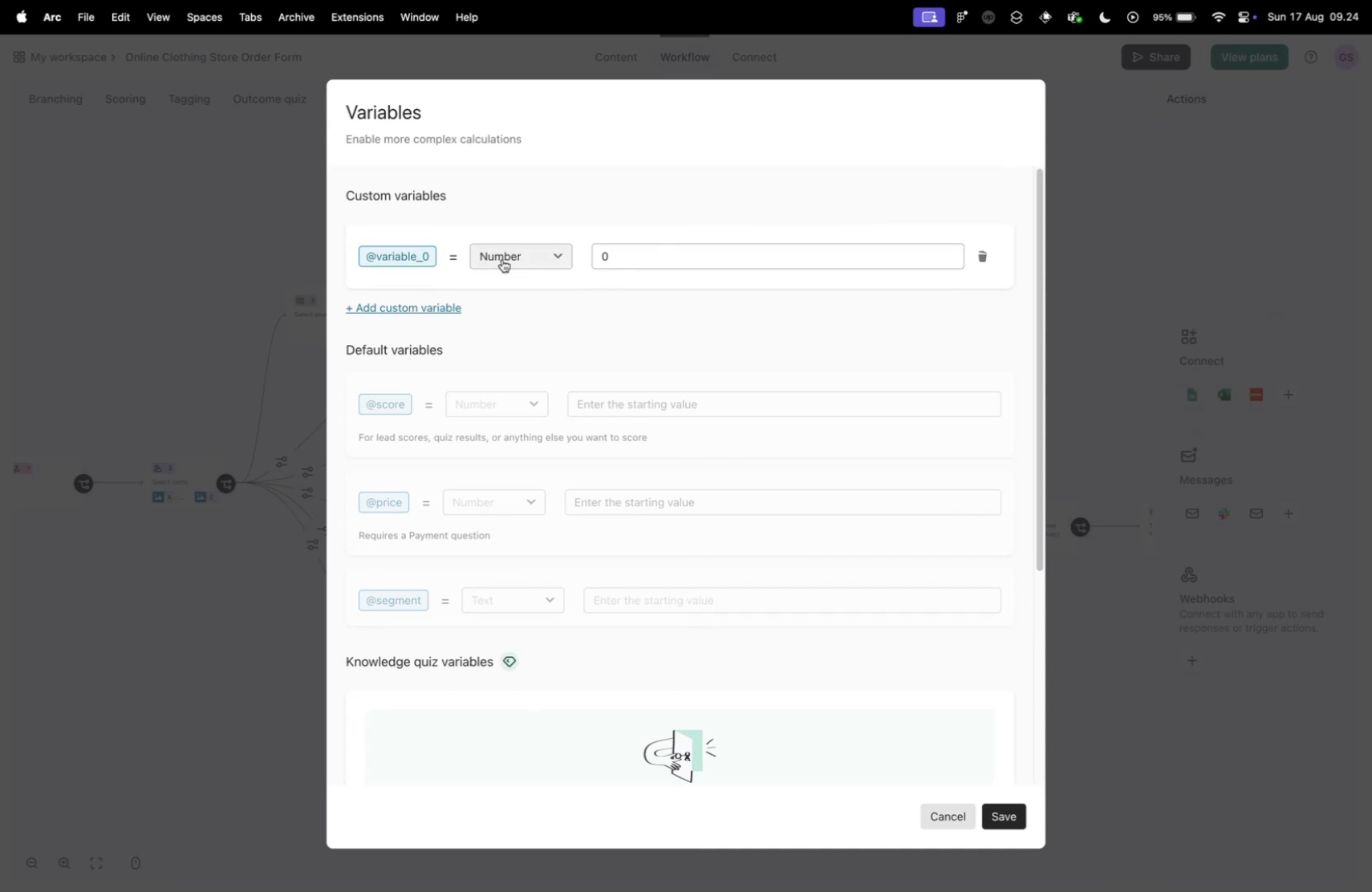 
scroll: coordinate [502, 259], scroll_direction: down, amount: 4.0
 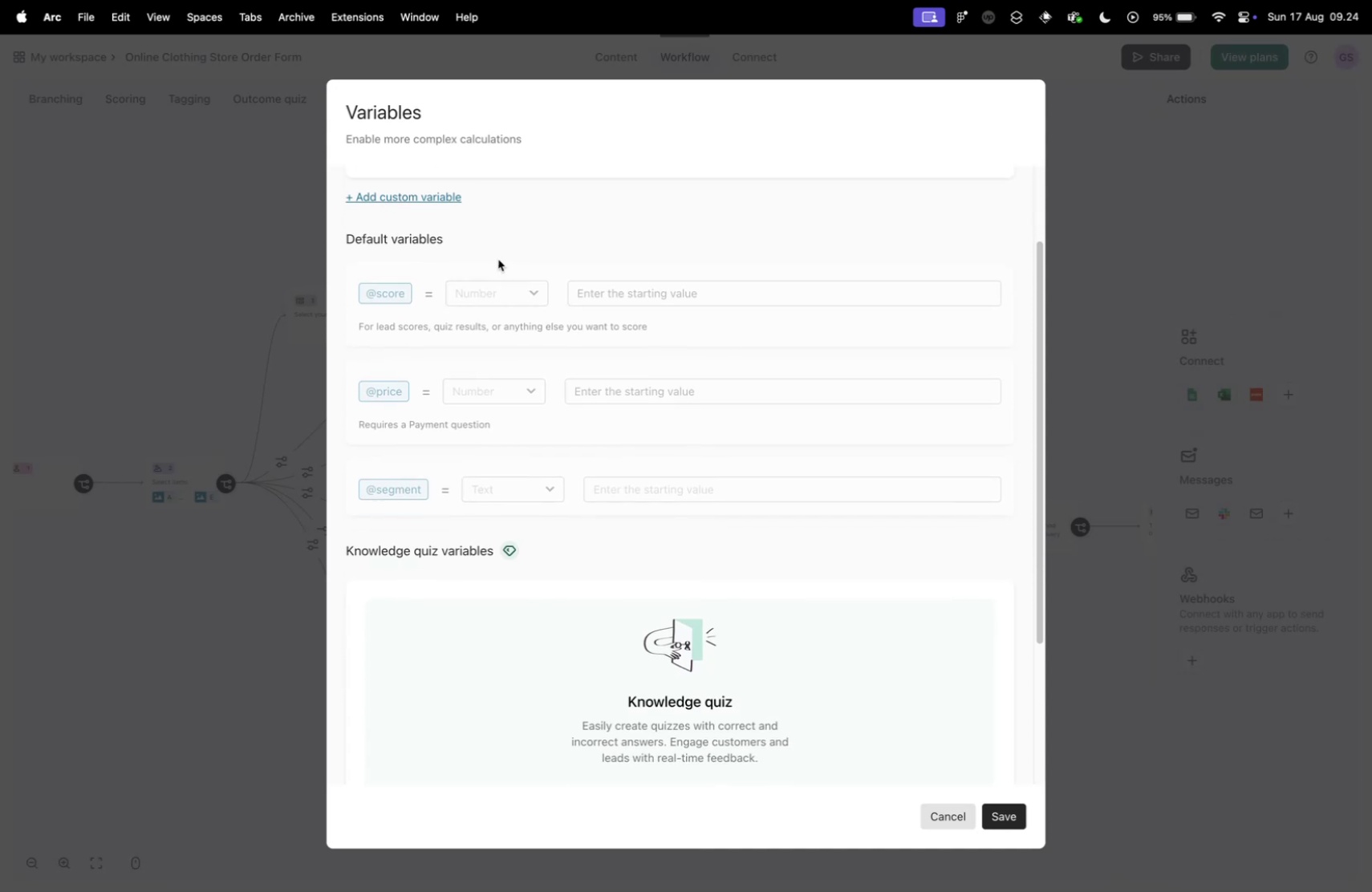 
scroll: coordinate [498, 259], scroll_direction: up, amount: 5.0
 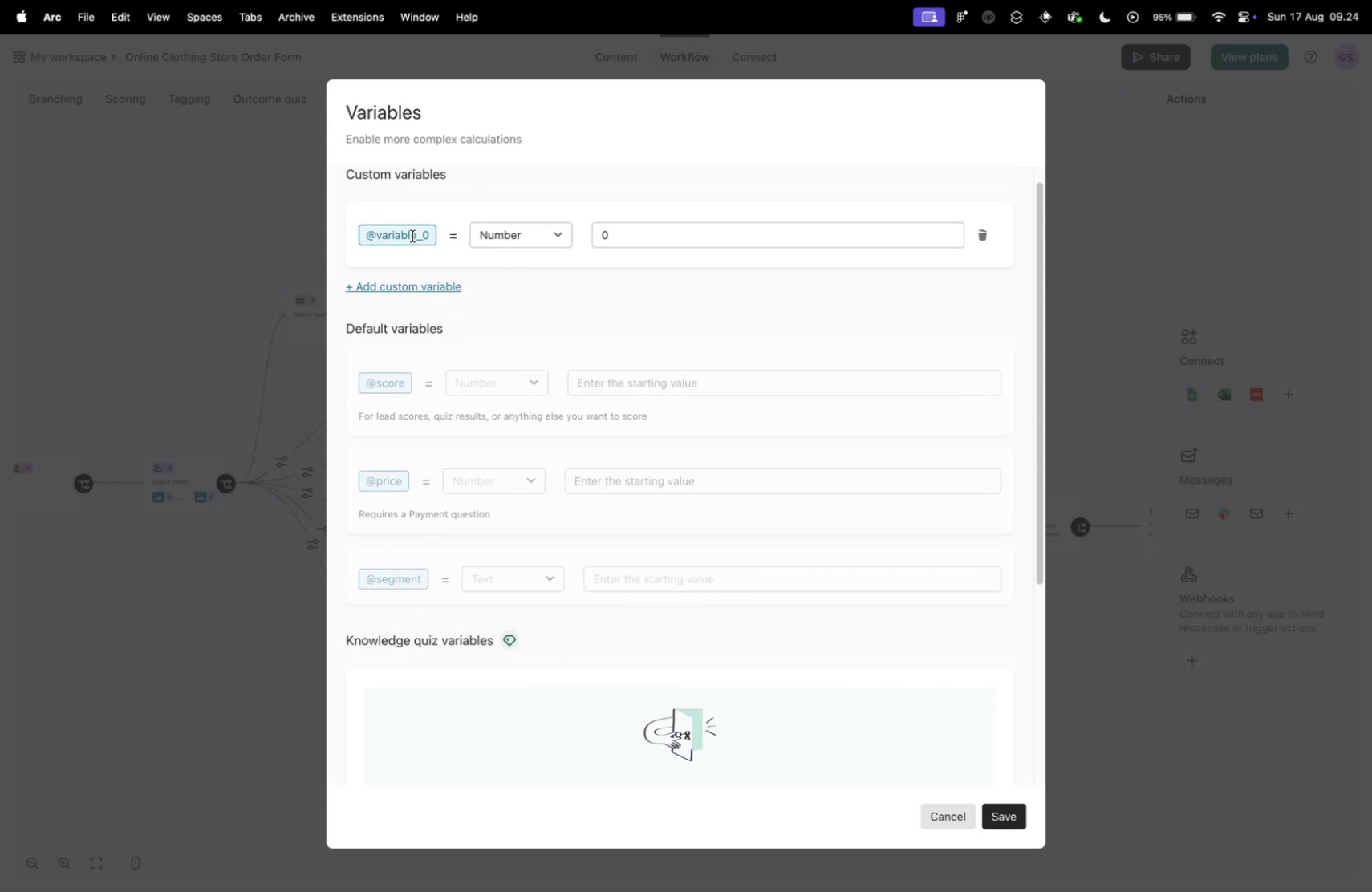 
double_click([410, 233])
 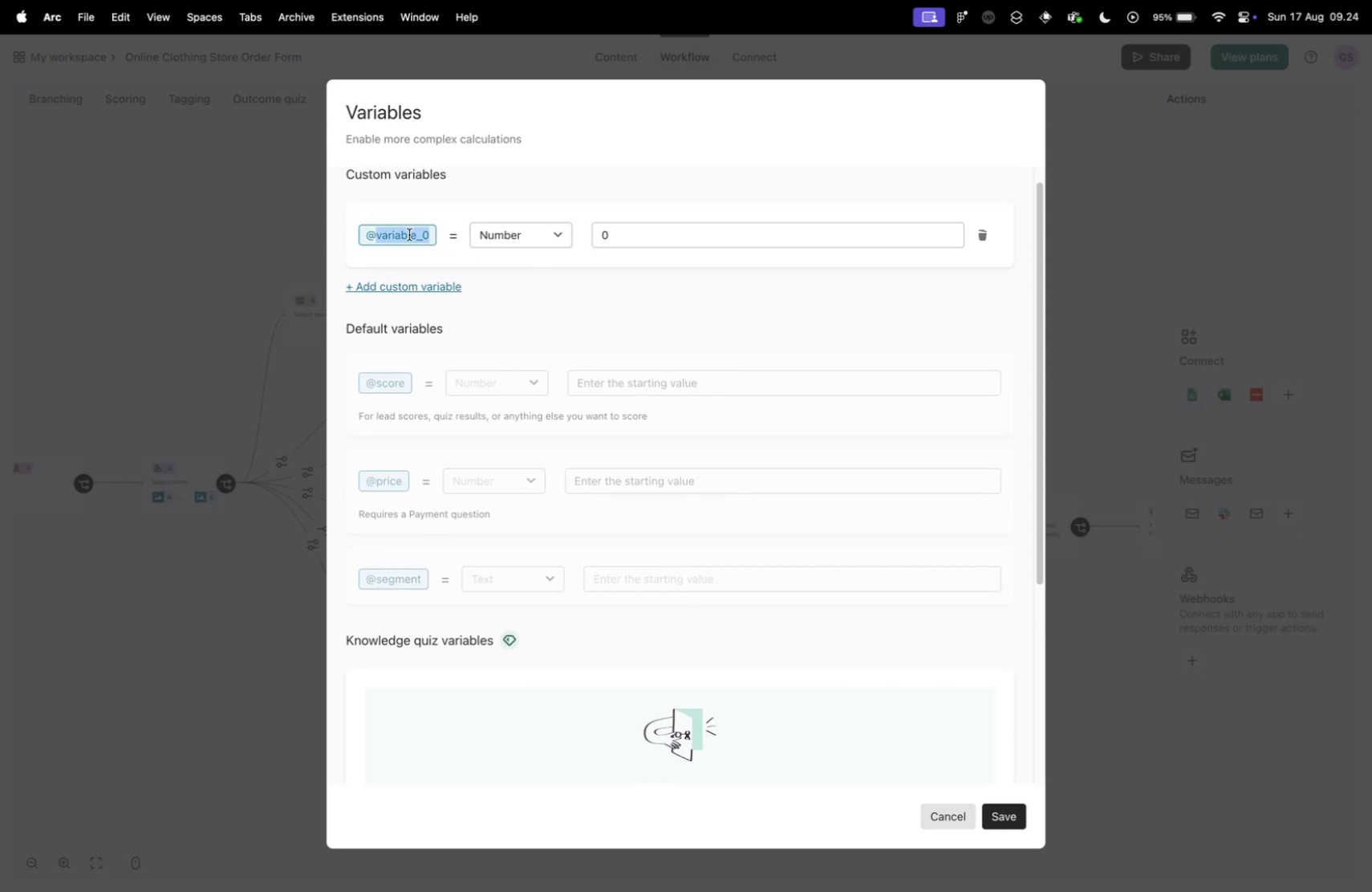 
wait(5.37)
 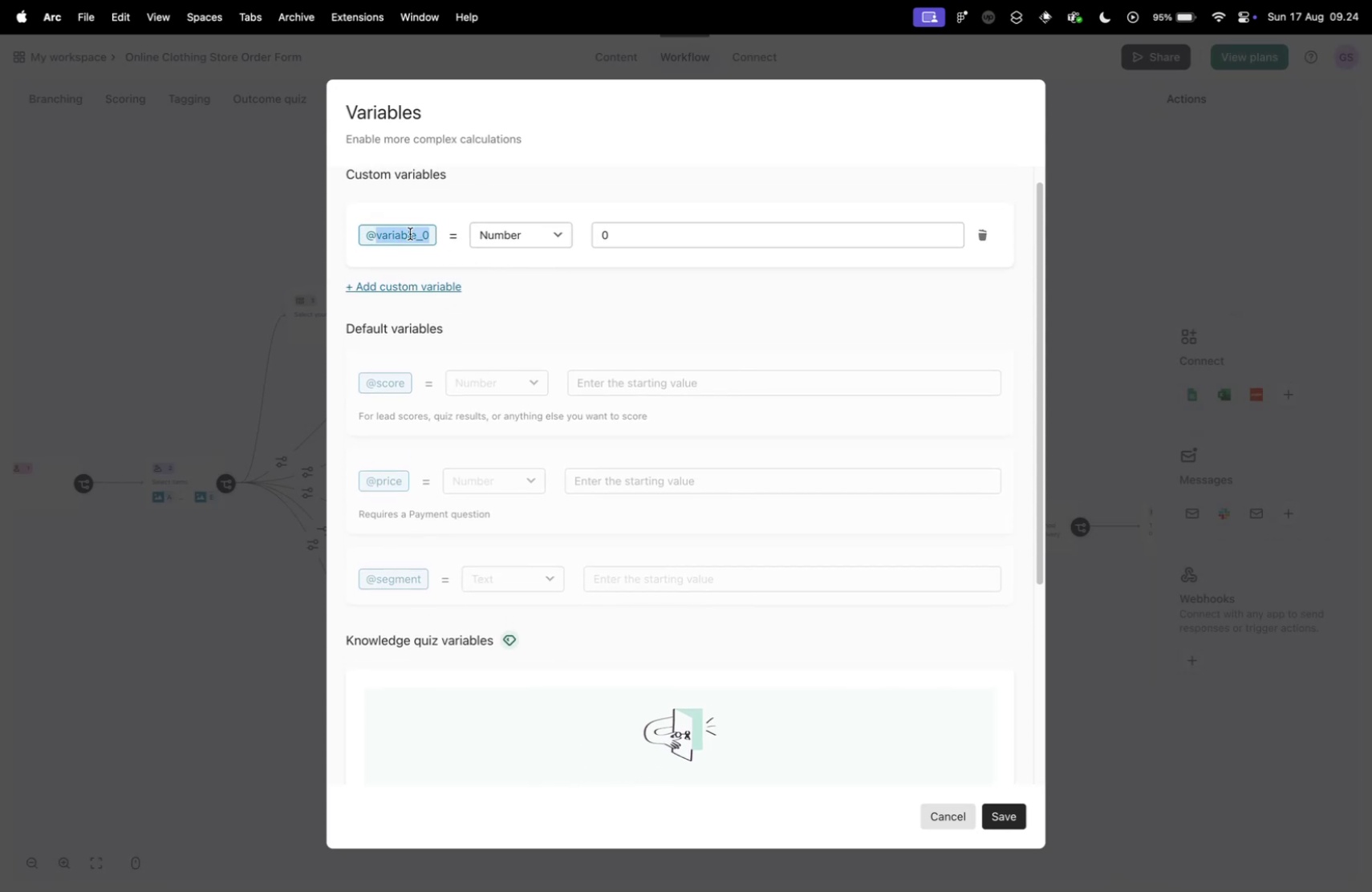 
left_click([510, 233])
 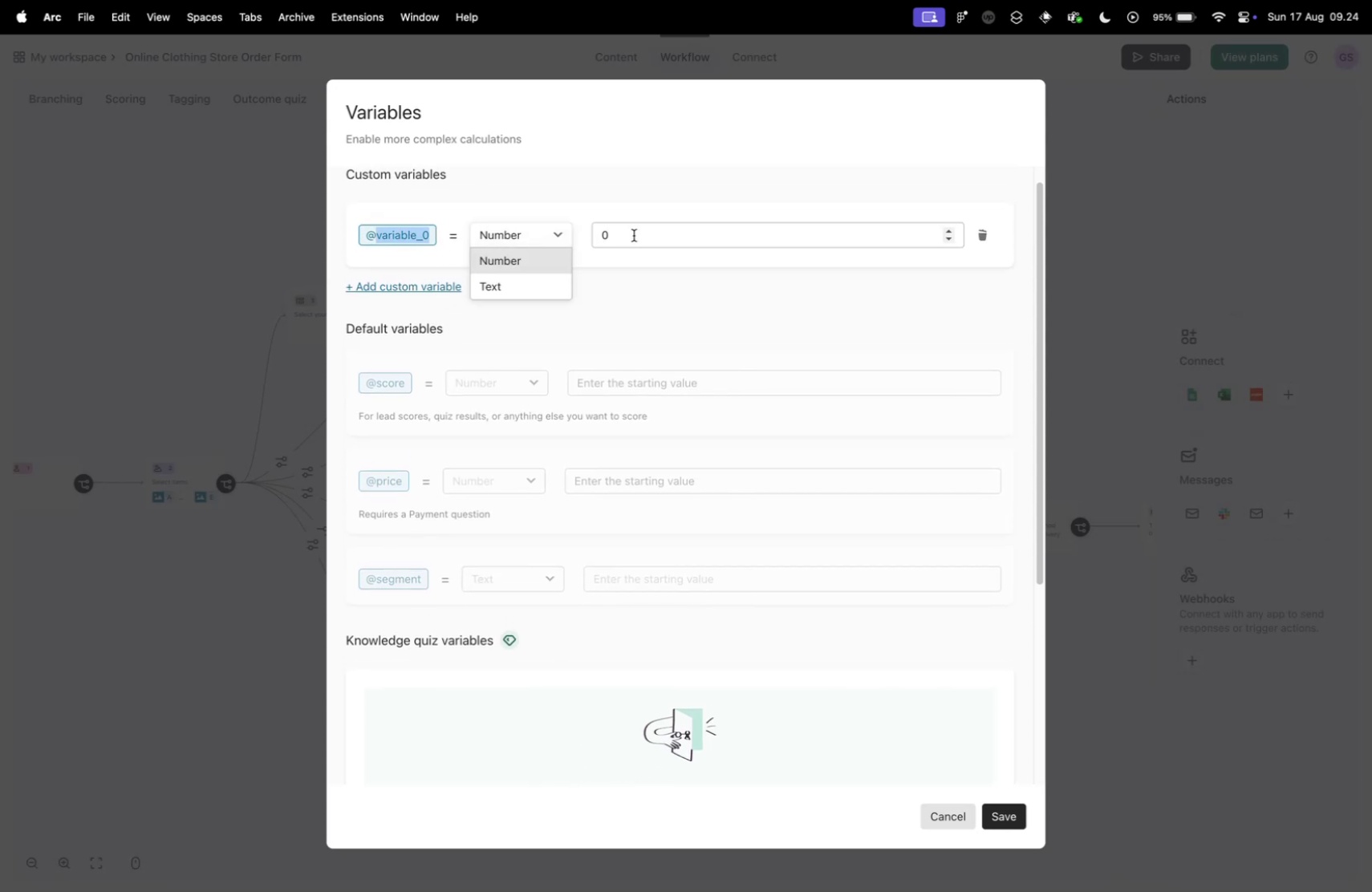 
left_click([634, 235])
 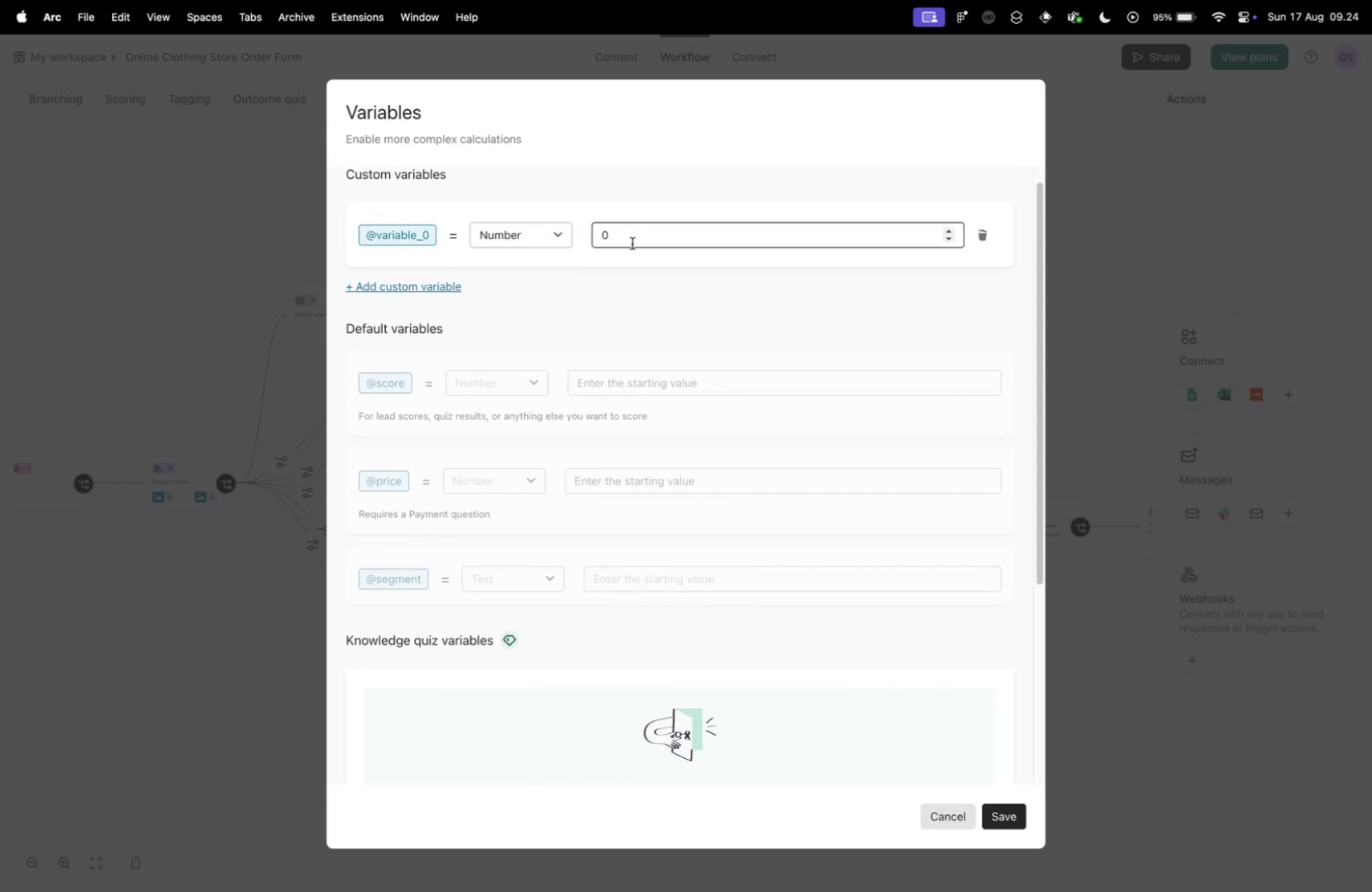 
double_click([632, 243])
 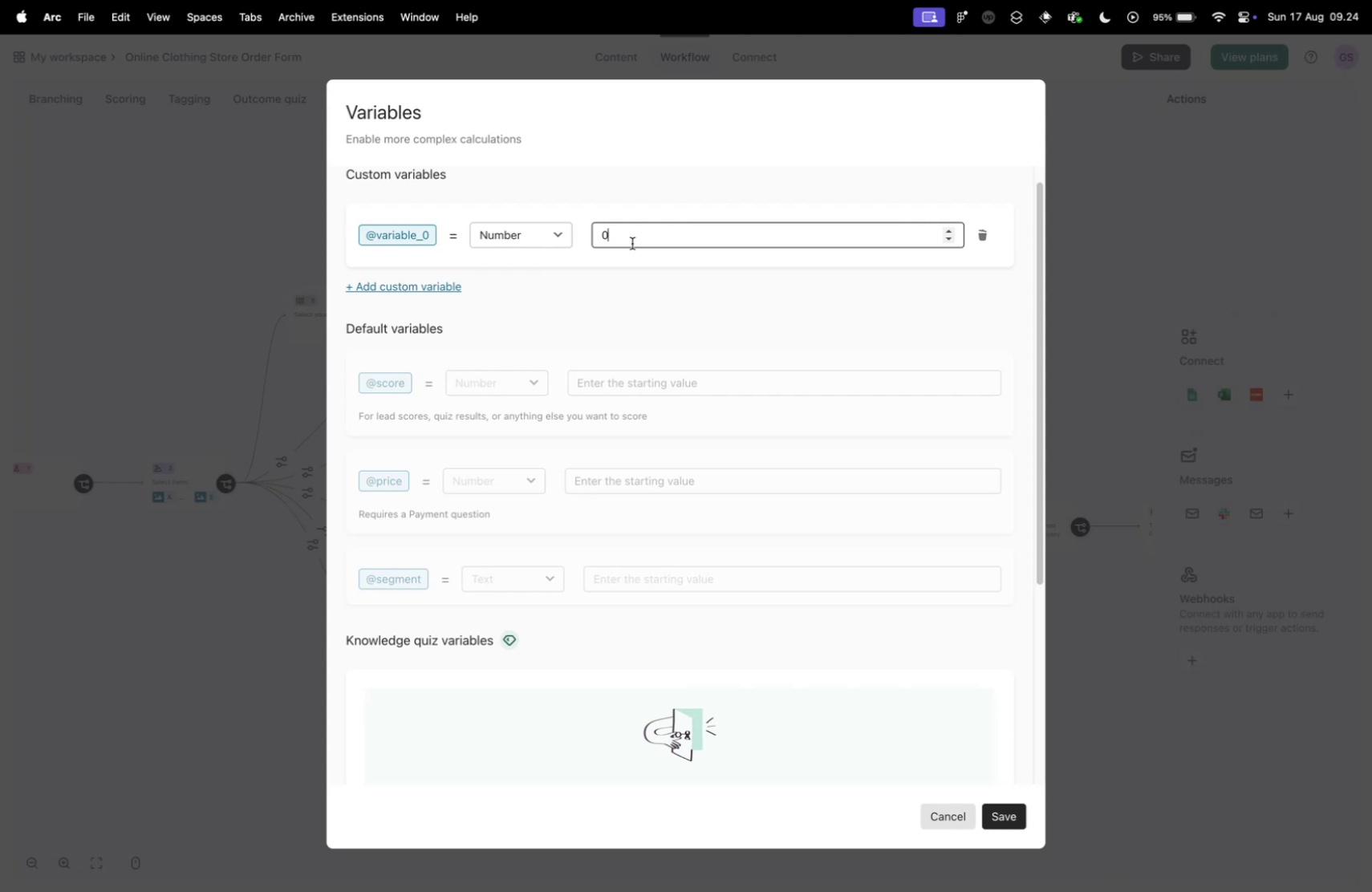 
type(11)
 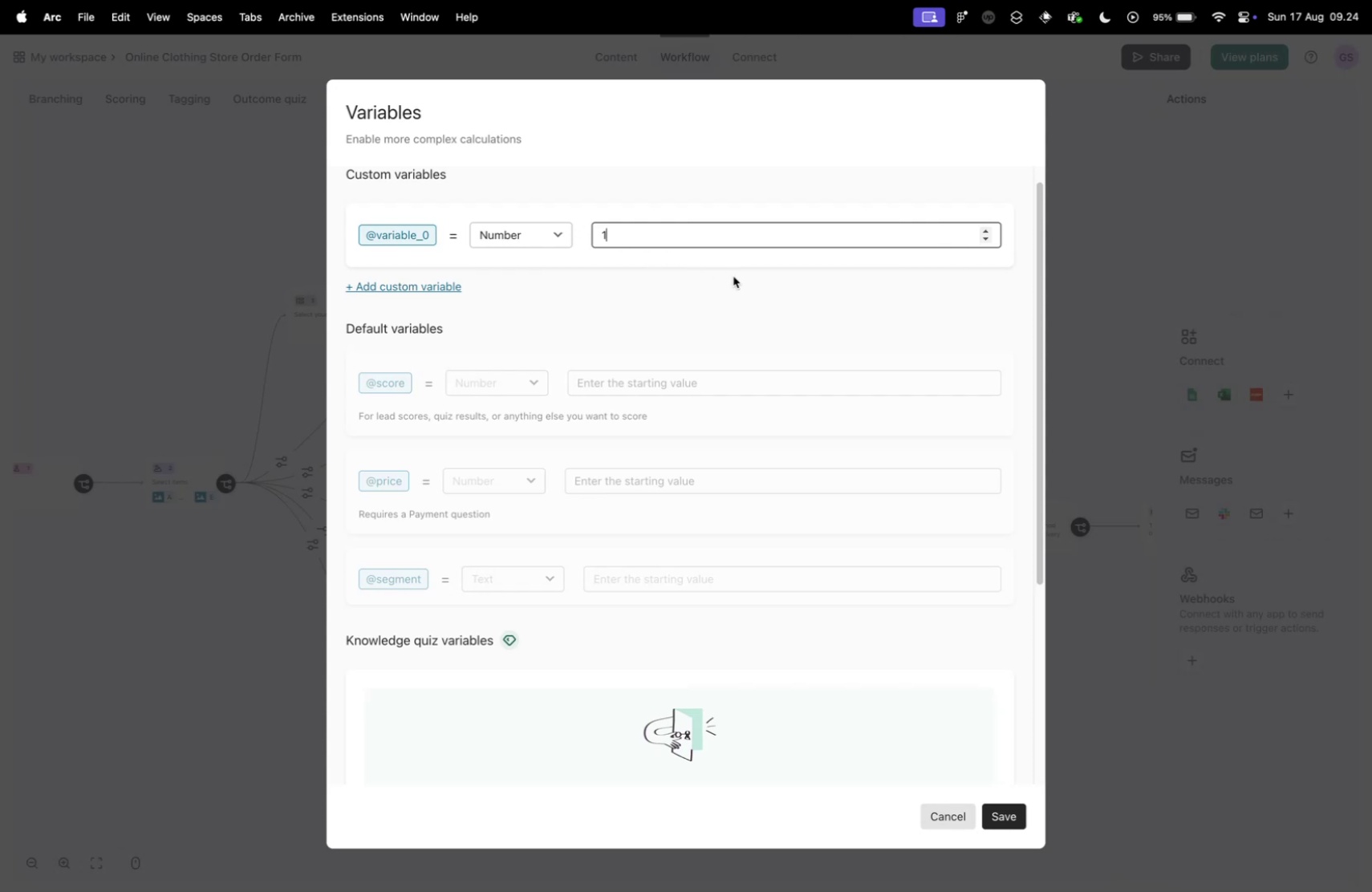 
left_click_drag(start_coordinate=[619, 236], to_coordinate=[581, 233])
 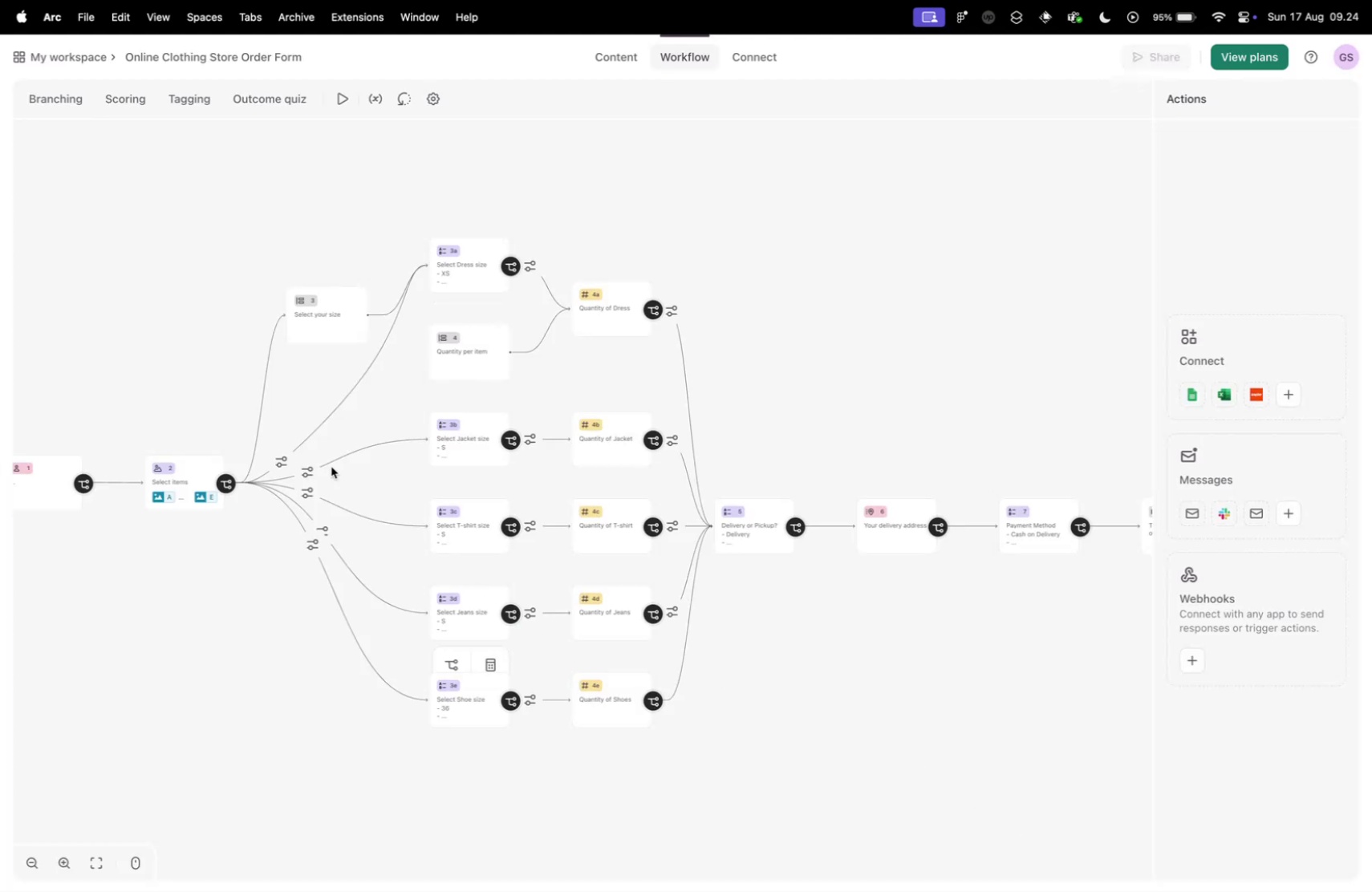 
scroll: coordinate [197, 549], scroll_direction: up, amount: 14.0
 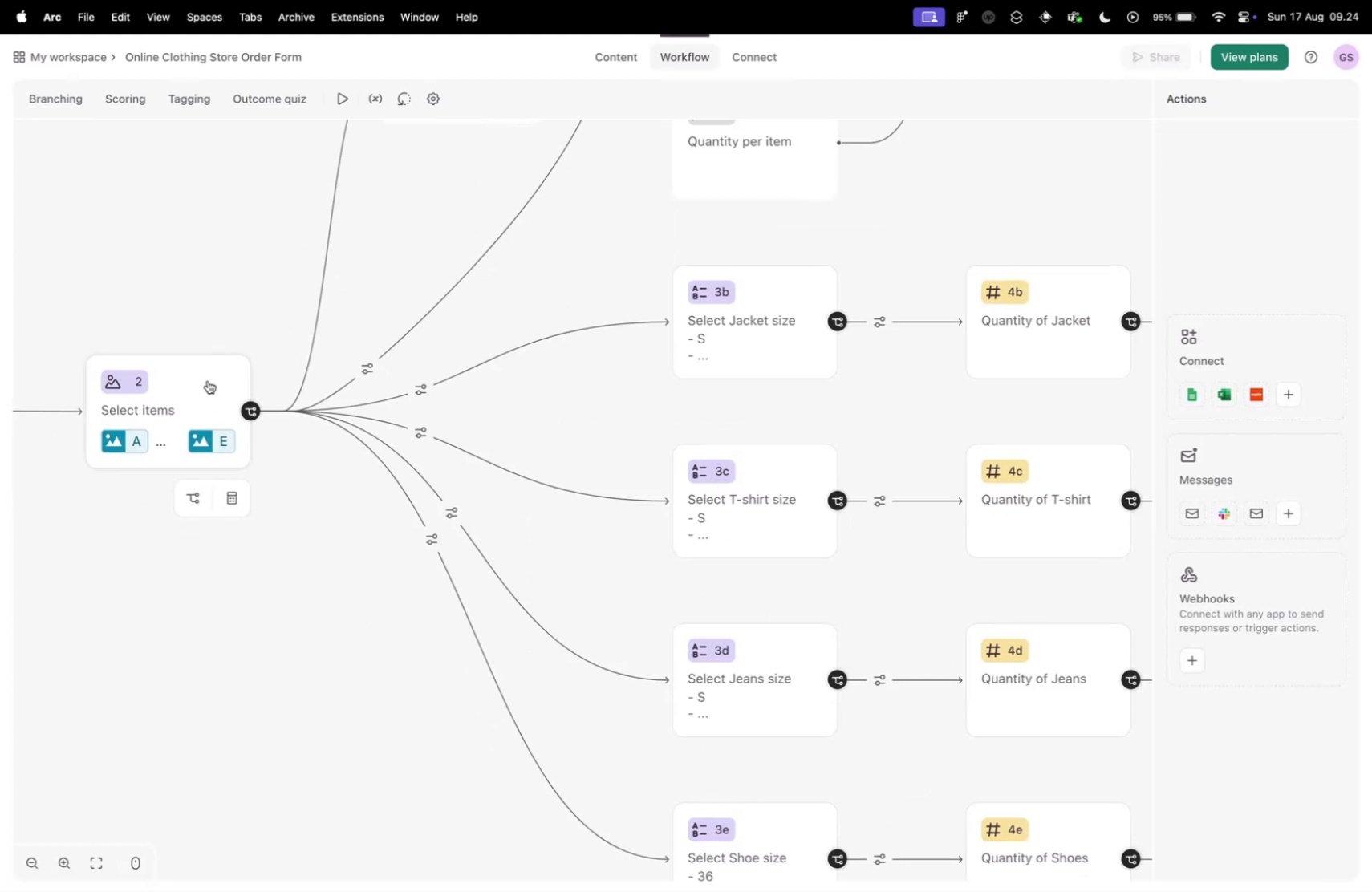 
left_click([207, 379])
 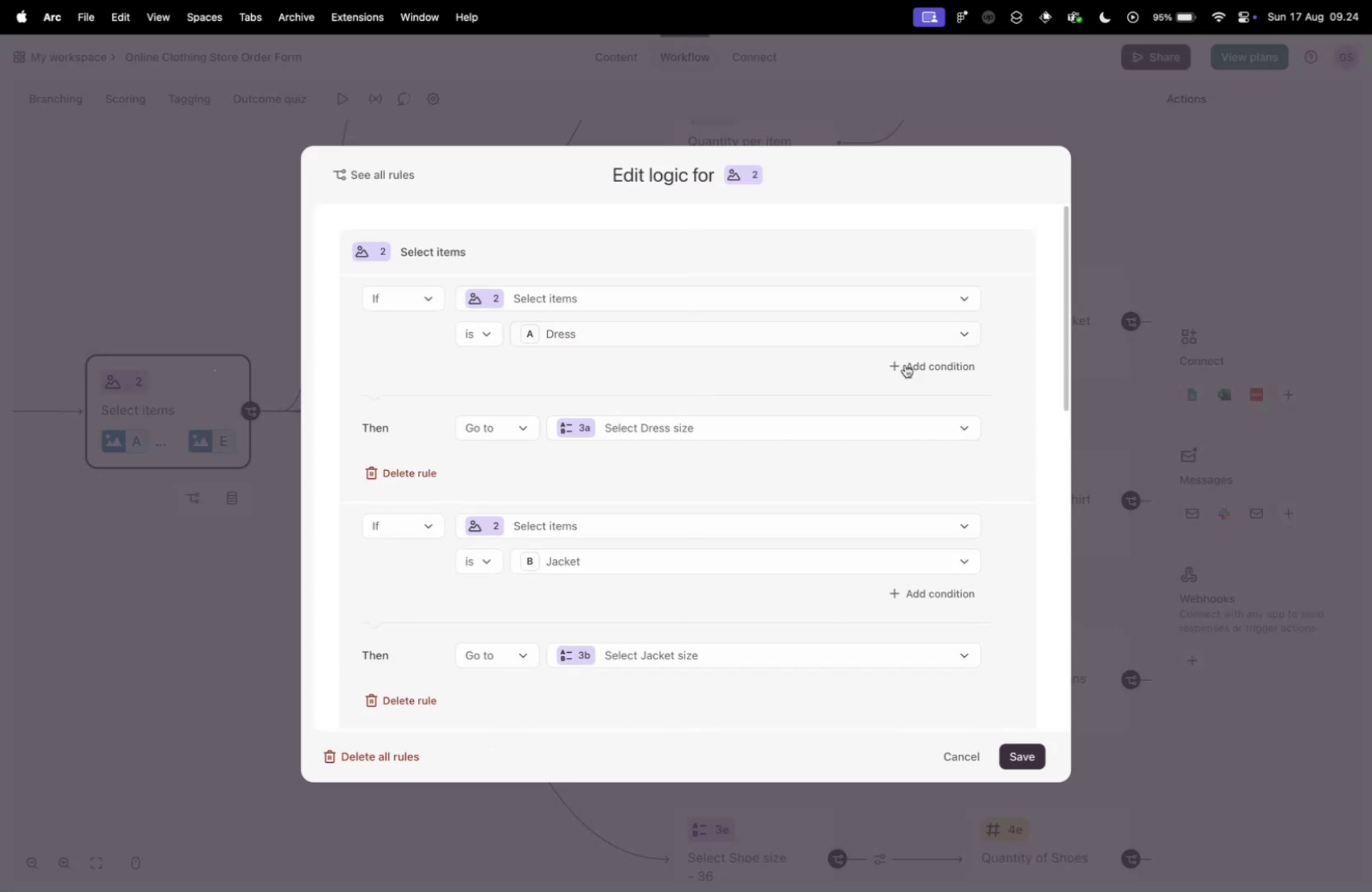 
left_click([925, 367])
 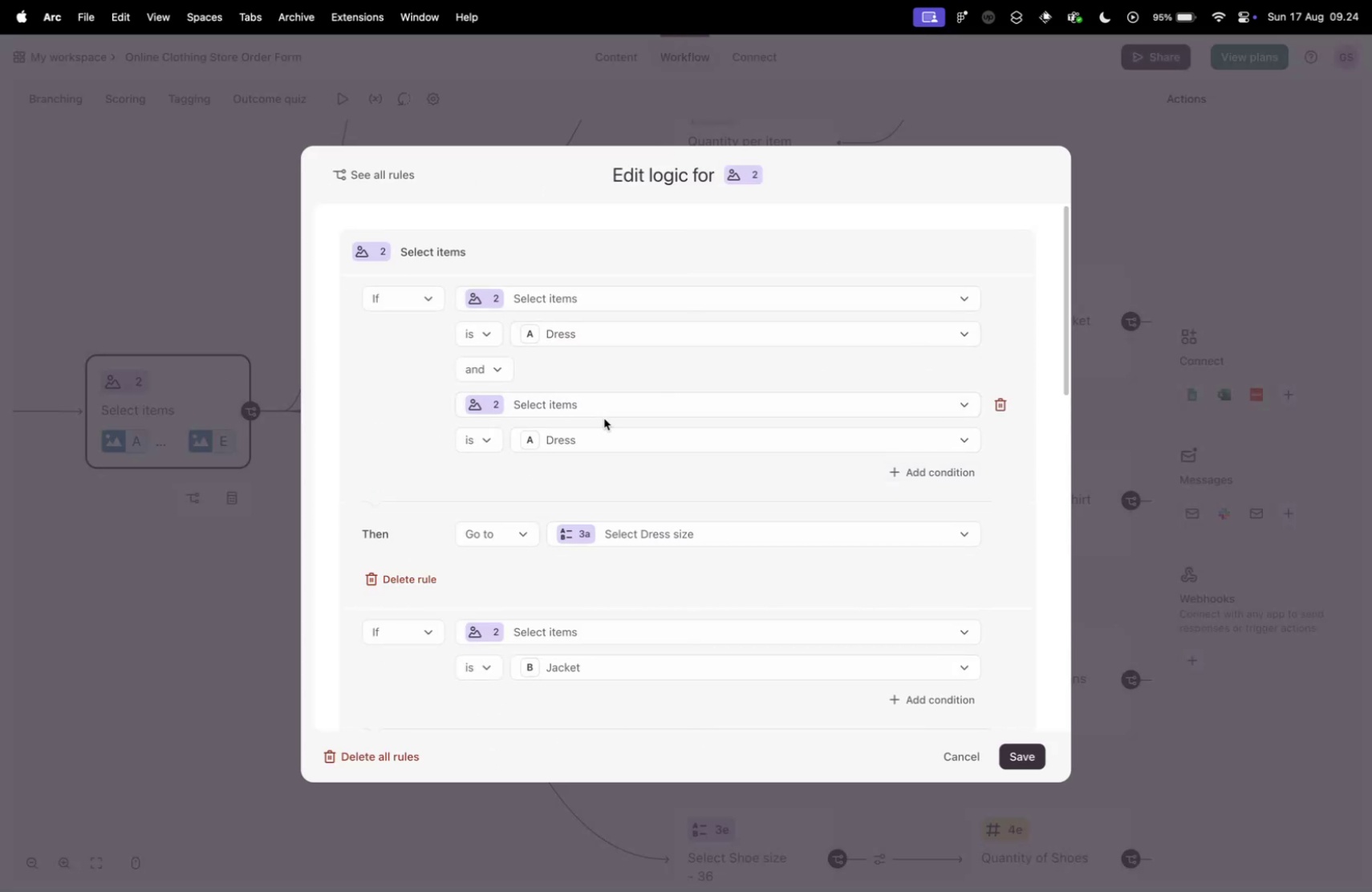 
left_click([606, 403])
 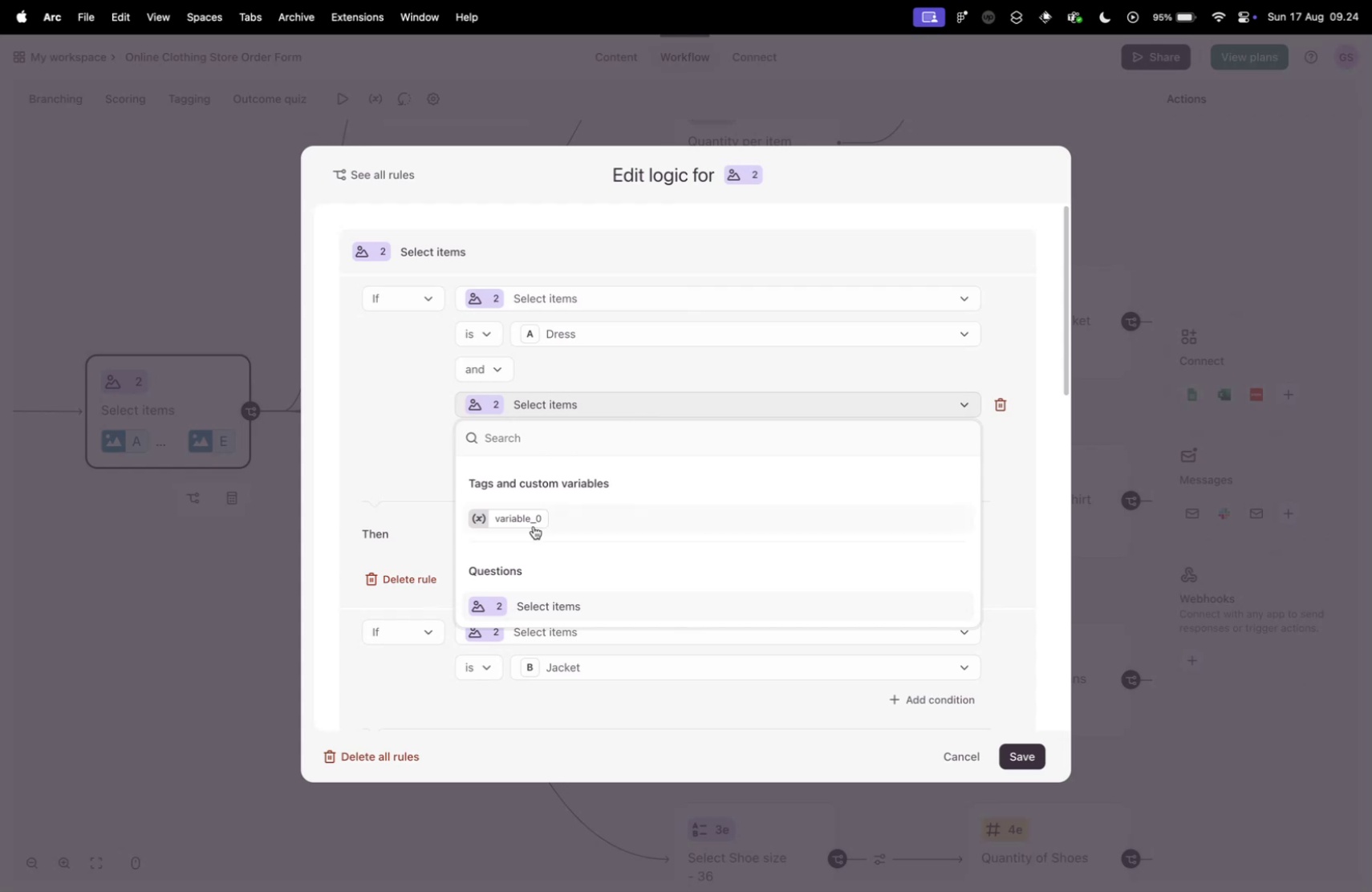 
left_click([523, 525])
 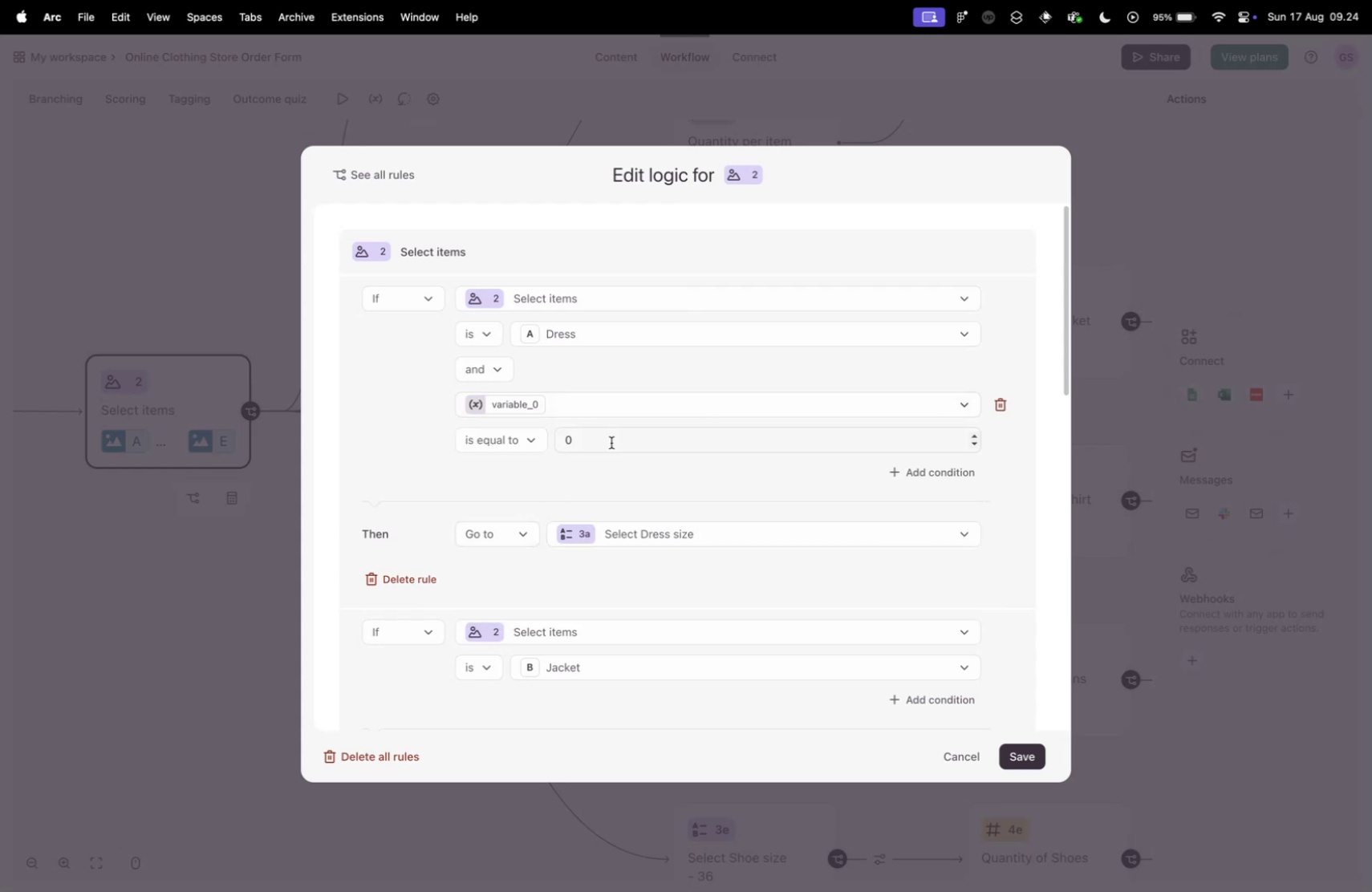 
double_click([611, 442])
 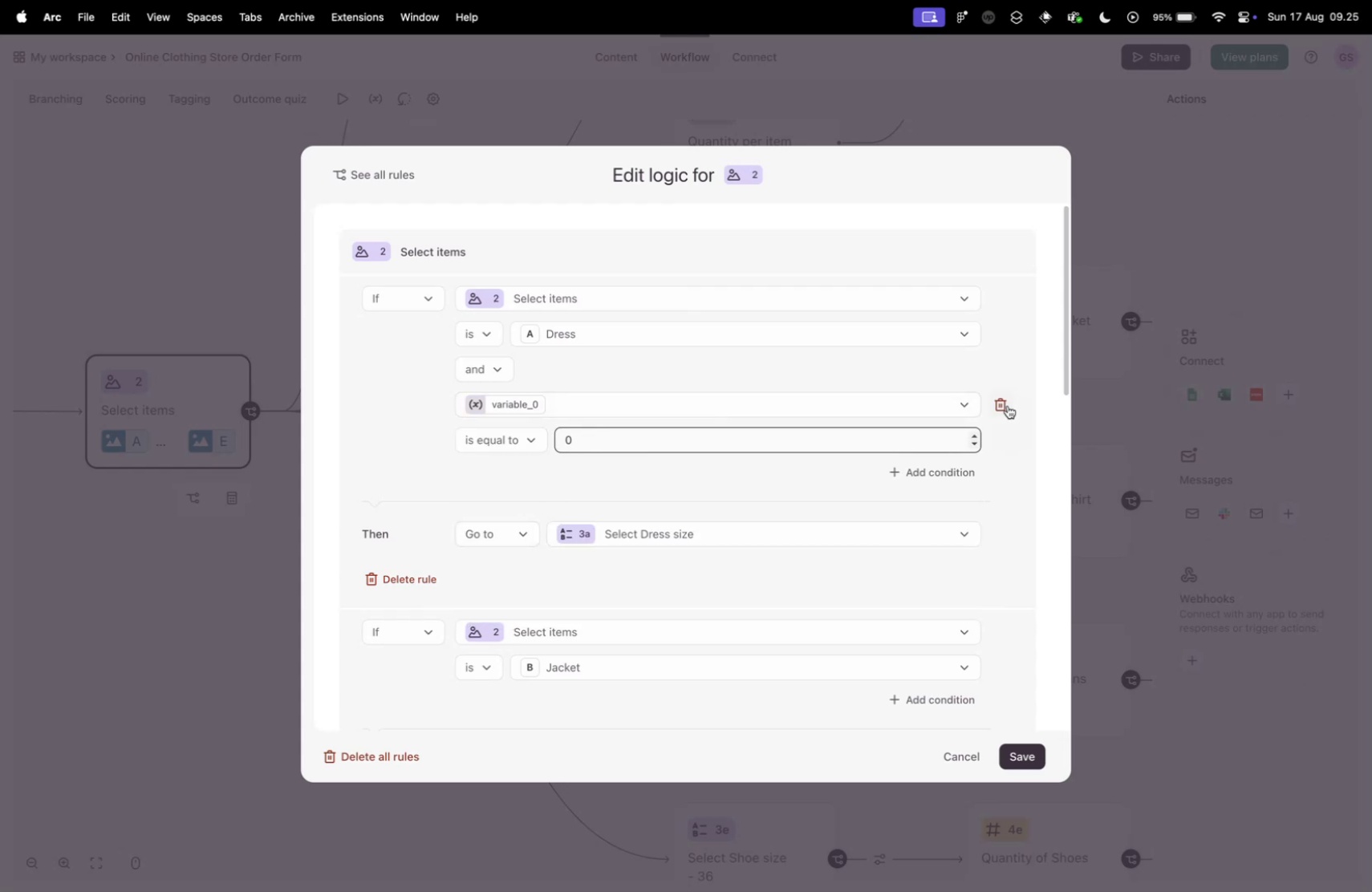 
left_click([1004, 406])
 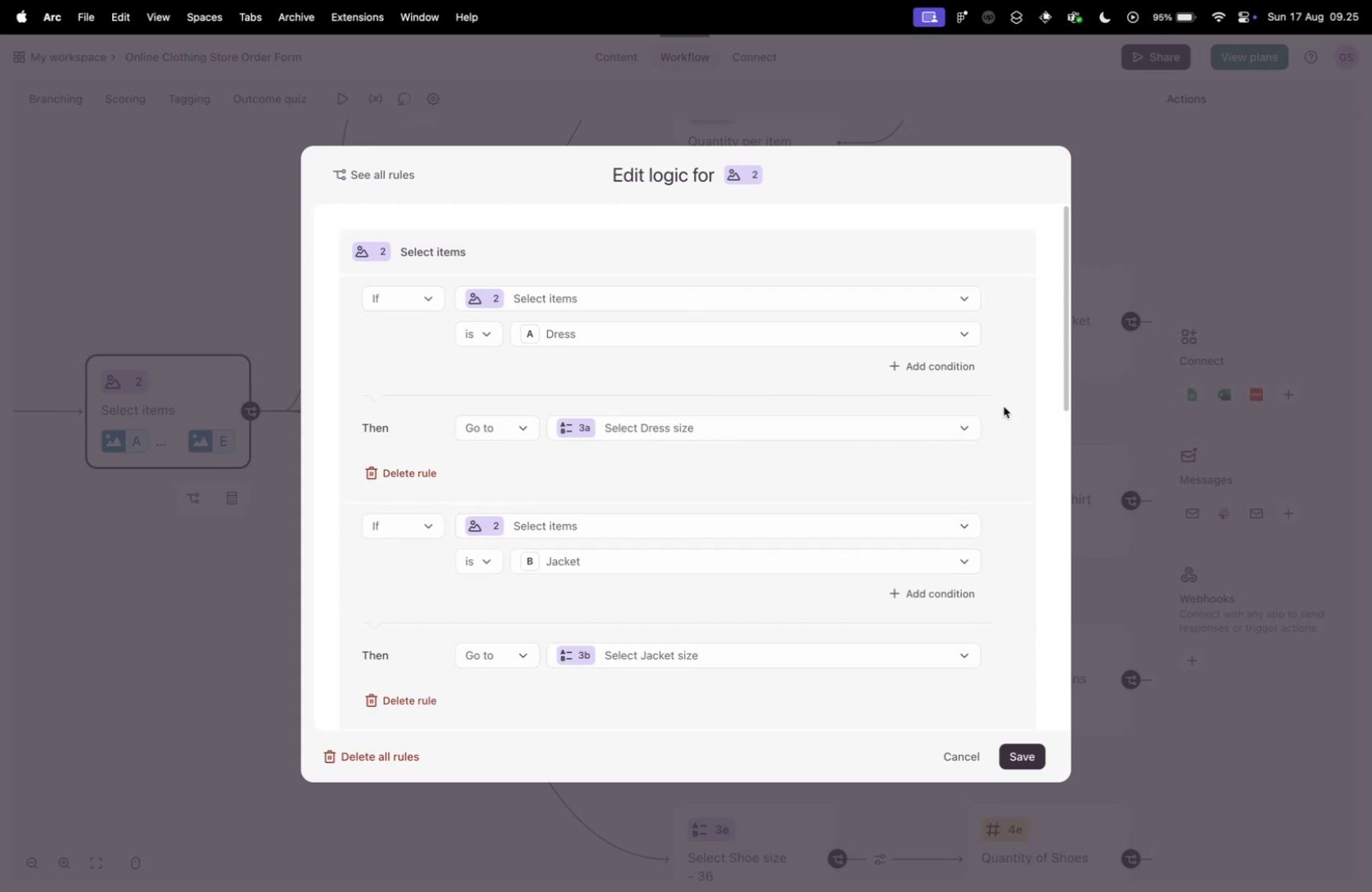 
scroll: coordinate [1002, 407], scroll_direction: down, amount: 7.0
 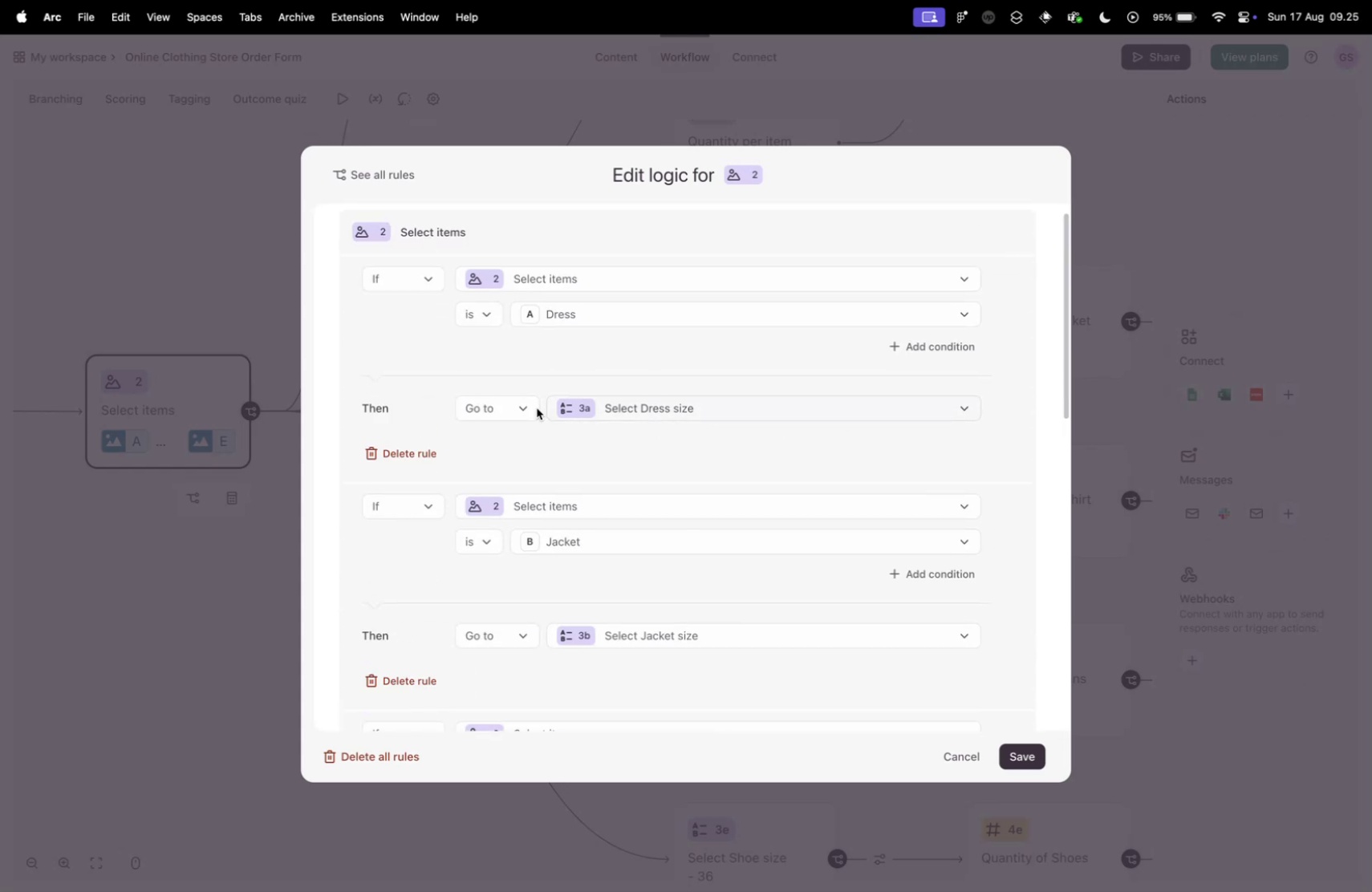 
left_click([492, 400])
 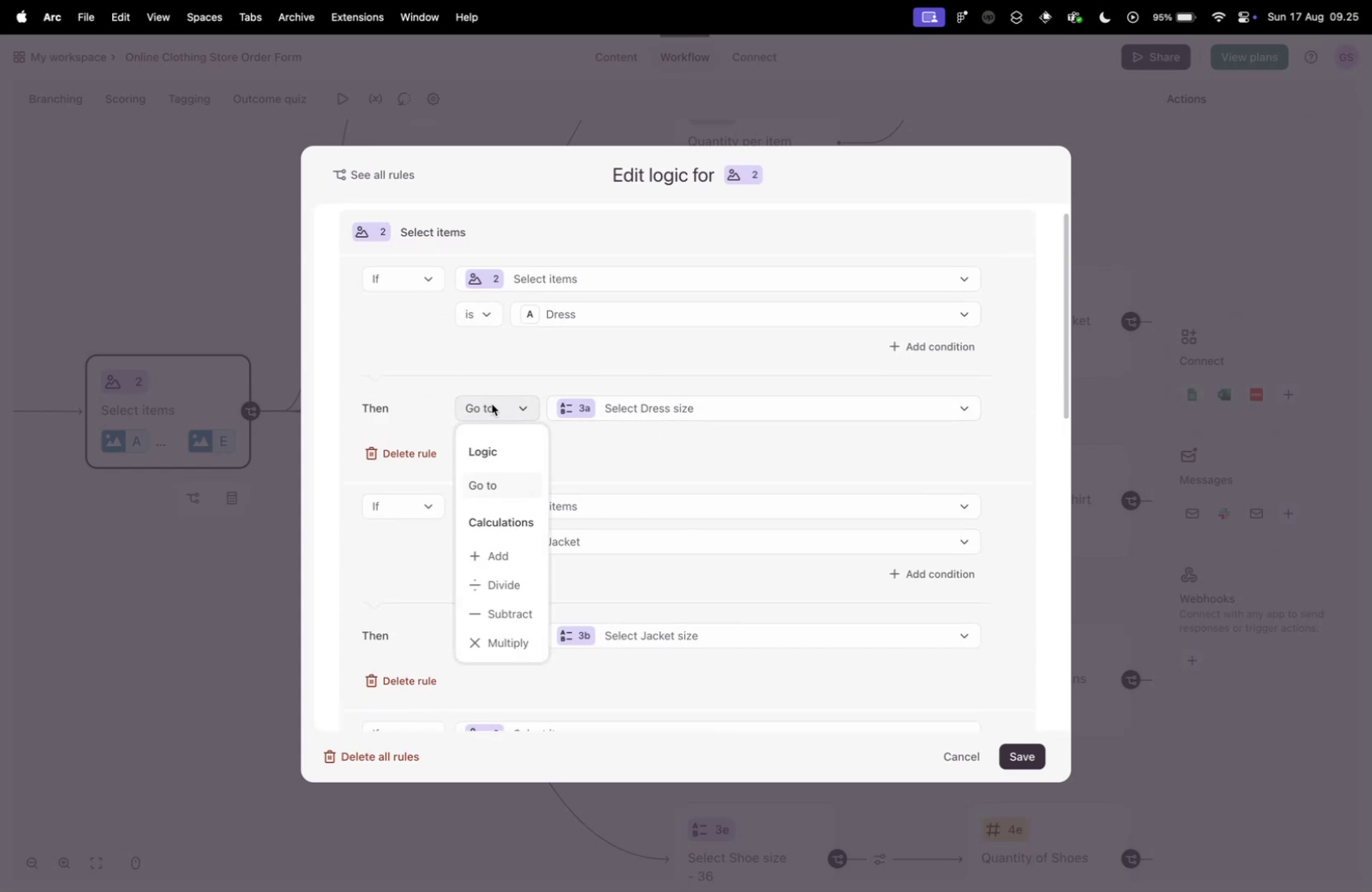 
scroll: coordinate [501, 531], scroll_direction: down, amount: 29.0
 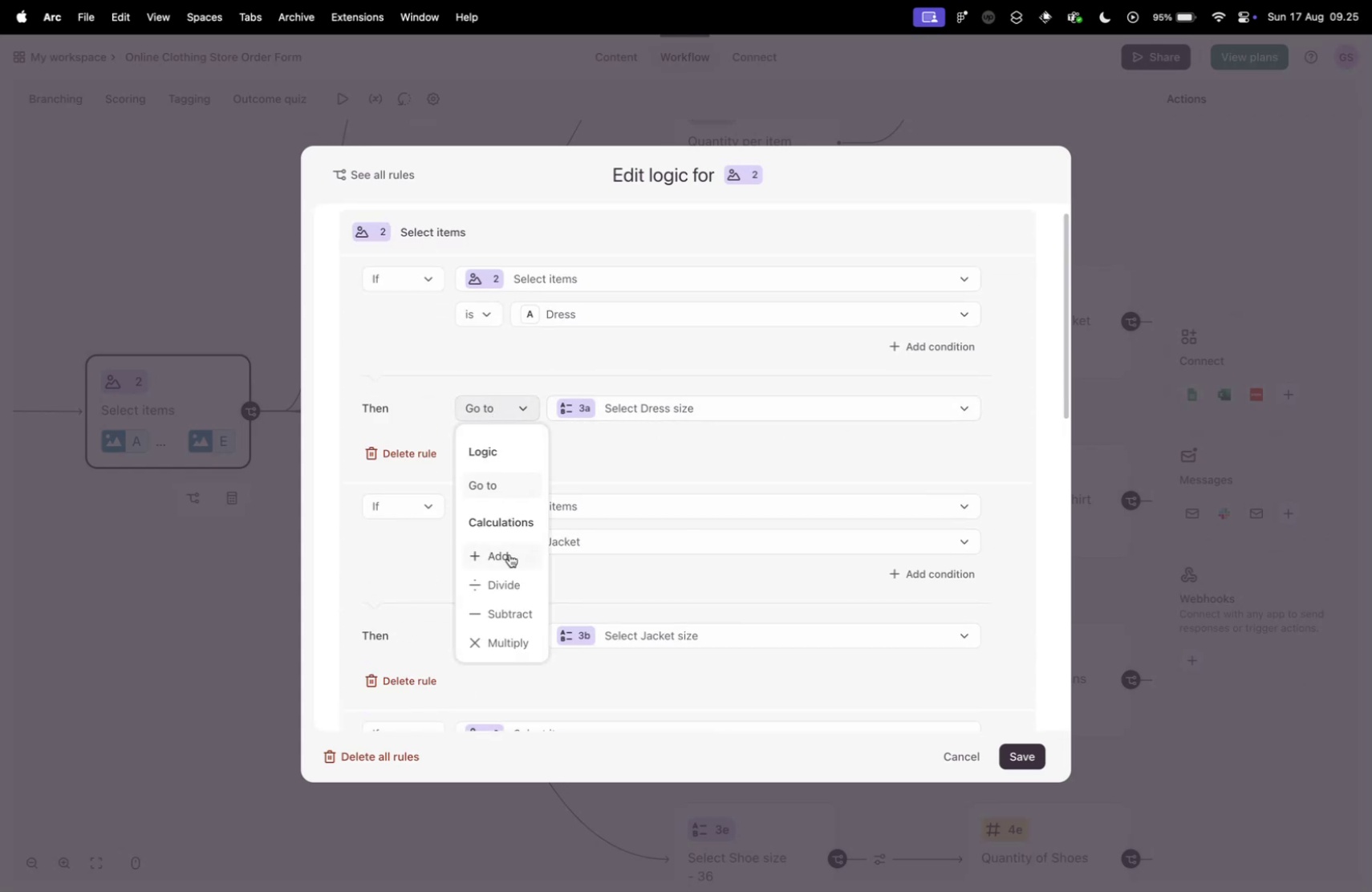 
left_click([509, 554])
 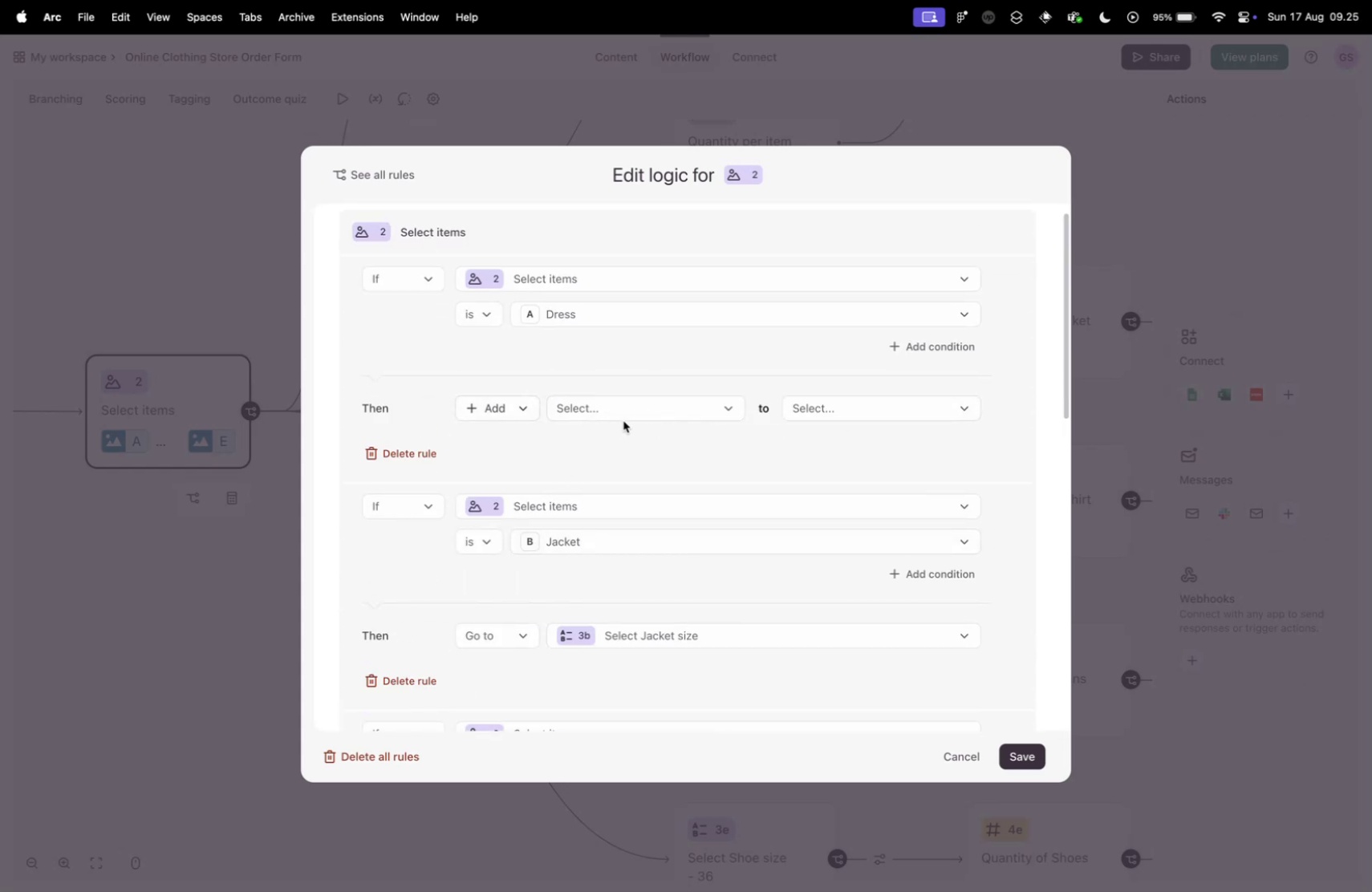 
left_click([626, 418])
 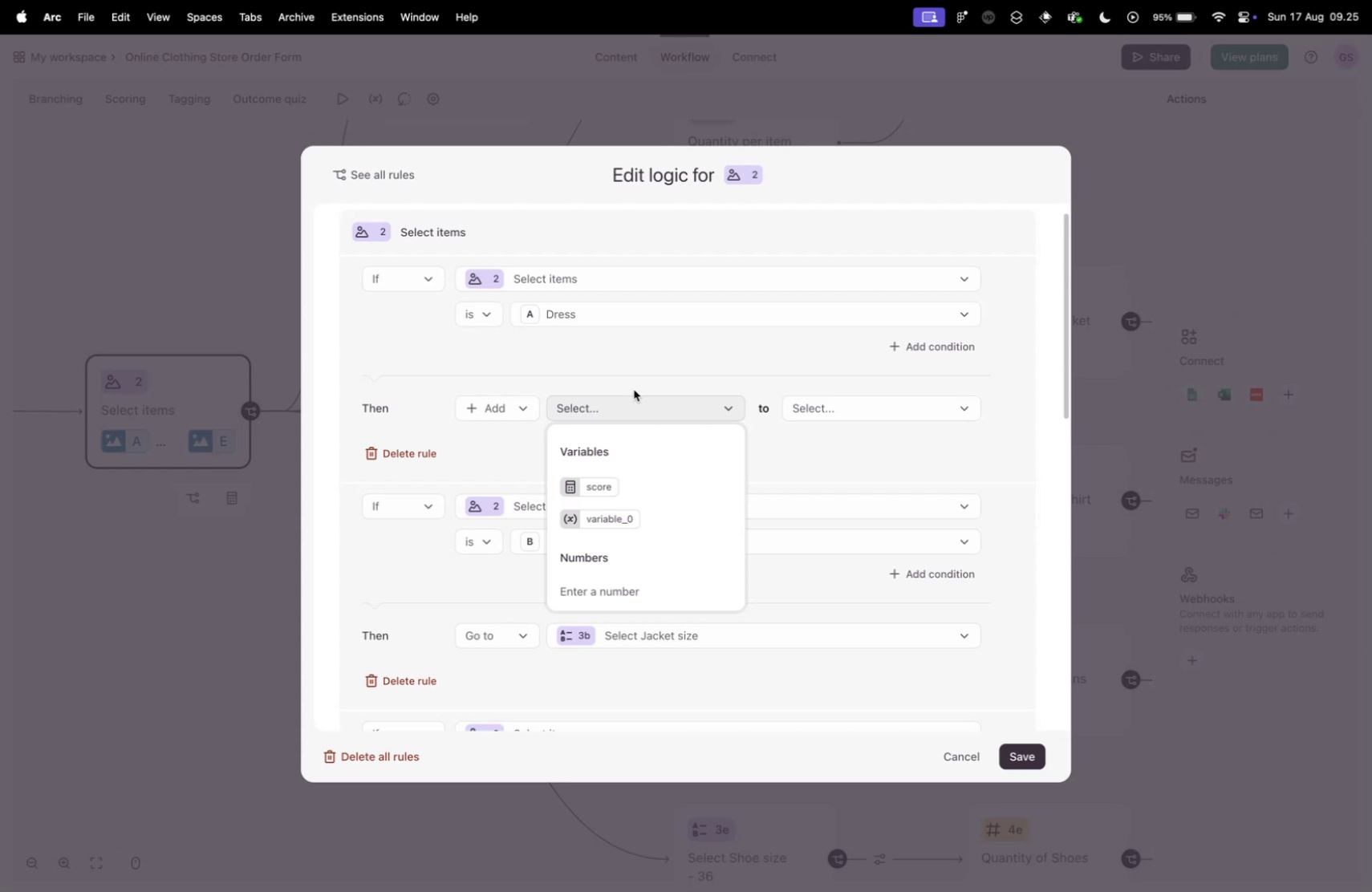 
wait(27.86)
 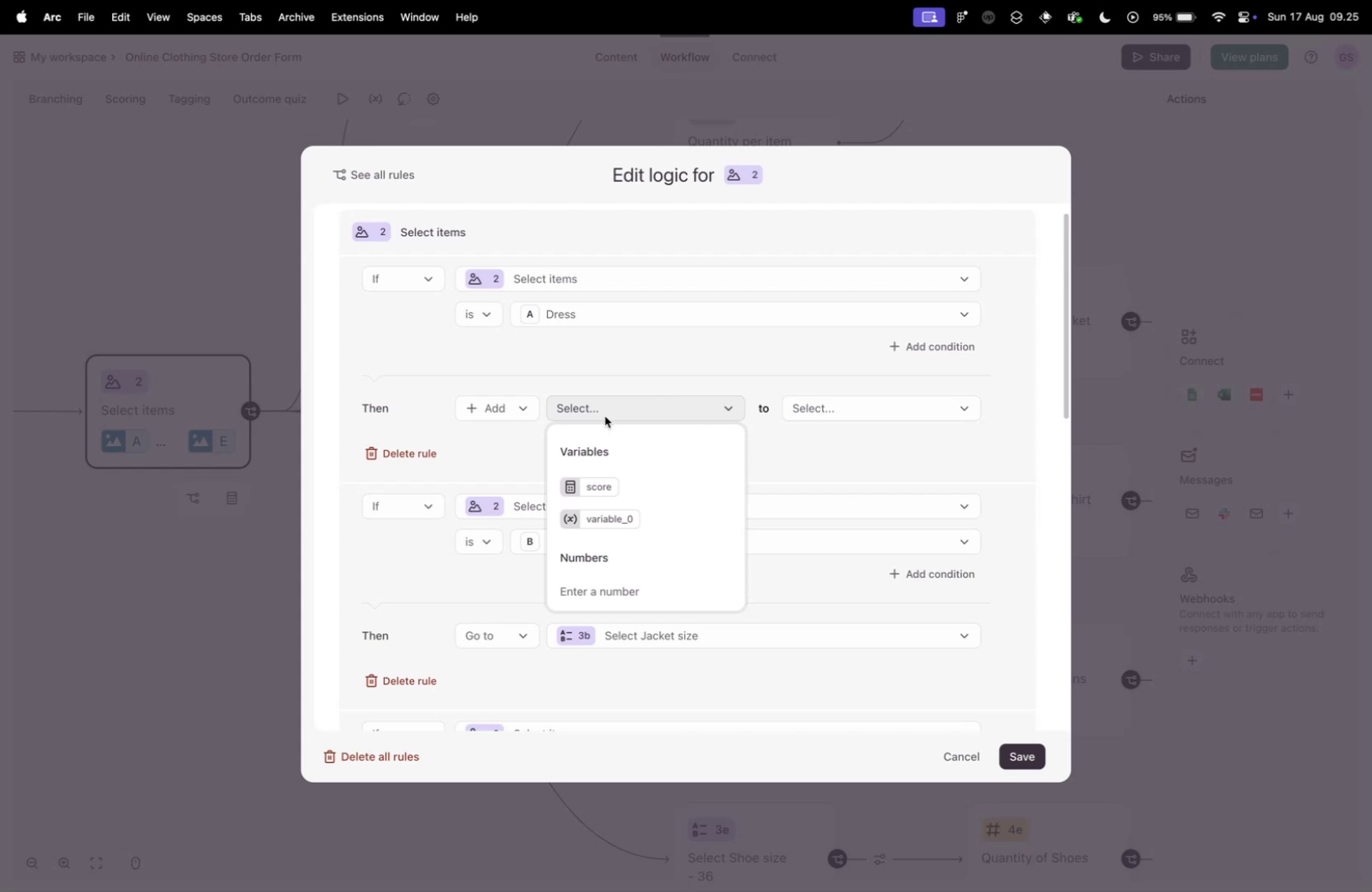 
key(Meta+Z)
 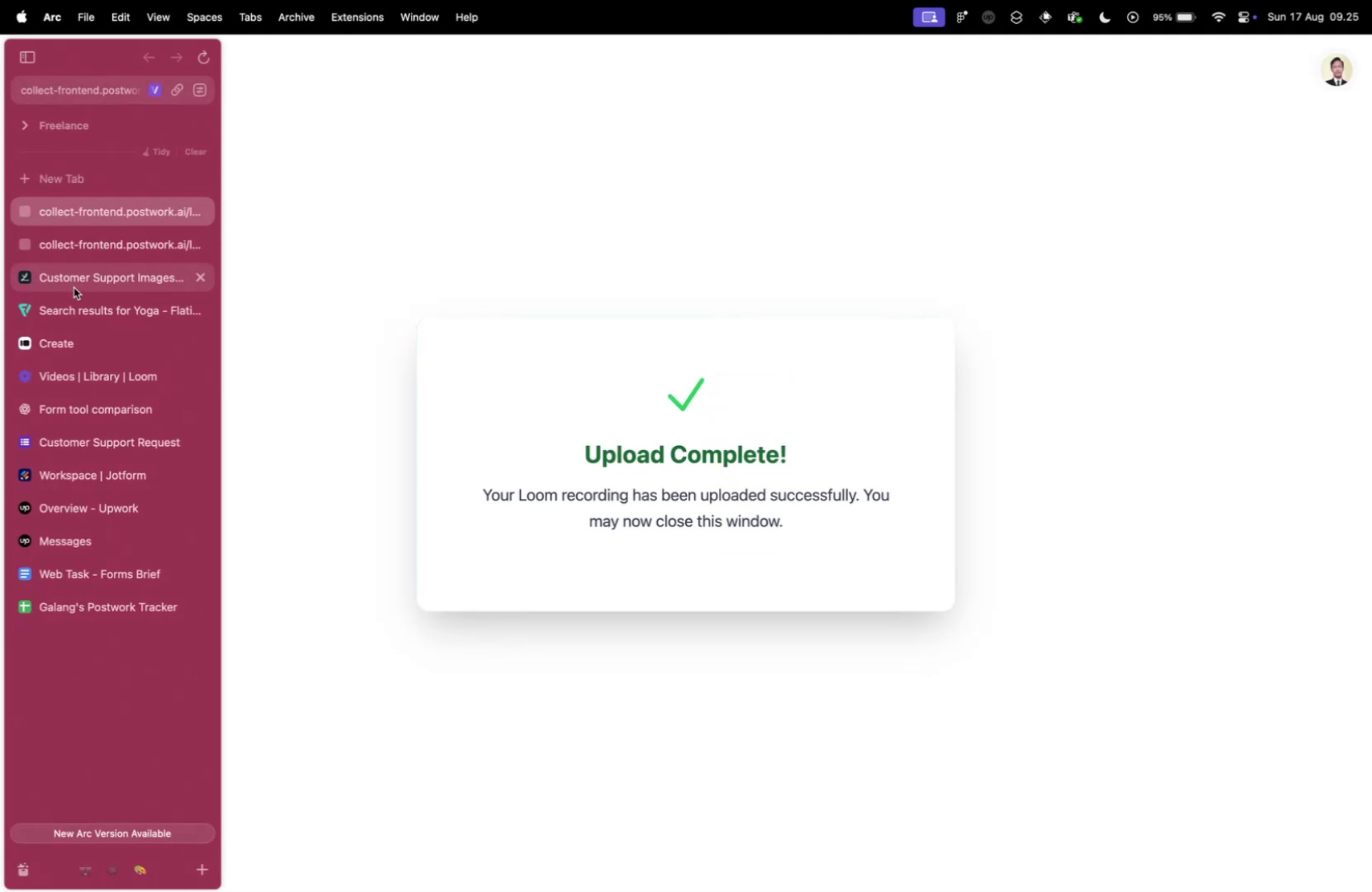 
left_click([90, 249])
 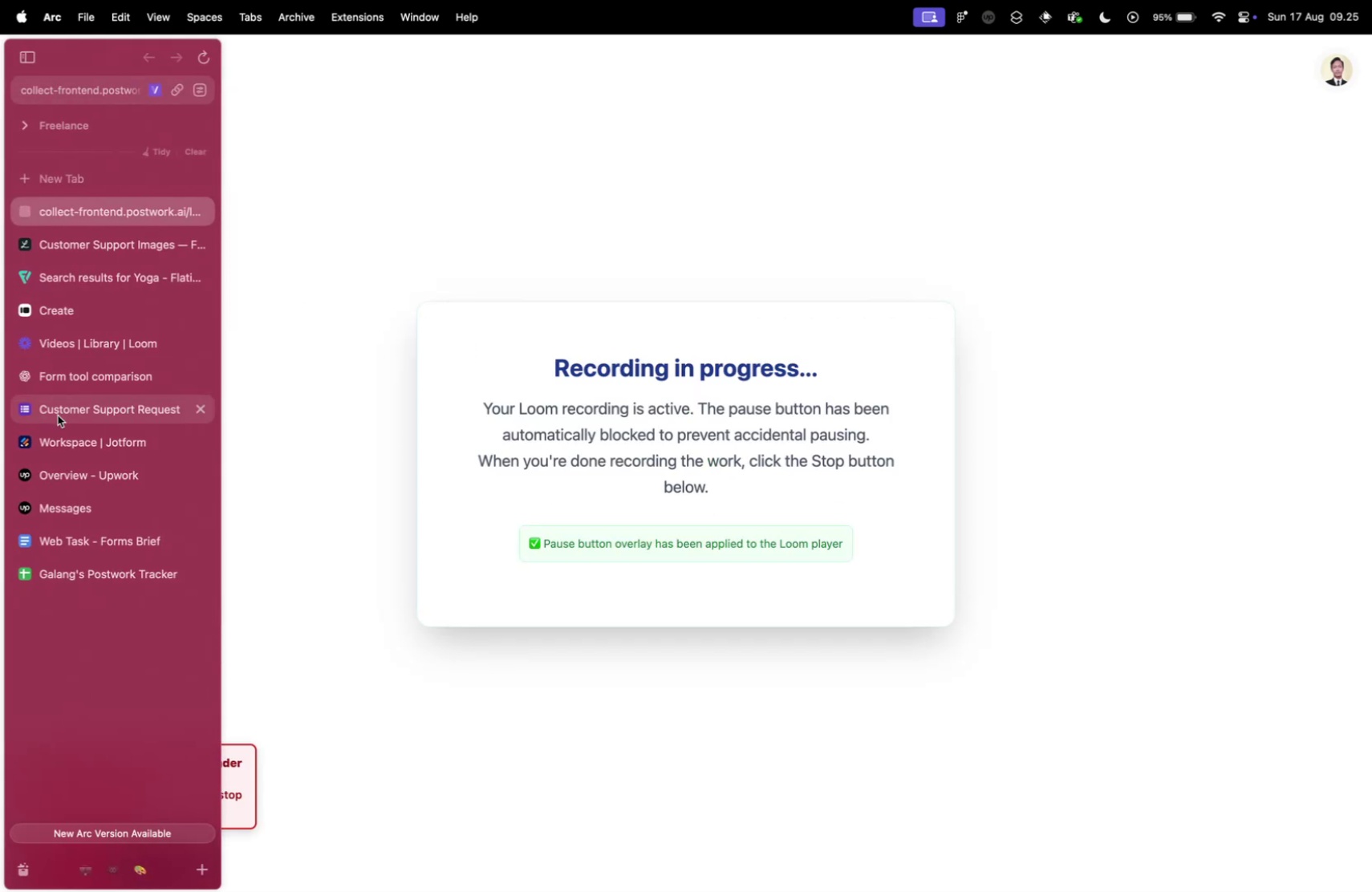 
wait(5.74)
 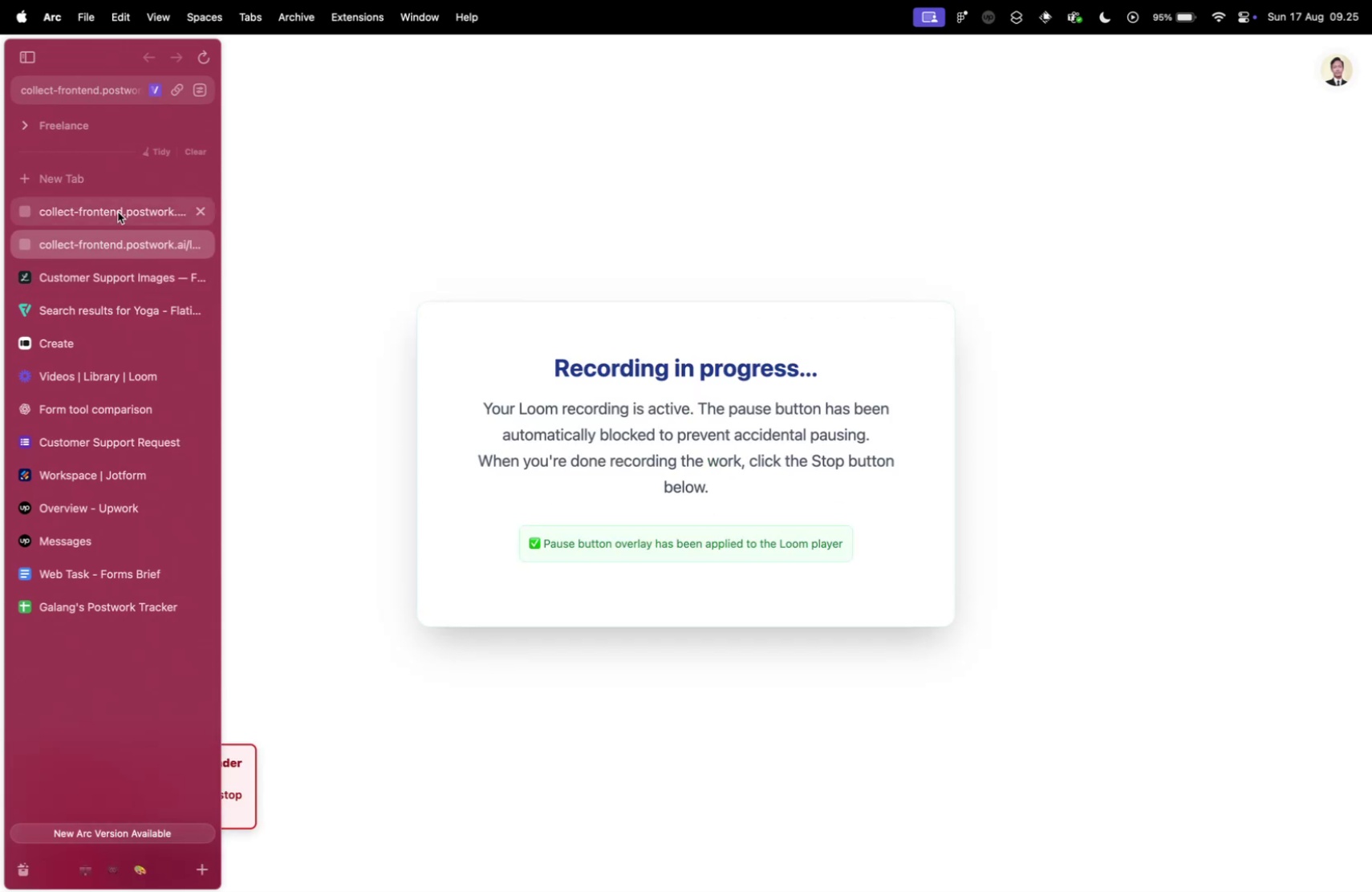 
left_click([59, 317])
 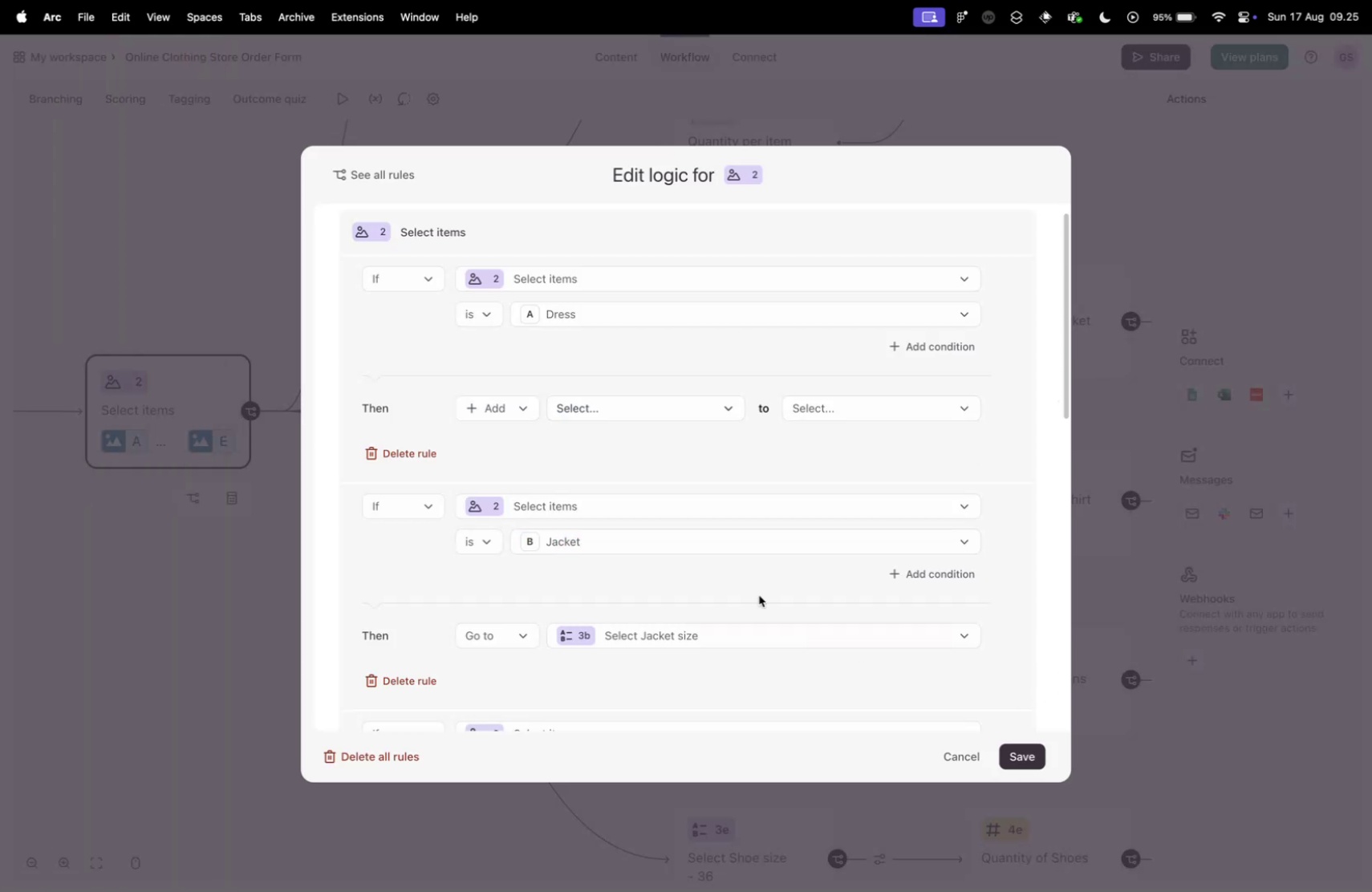 
scroll: coordinate [619, 489], scroll_direction: up, amount: 4.0
 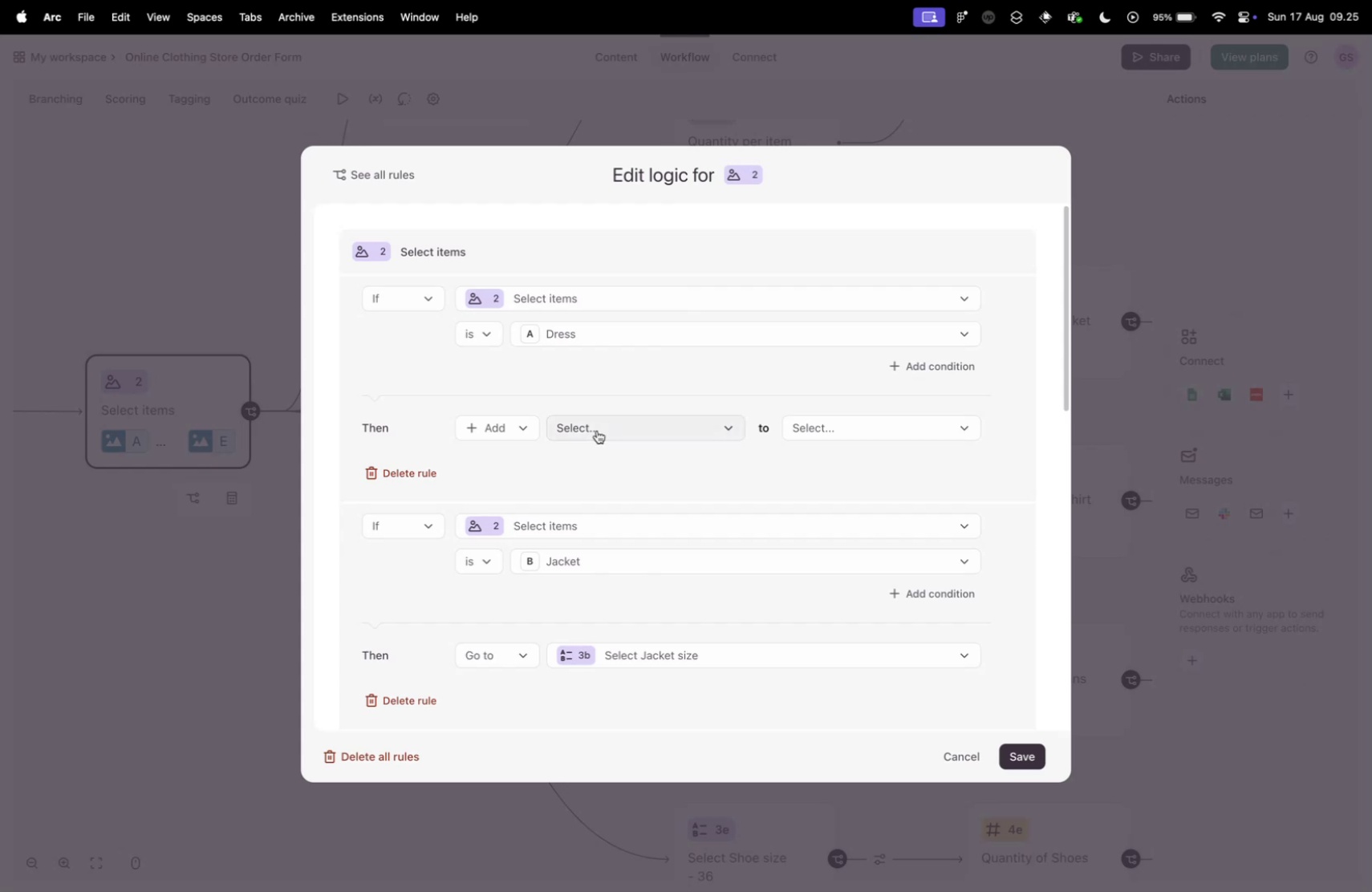 
left_click([529, 423])
 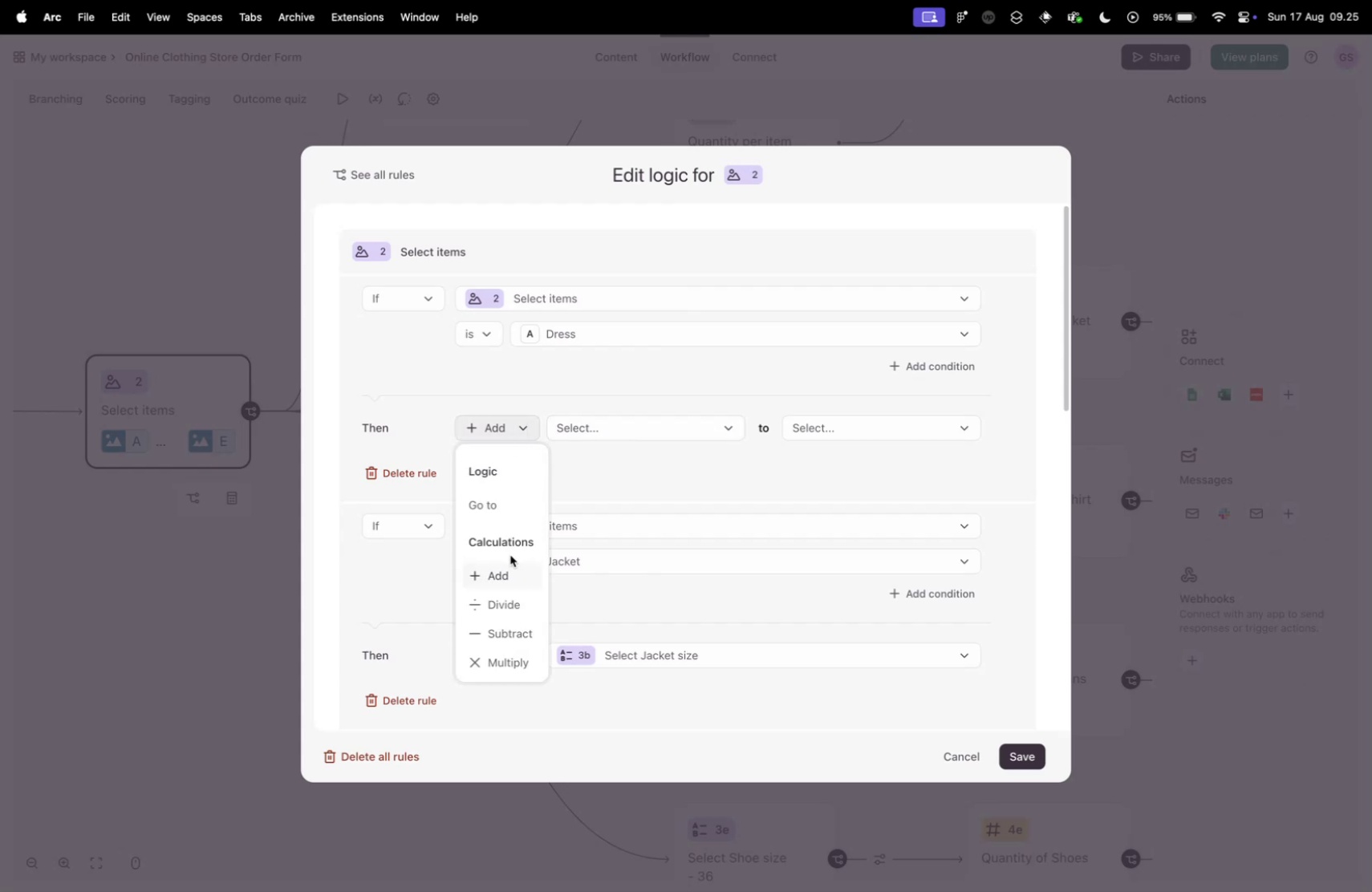 
left_click([396, 428])
 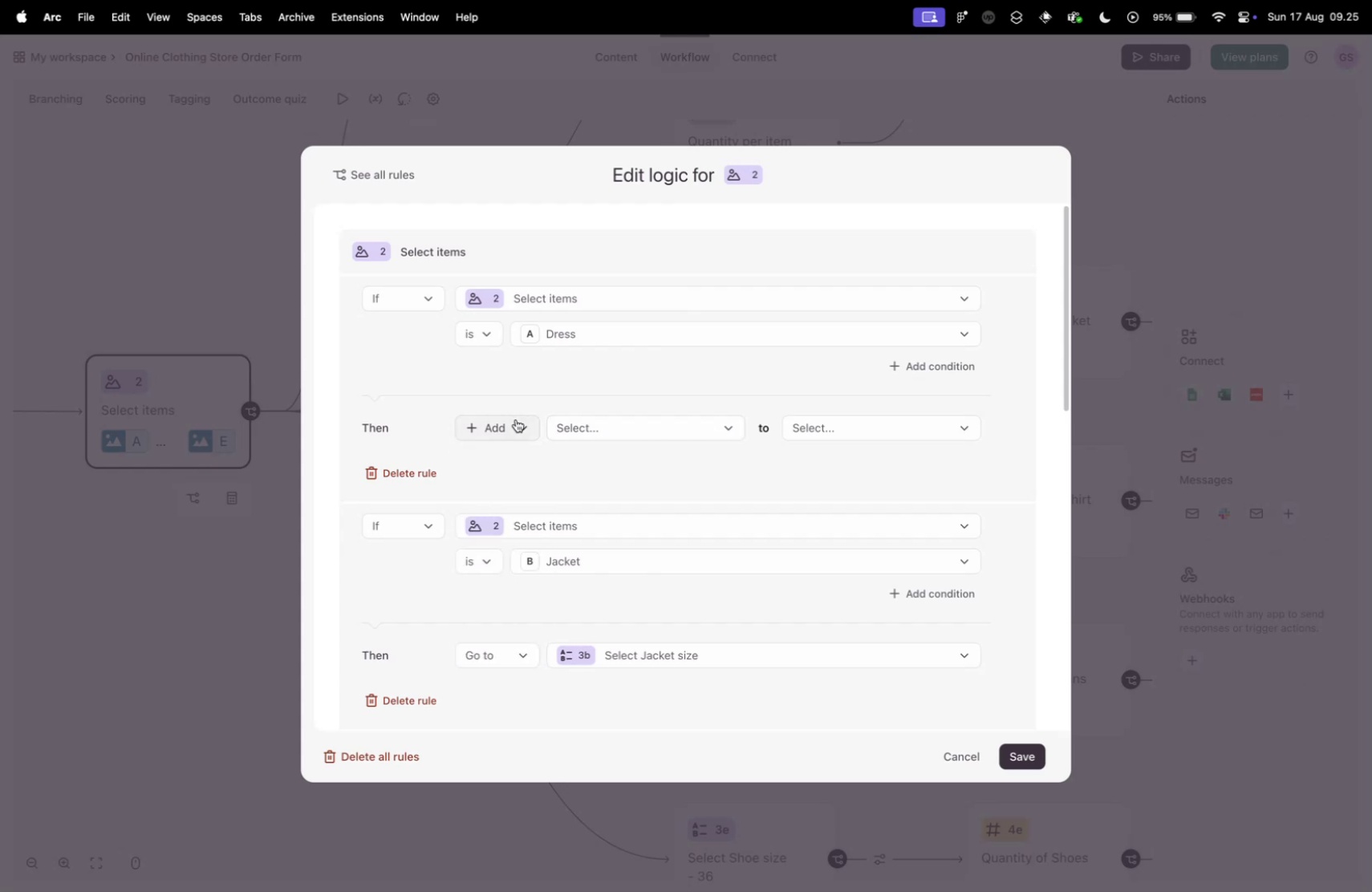 
left_click([515, 419])
 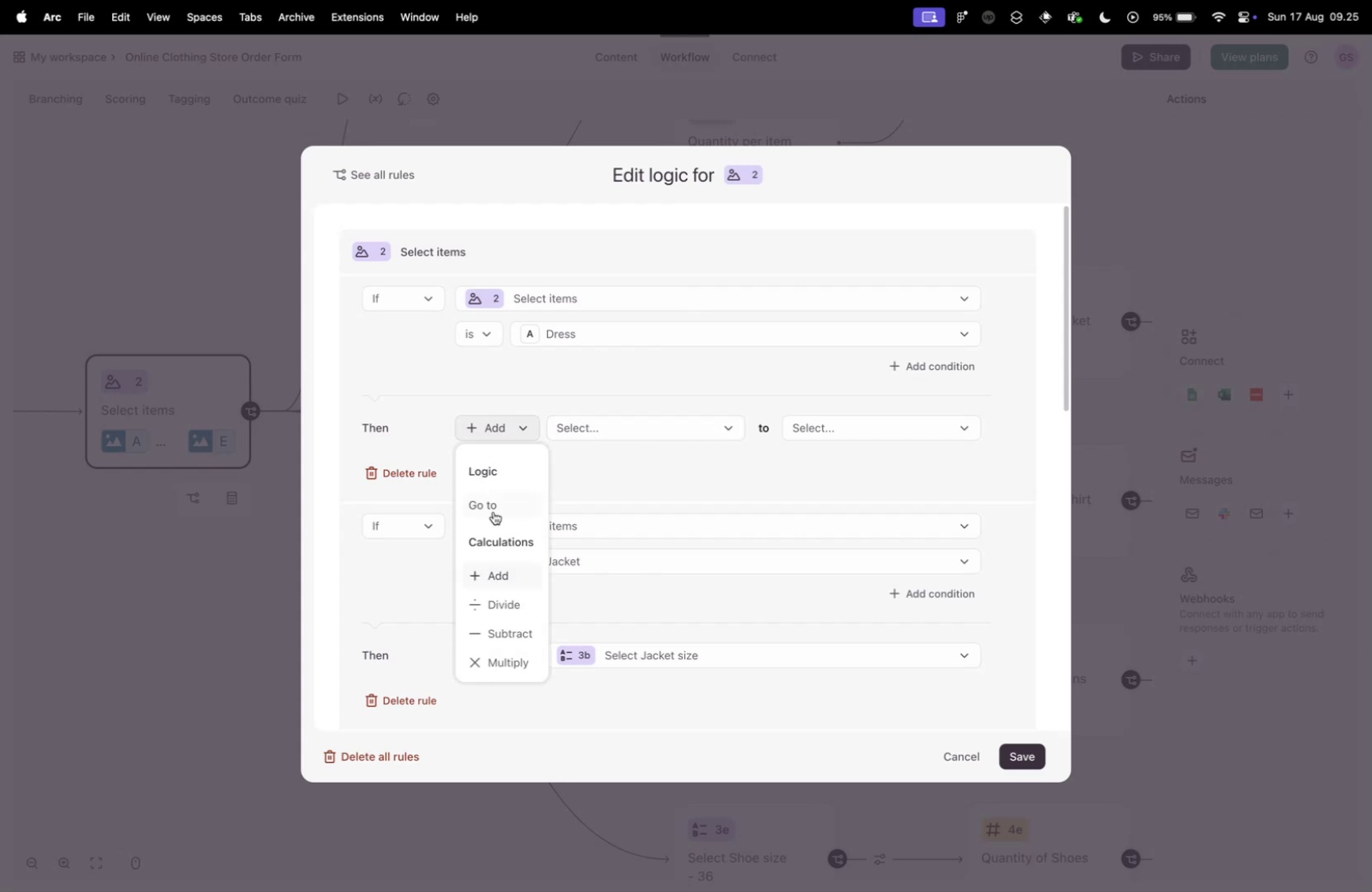 
left_click([494, 513])
 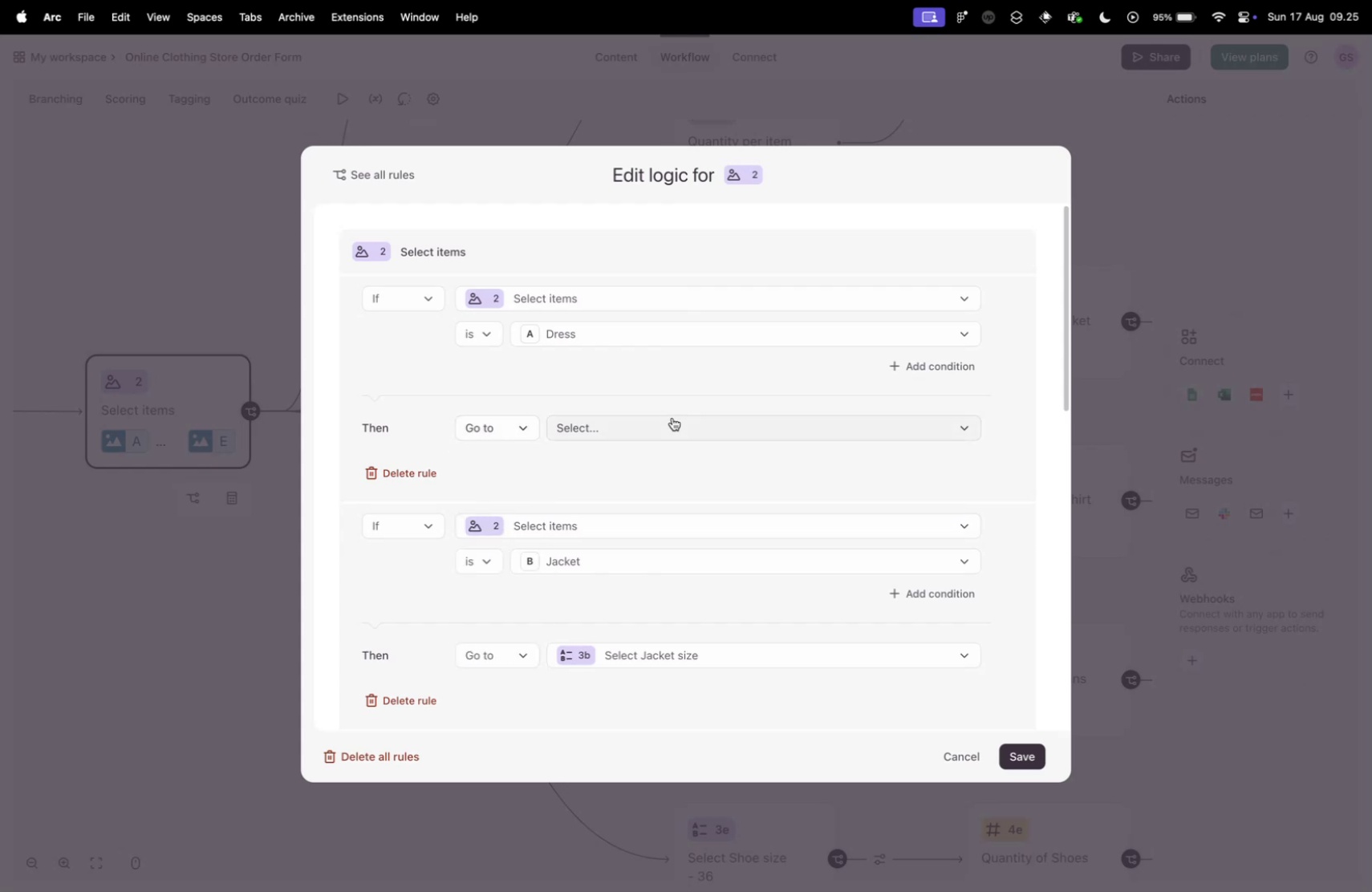 
left_click([672, 417])
 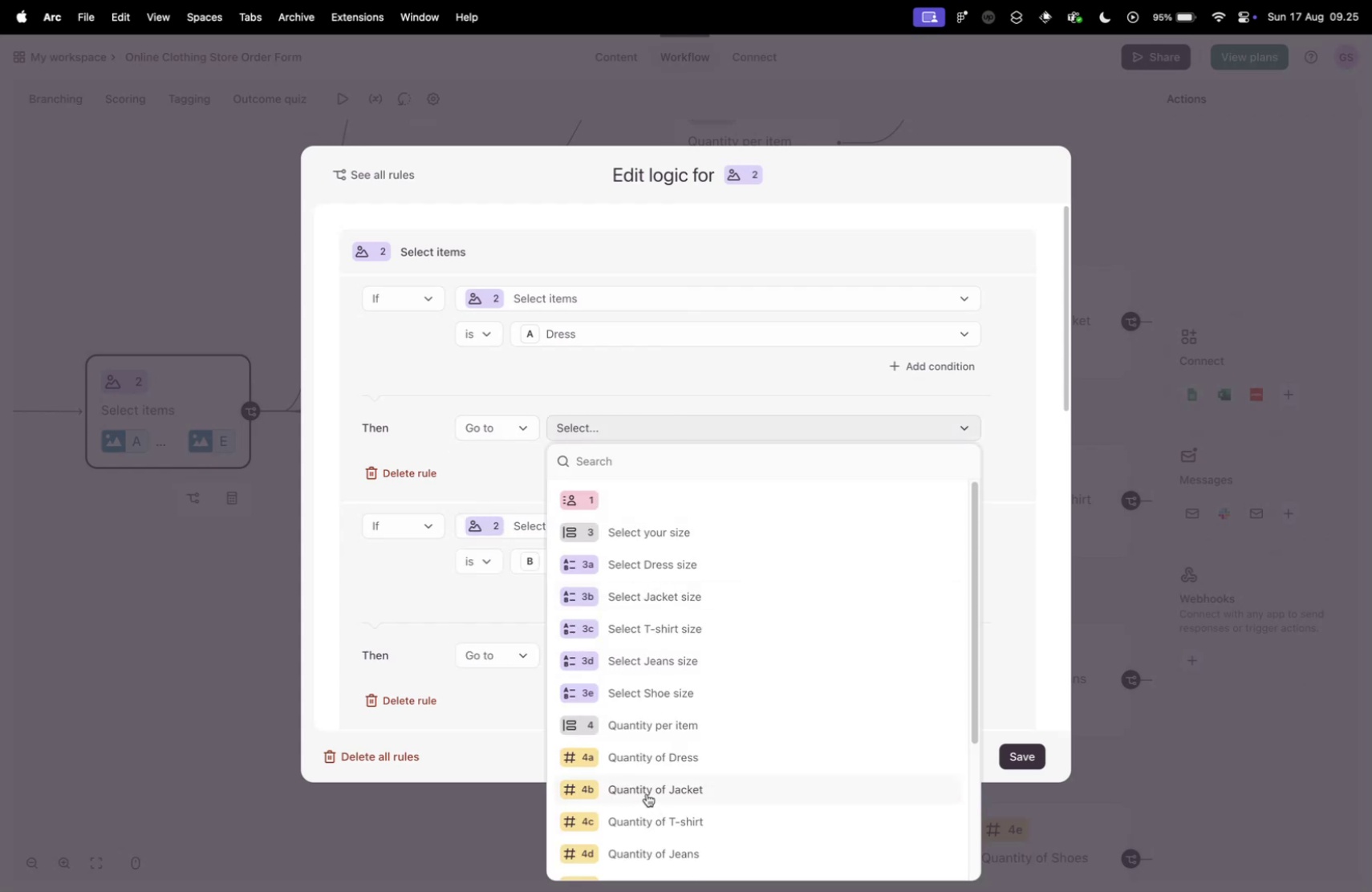 
left_click([665, 761])
 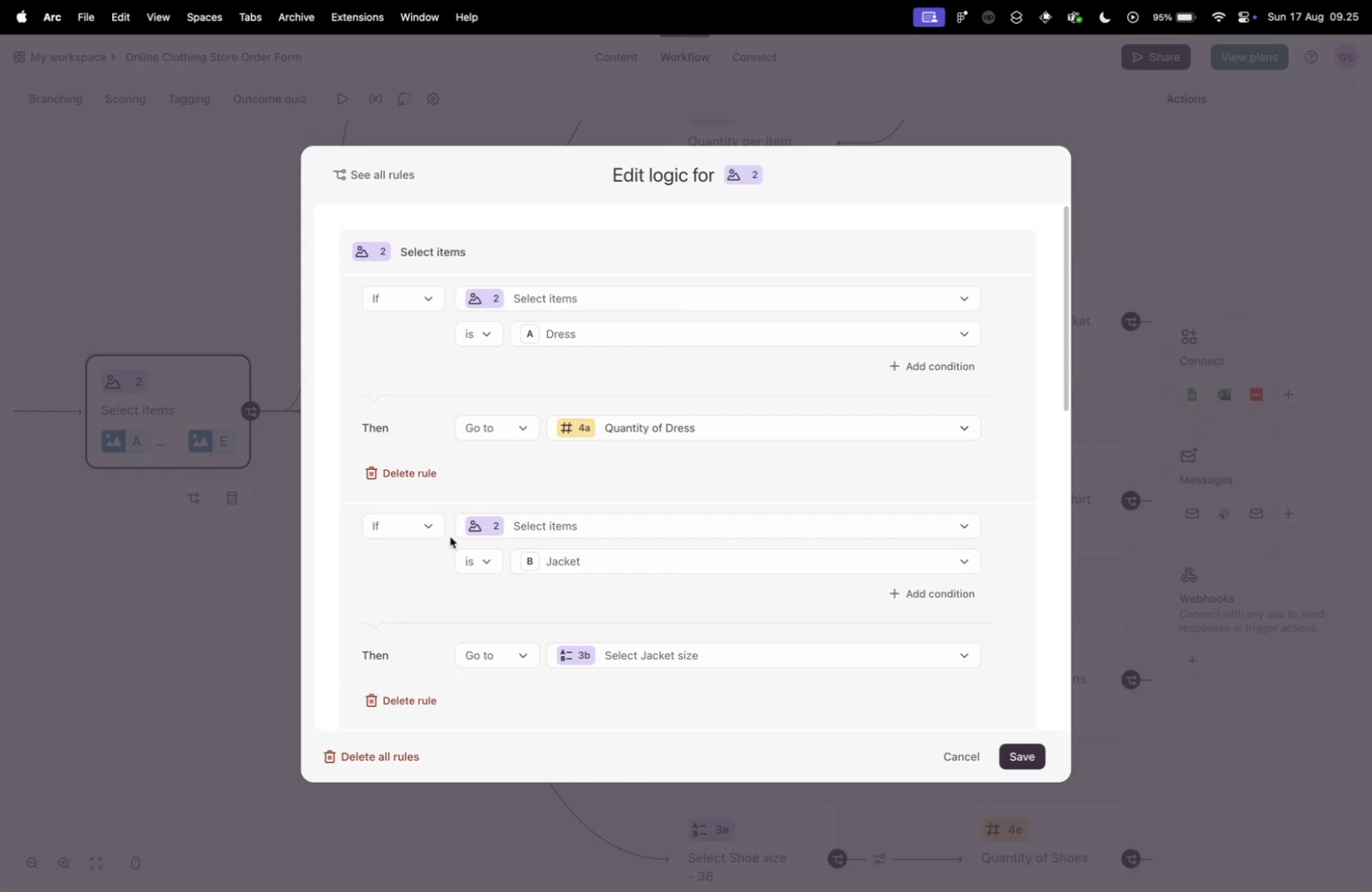 
scroll: coordinate [462, 521], scroll_direction: down, amount: 4.0
 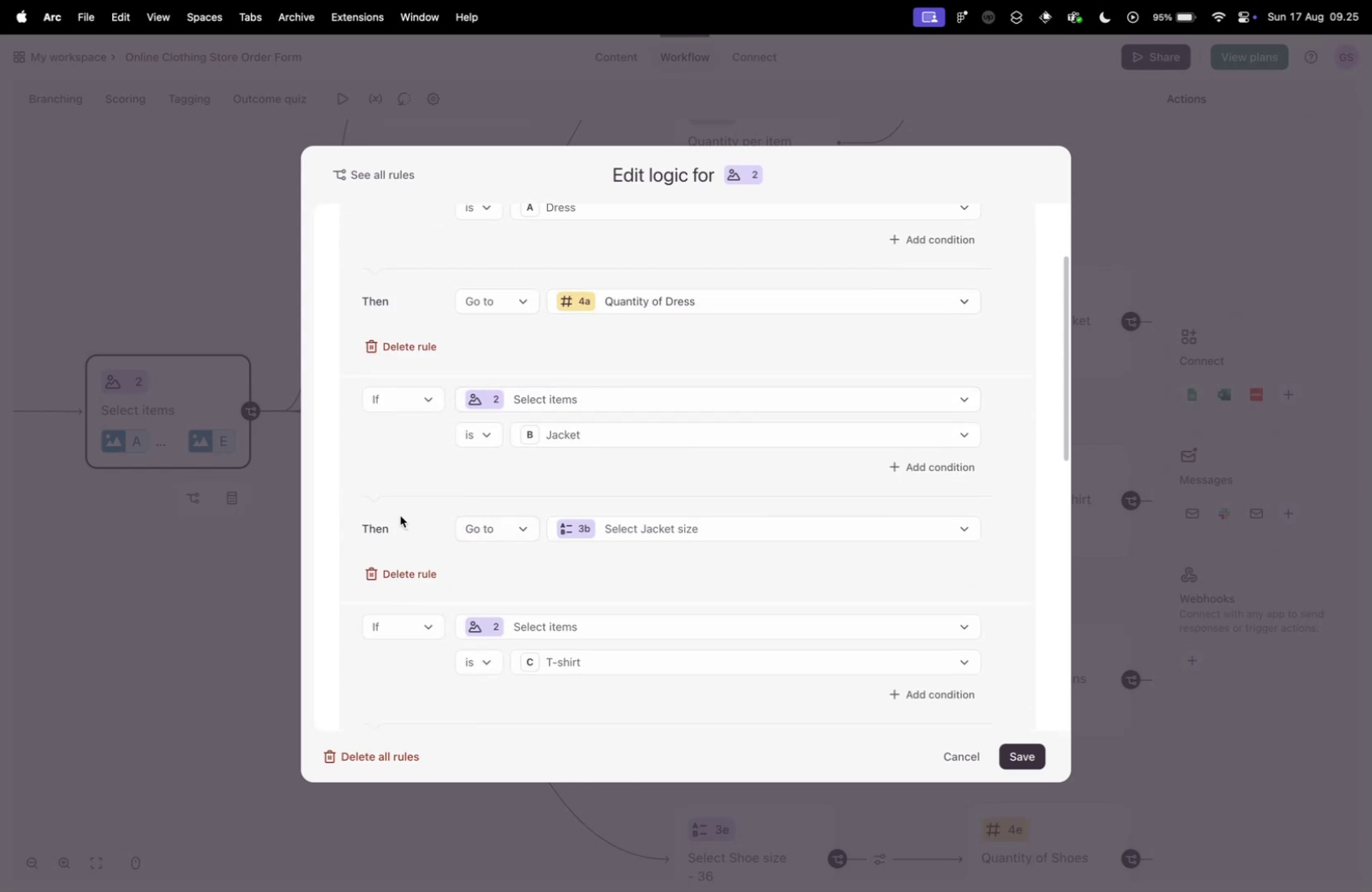 
scroll: coordinate [400, 515], scroll_direction: up, amount: 5.0
 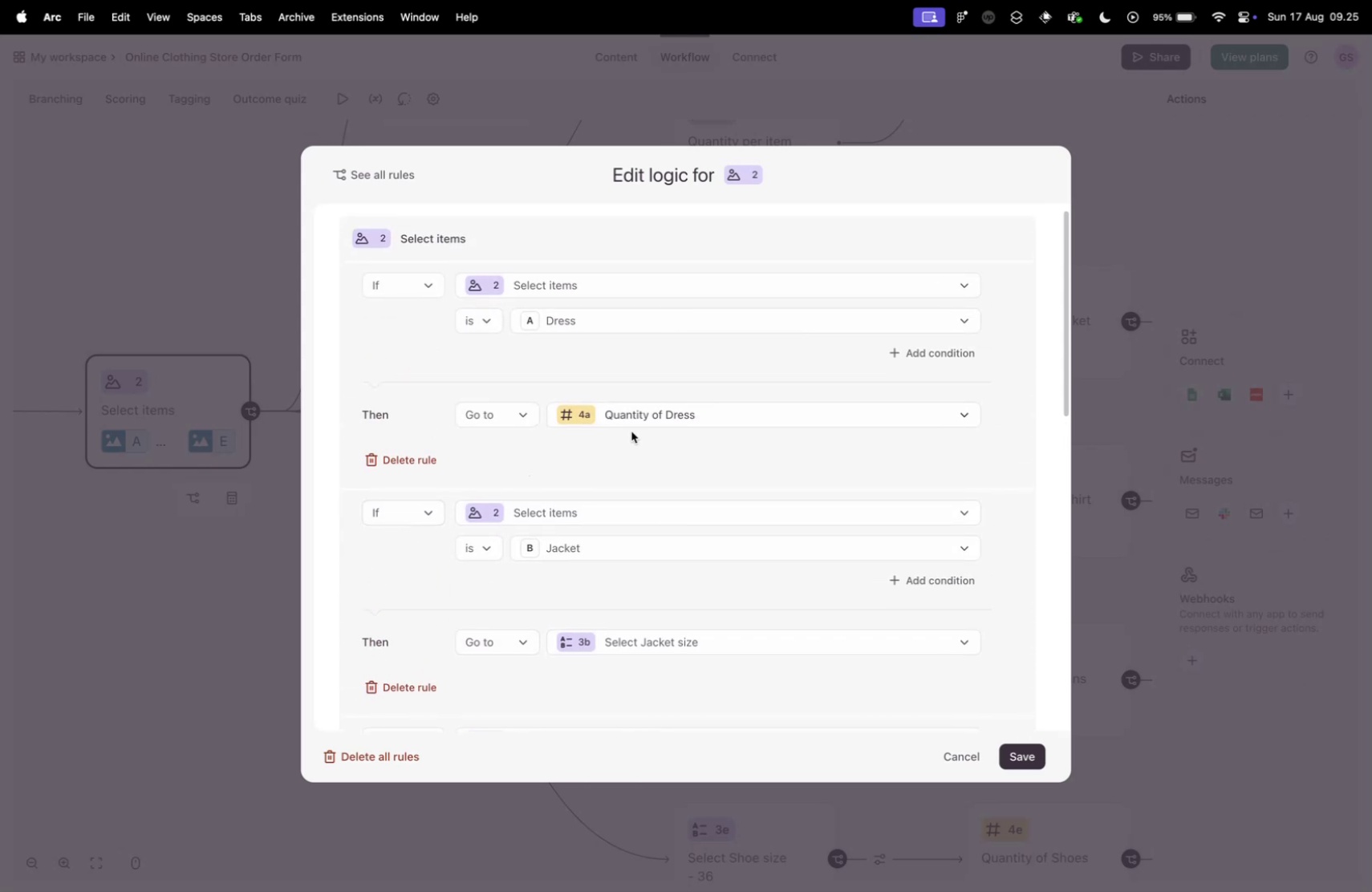 
left_click([631, 420])
 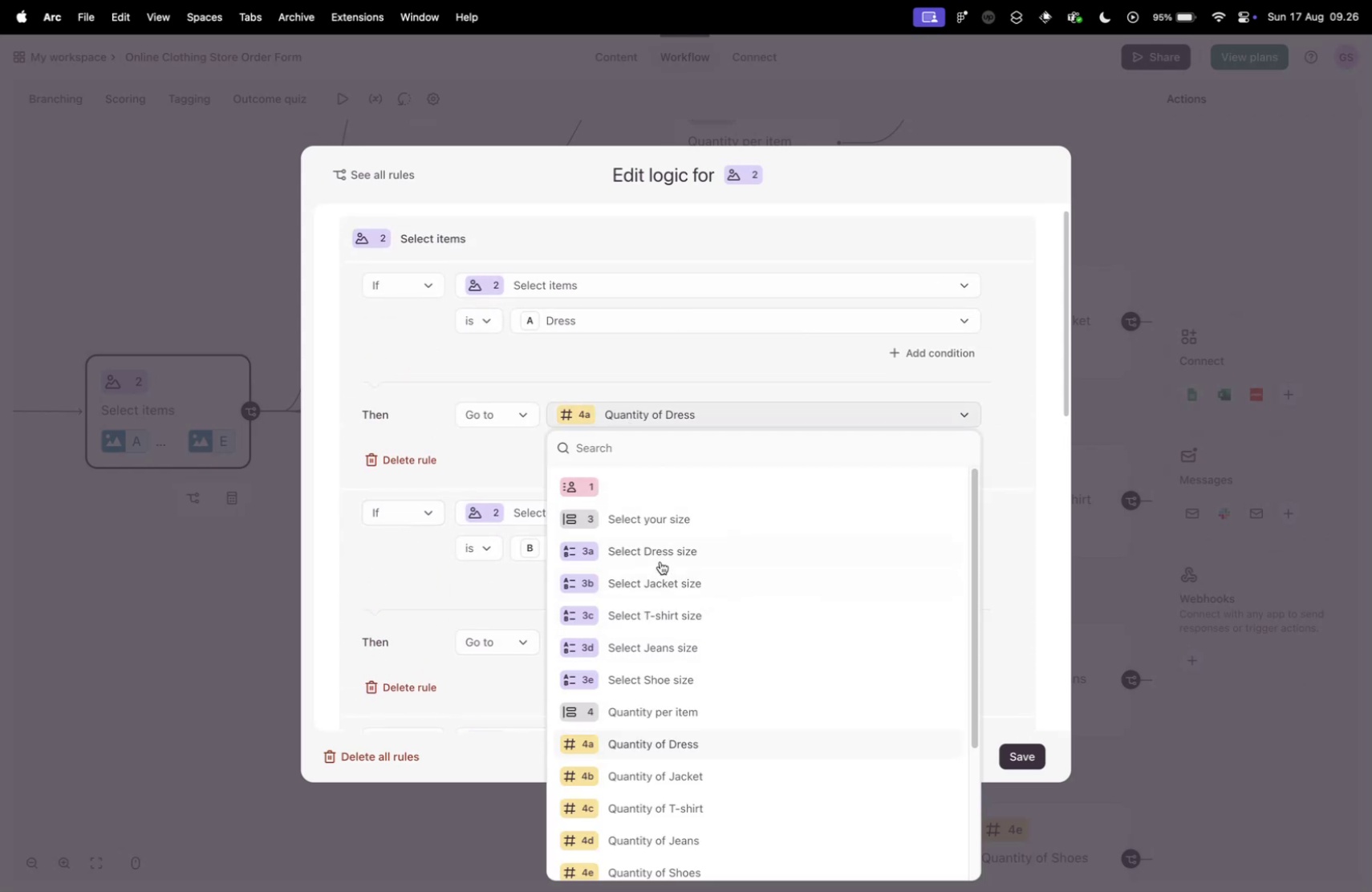 
left_click([660, 559])
 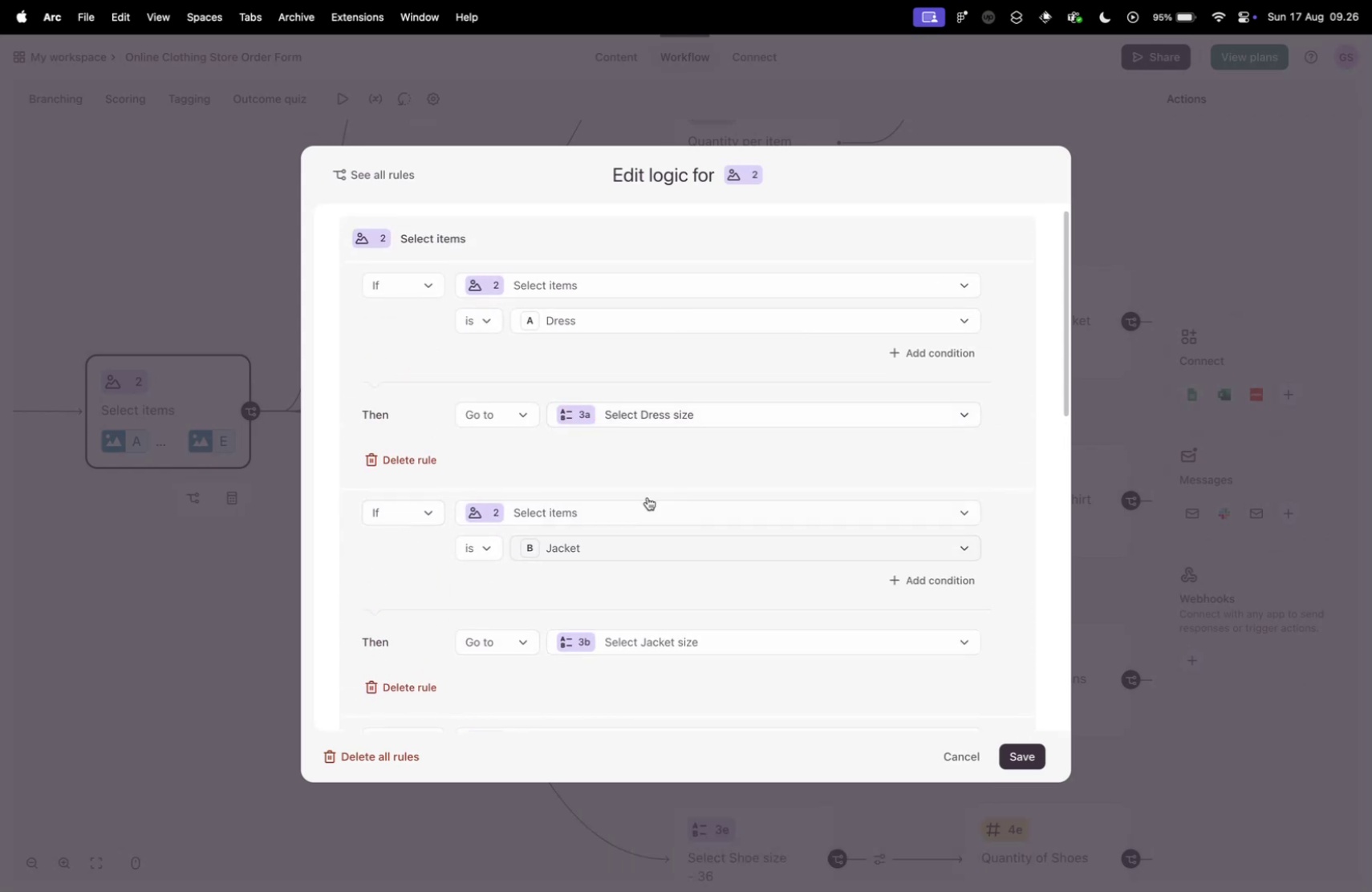 
scroll: coordinate [637, 440], scroll_direction: down, amount: 39.0
 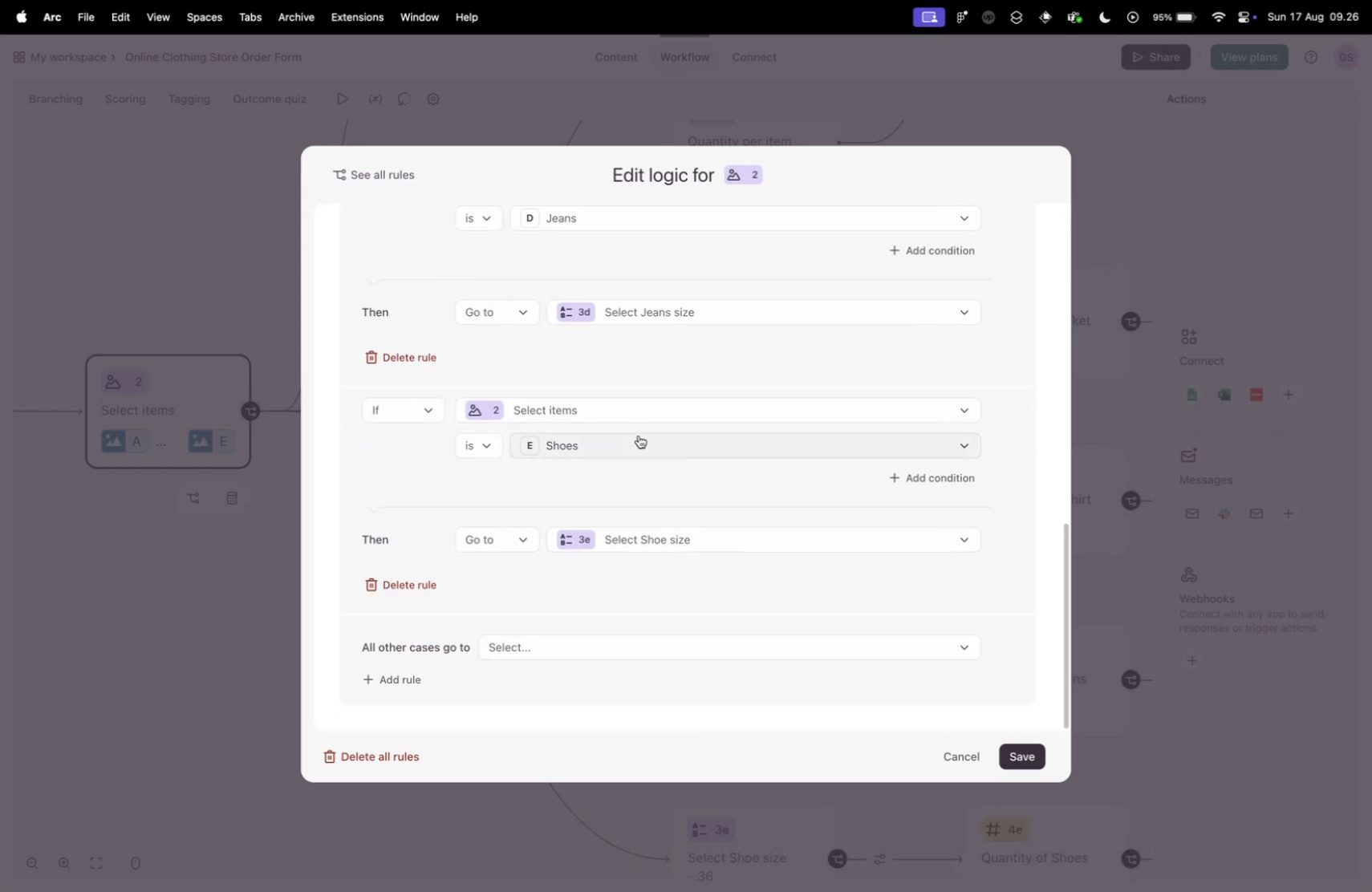 
scroll: coordinate [570, 461], scroll_direction: up, amount: 31.0
 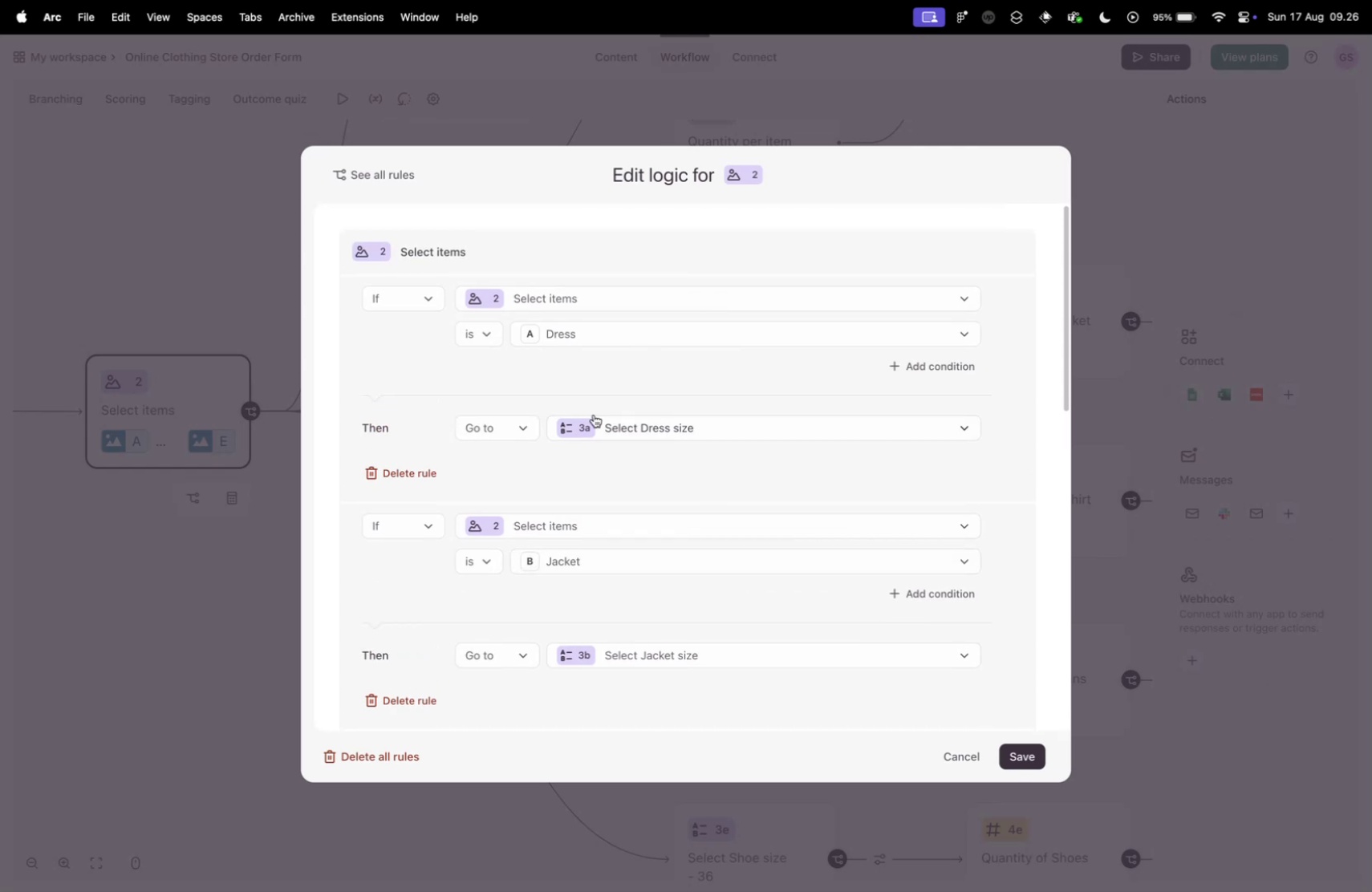 
scroll: coordinate [402, 483], scroll_direction: down, amount: 58.0
 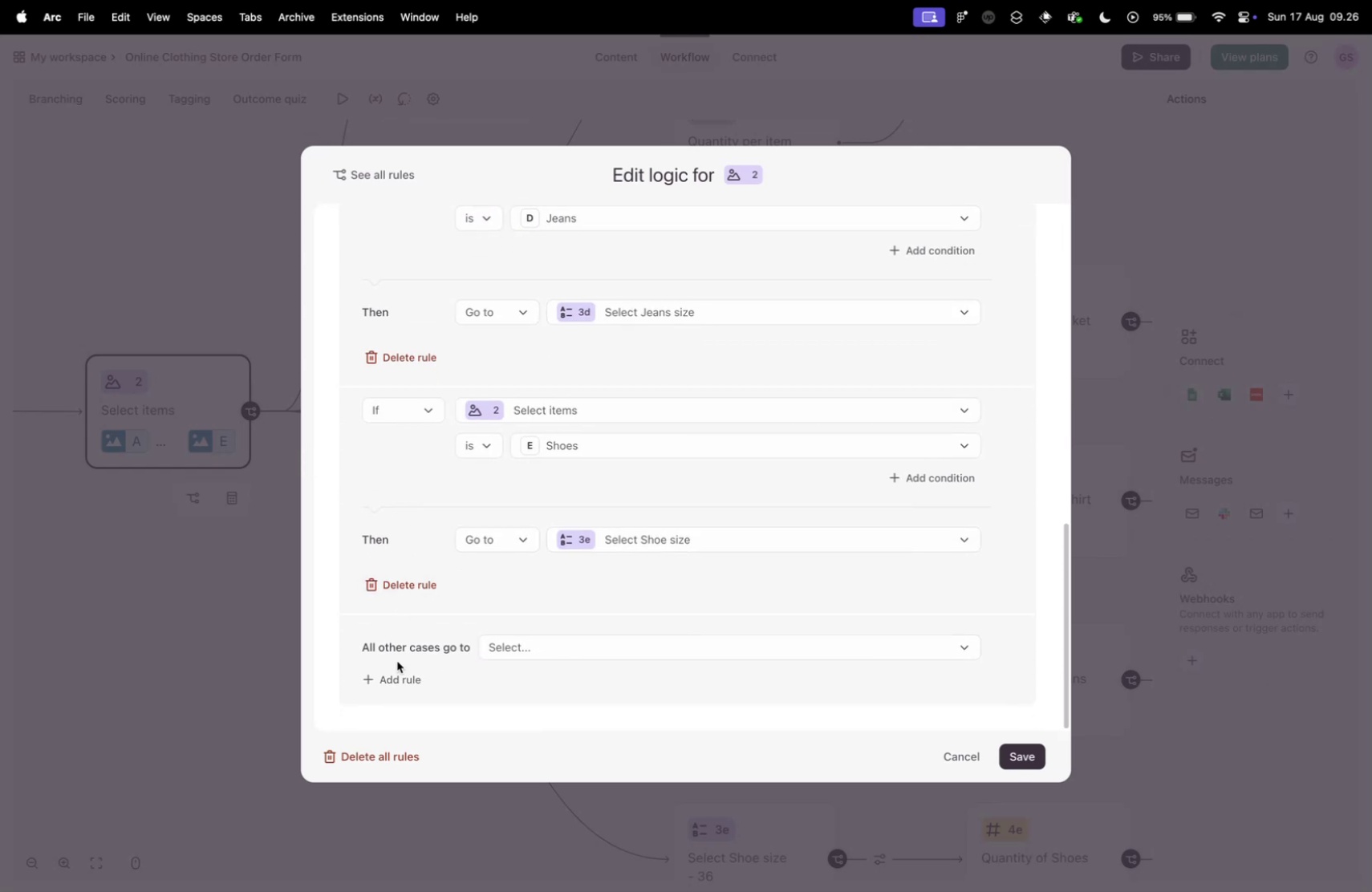 
left_click([398, 671])
 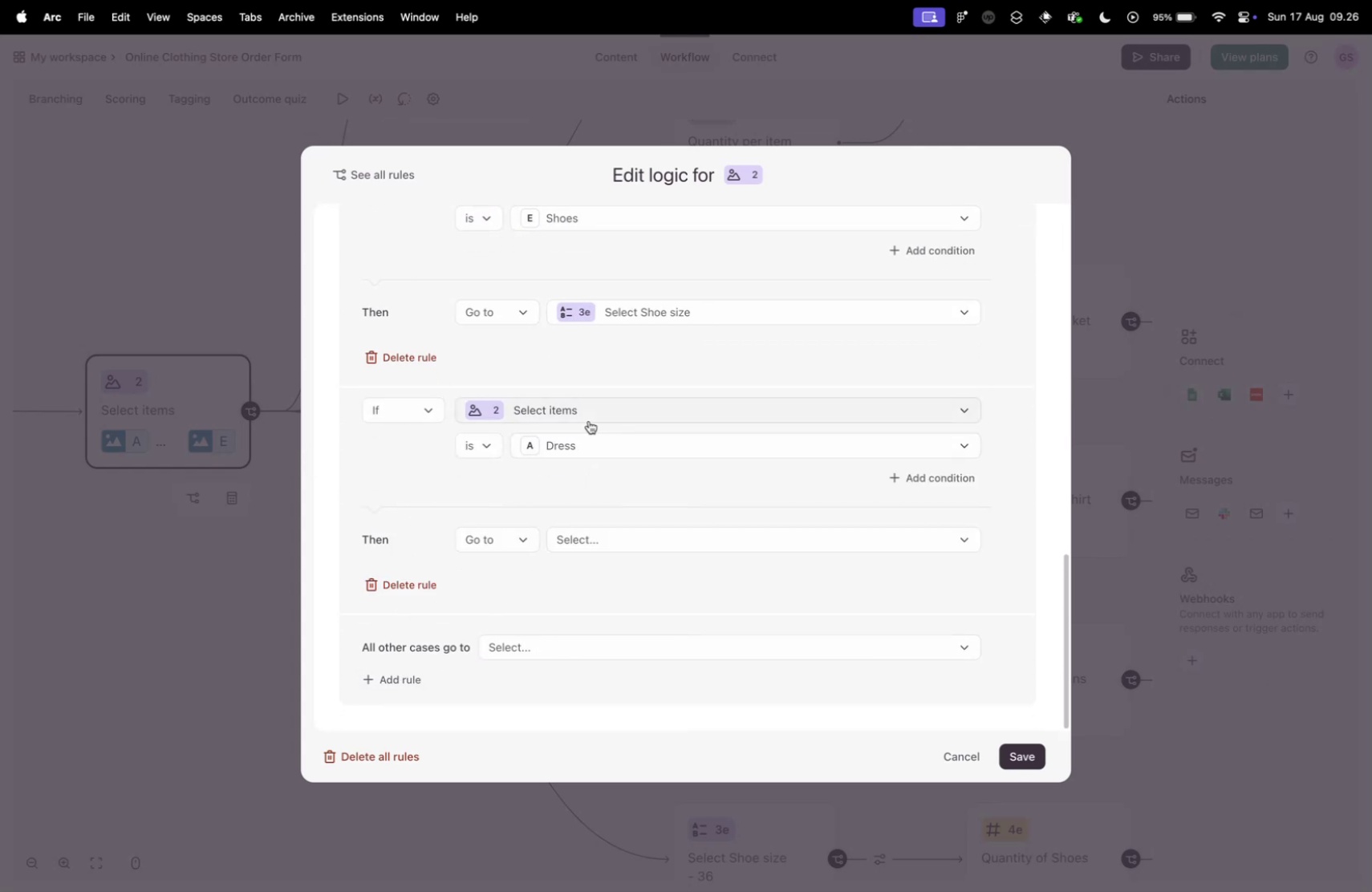 
left_click([588, 420])
 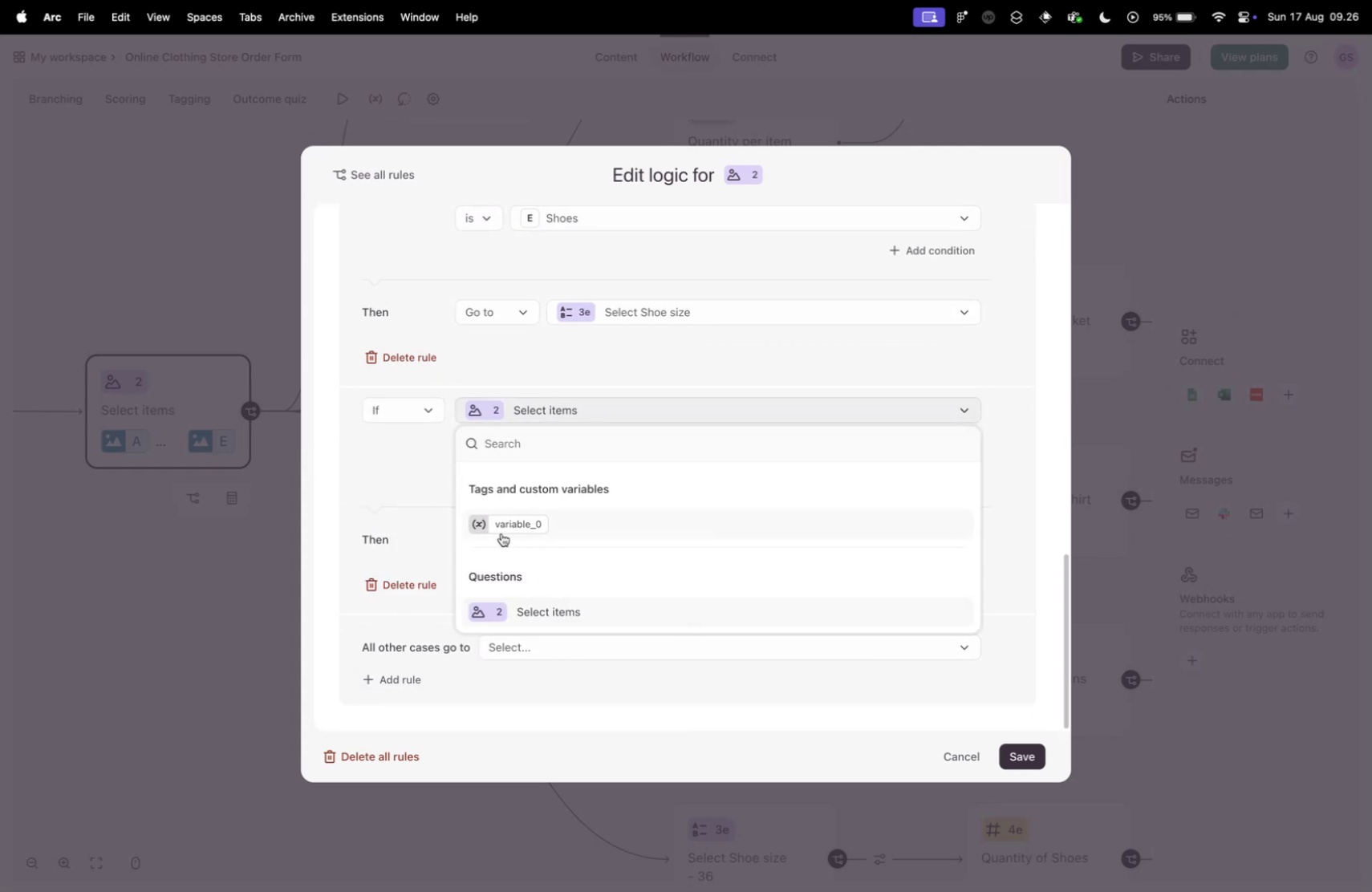 
left_click([501, 533])
 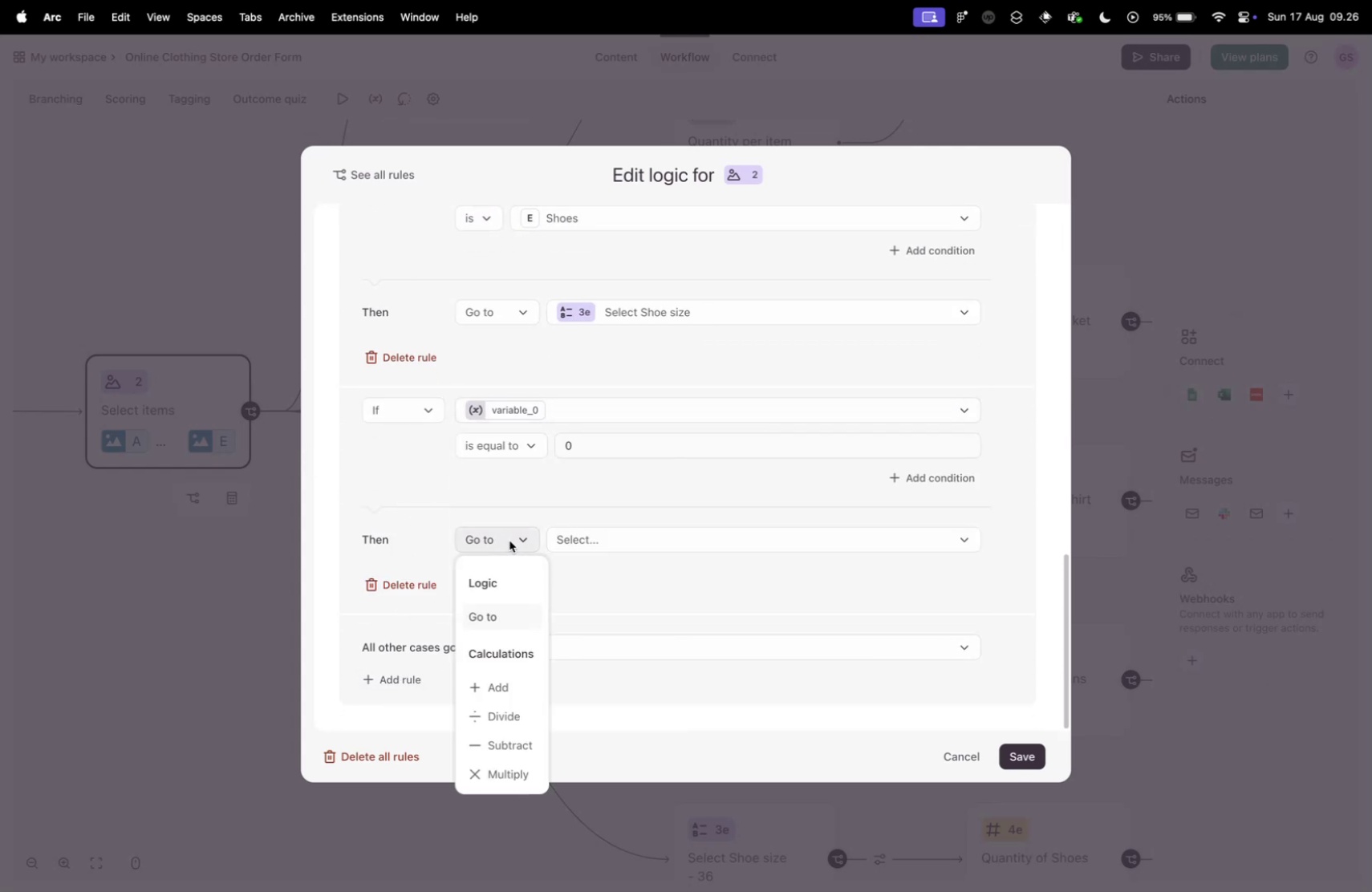 
scroll: coordinate [499, 699], scroll_direction: down, amount: 10.0
 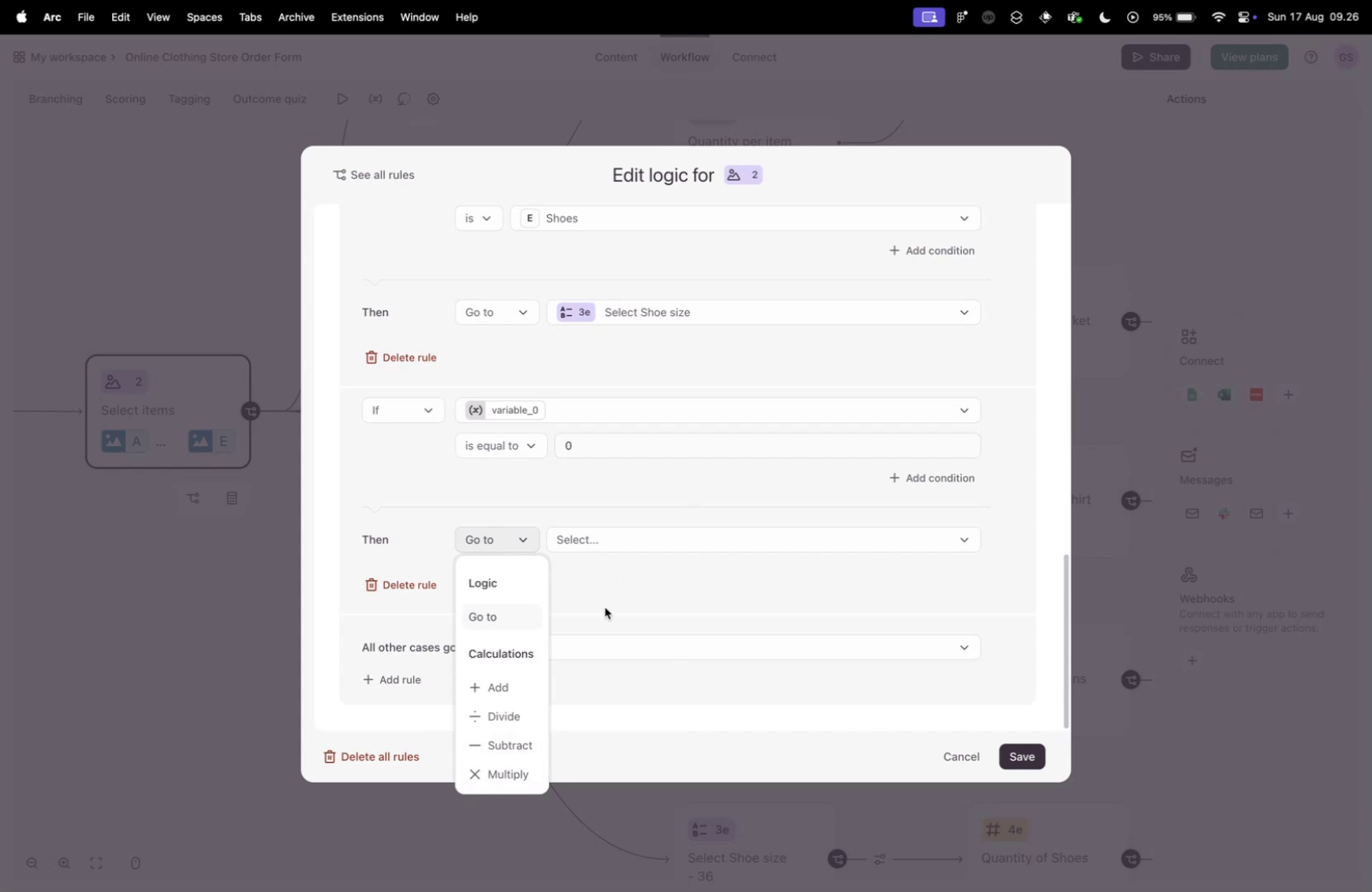 
left_click([621, 588])
 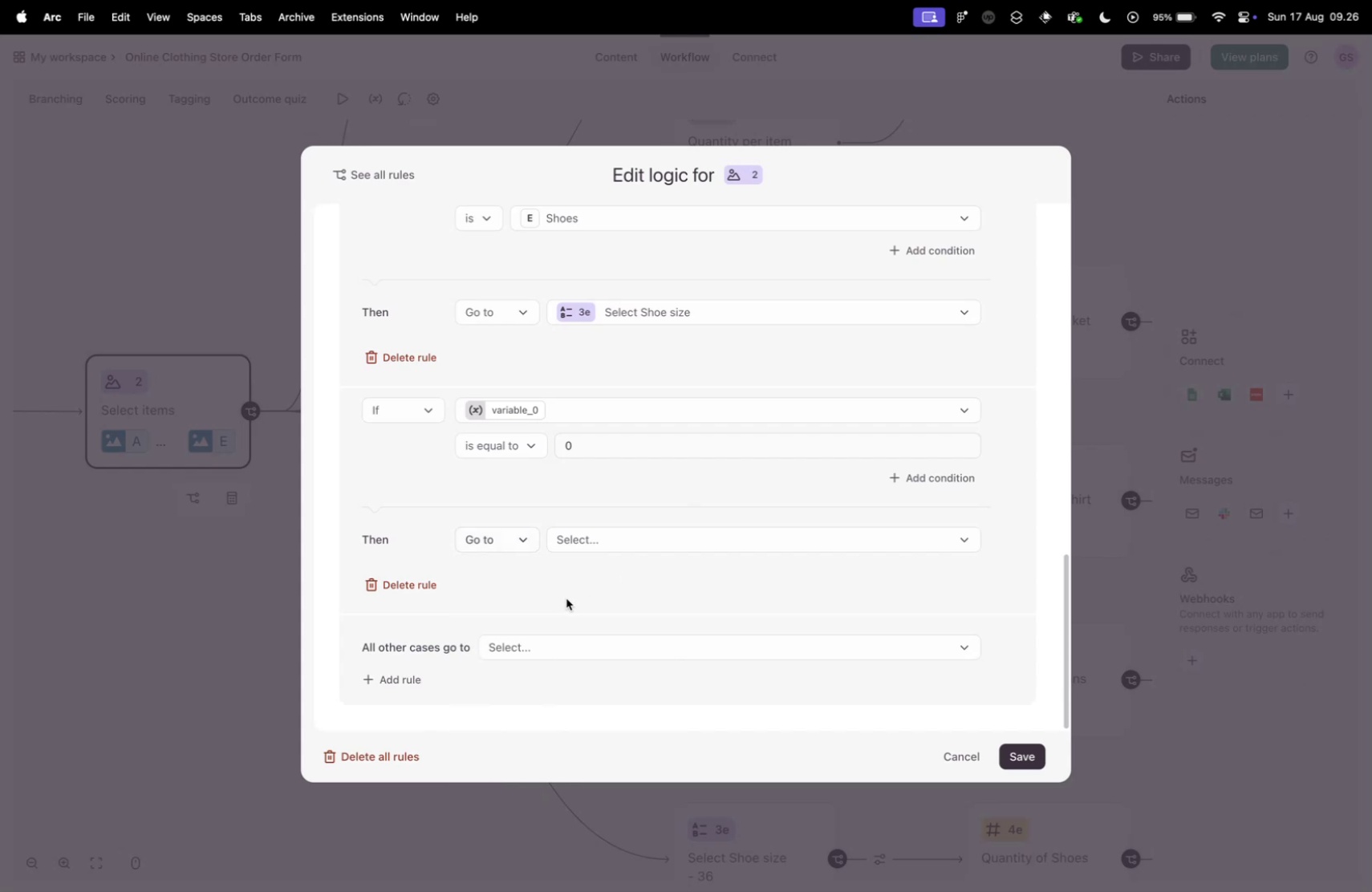 
wait(5.48)
 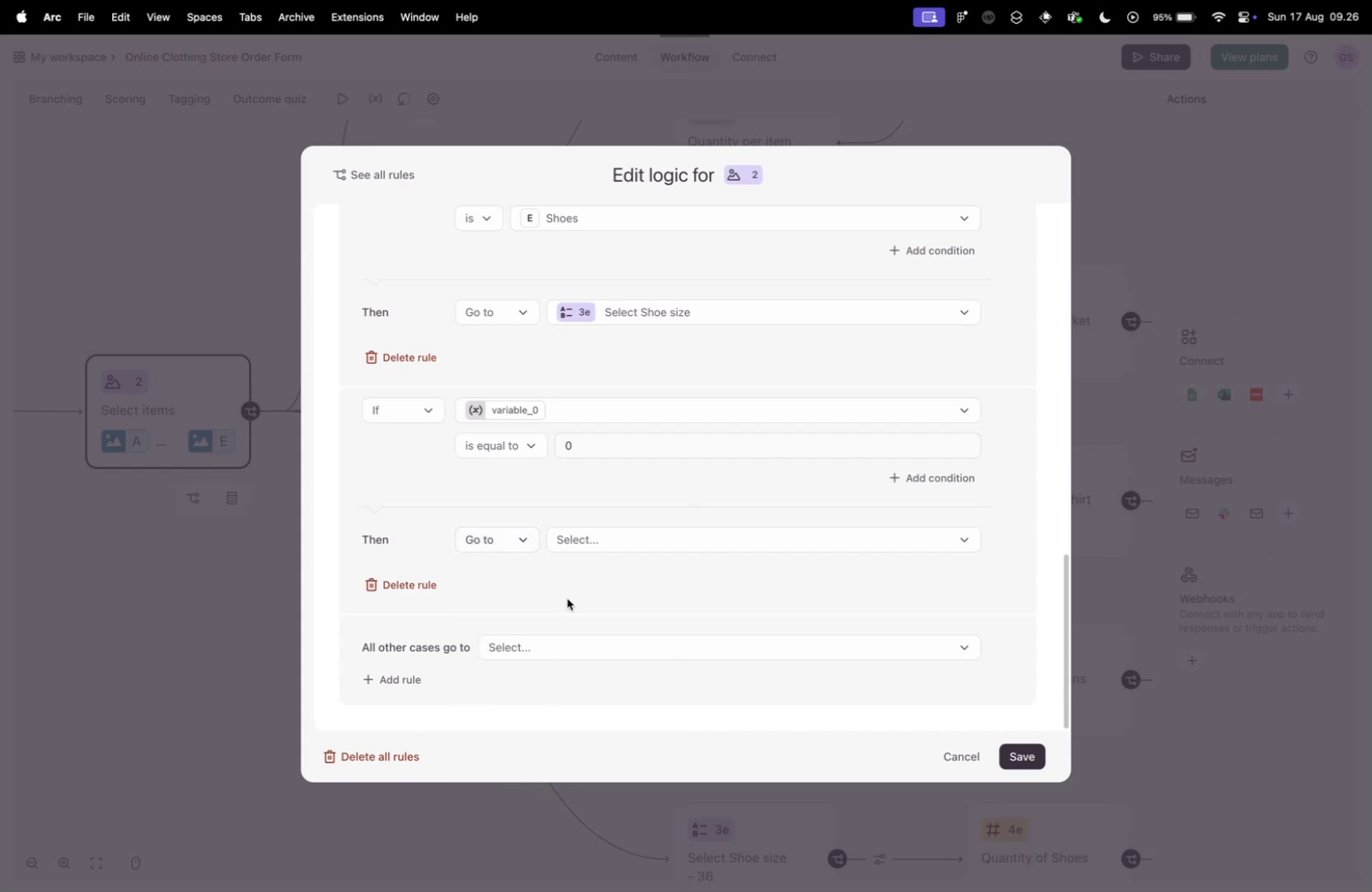 
left_click([593, 455])
 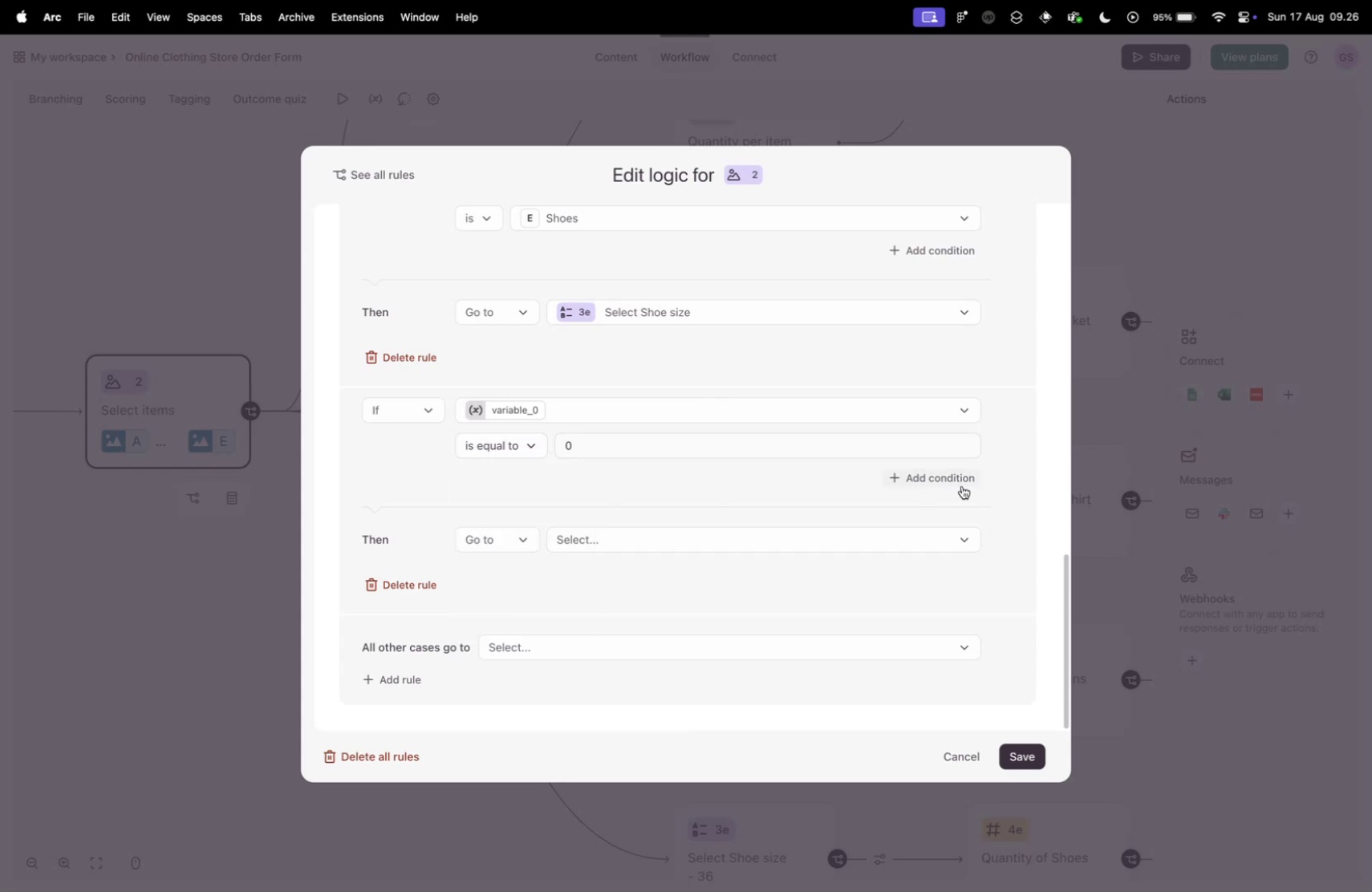 
wait(5.7)
 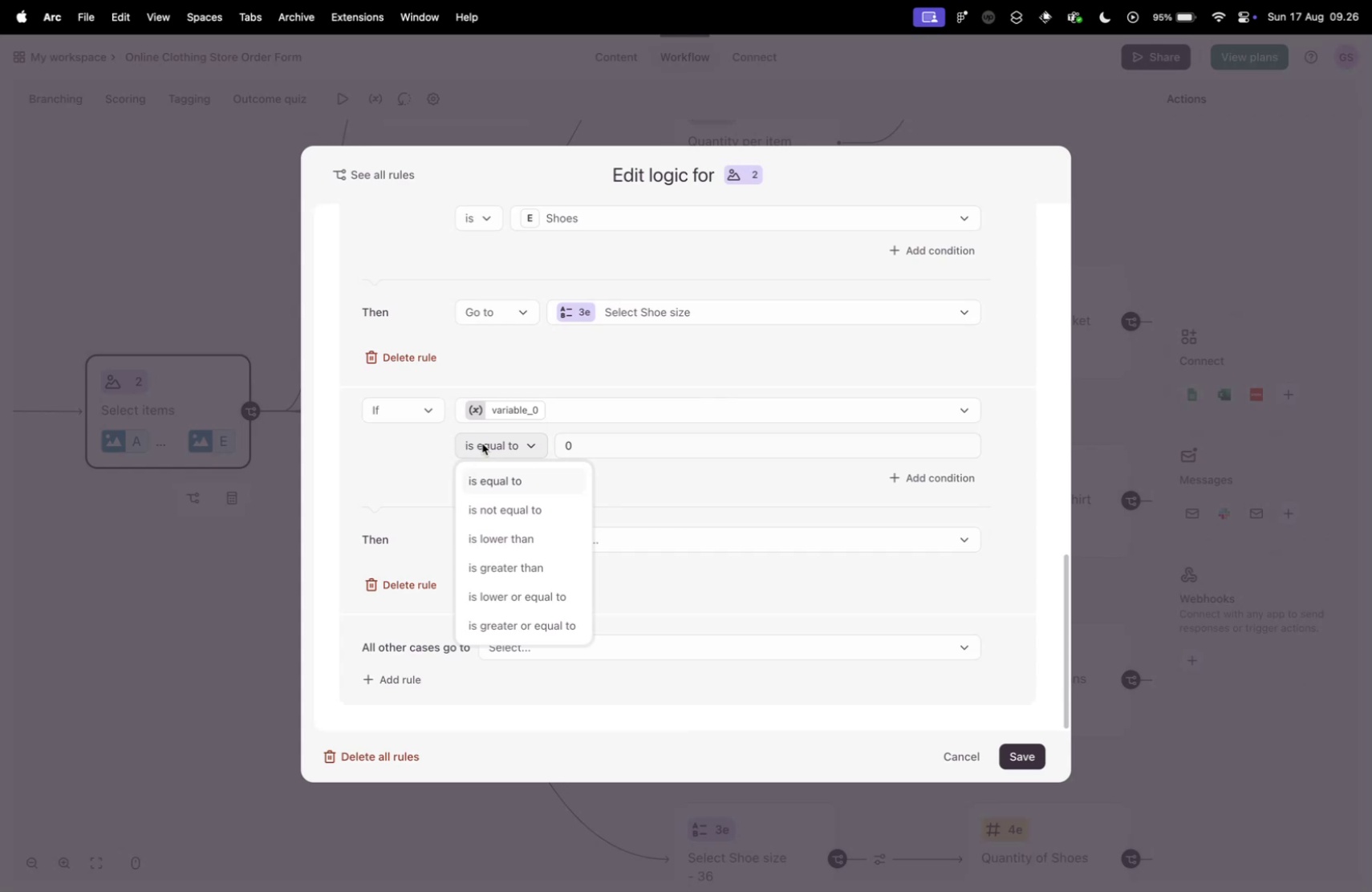 
left_click([470, 528])
 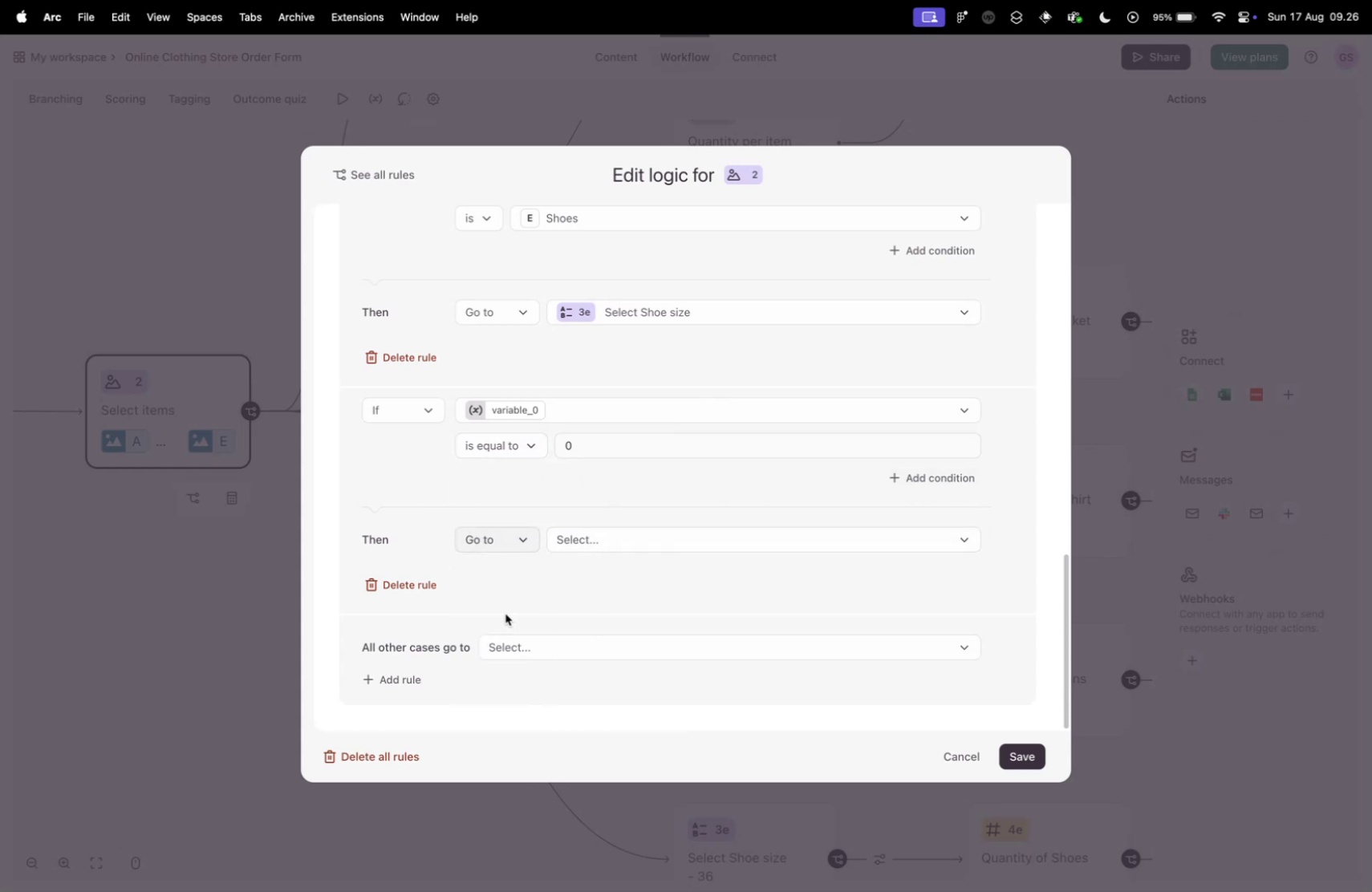 
left_click([591, 540])
 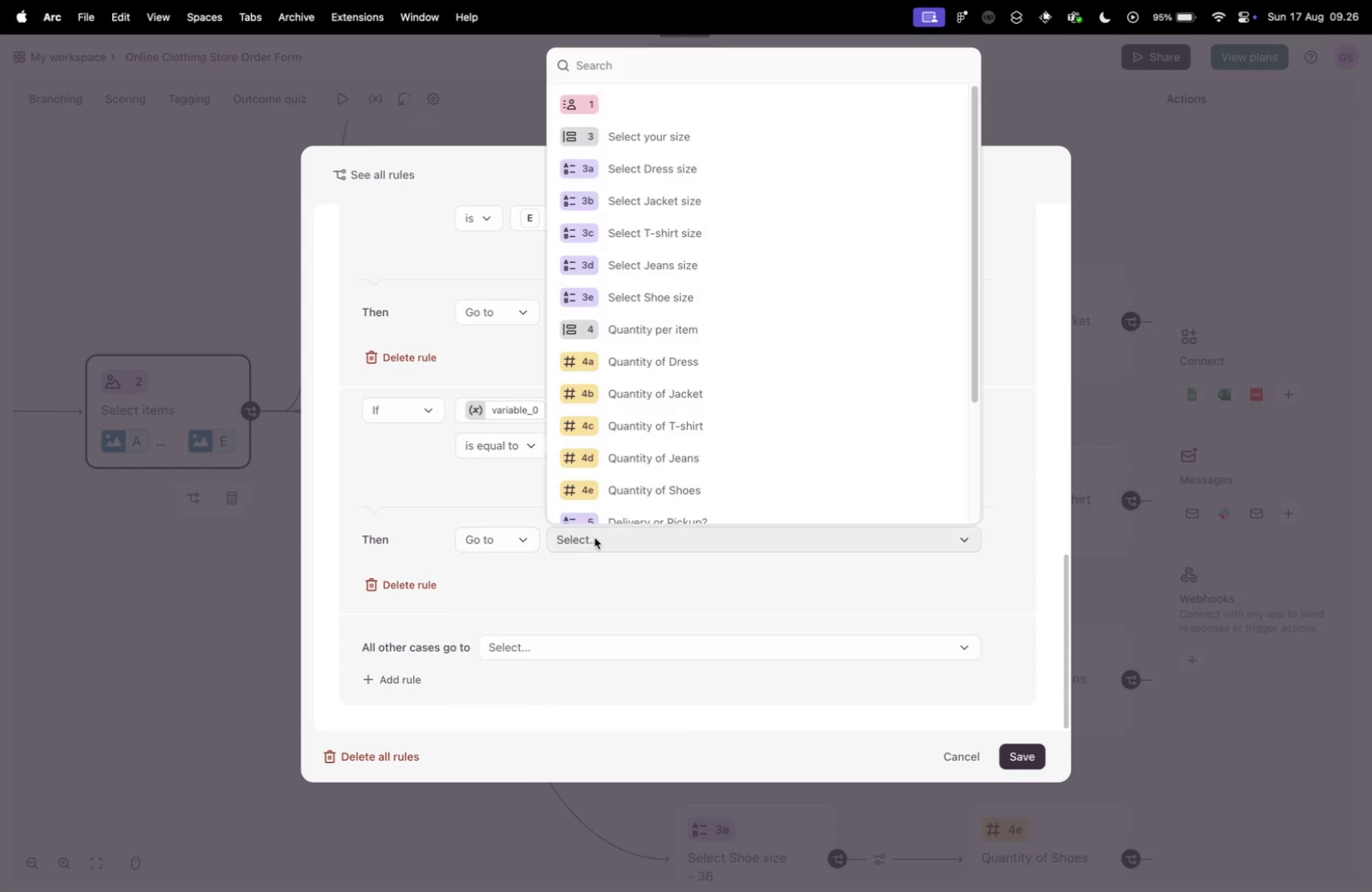 
scroll: coordinate [809, 371], scroll_direction: down, amount: 39.0
 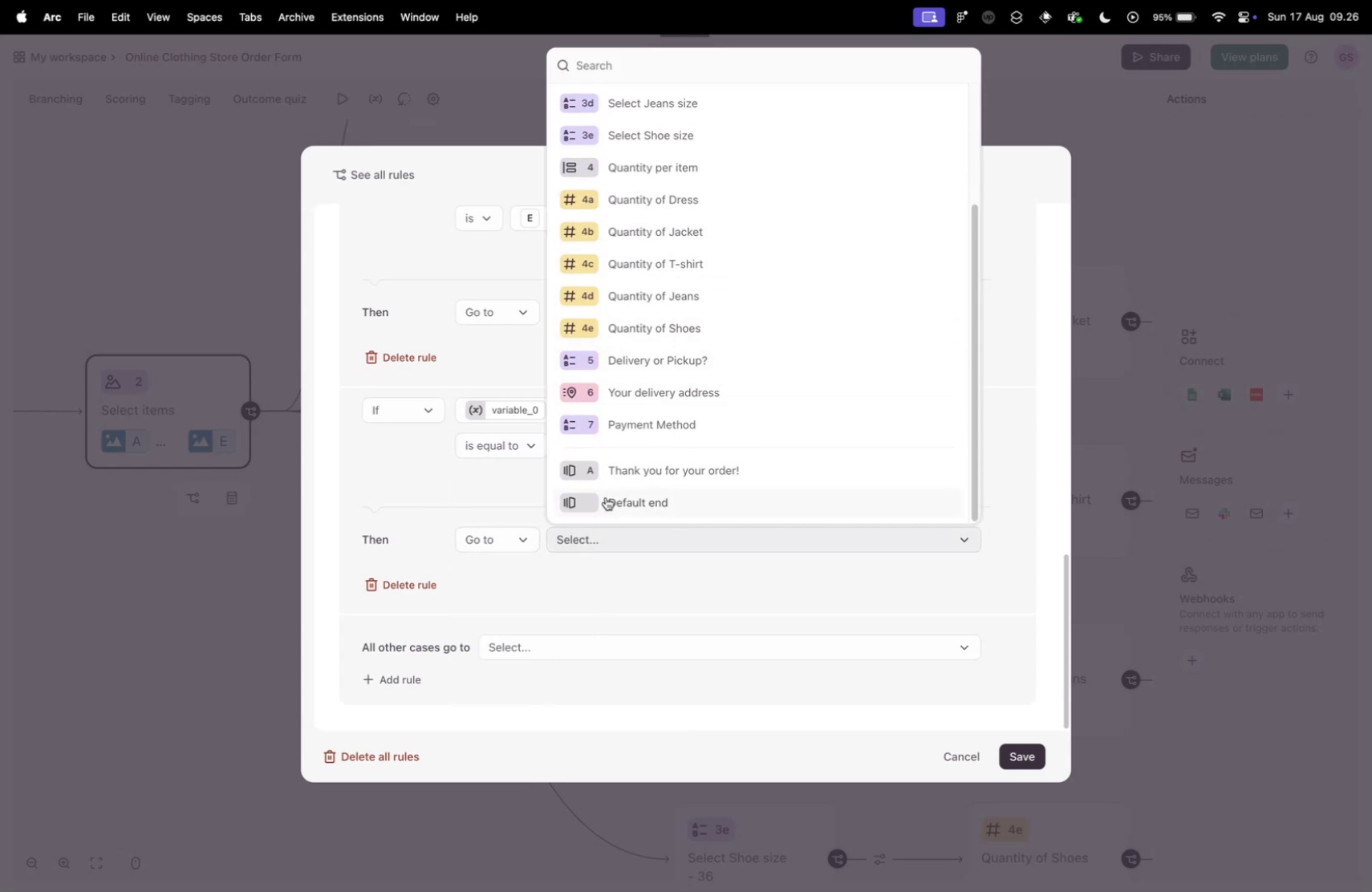 
left_click([711, 594])
 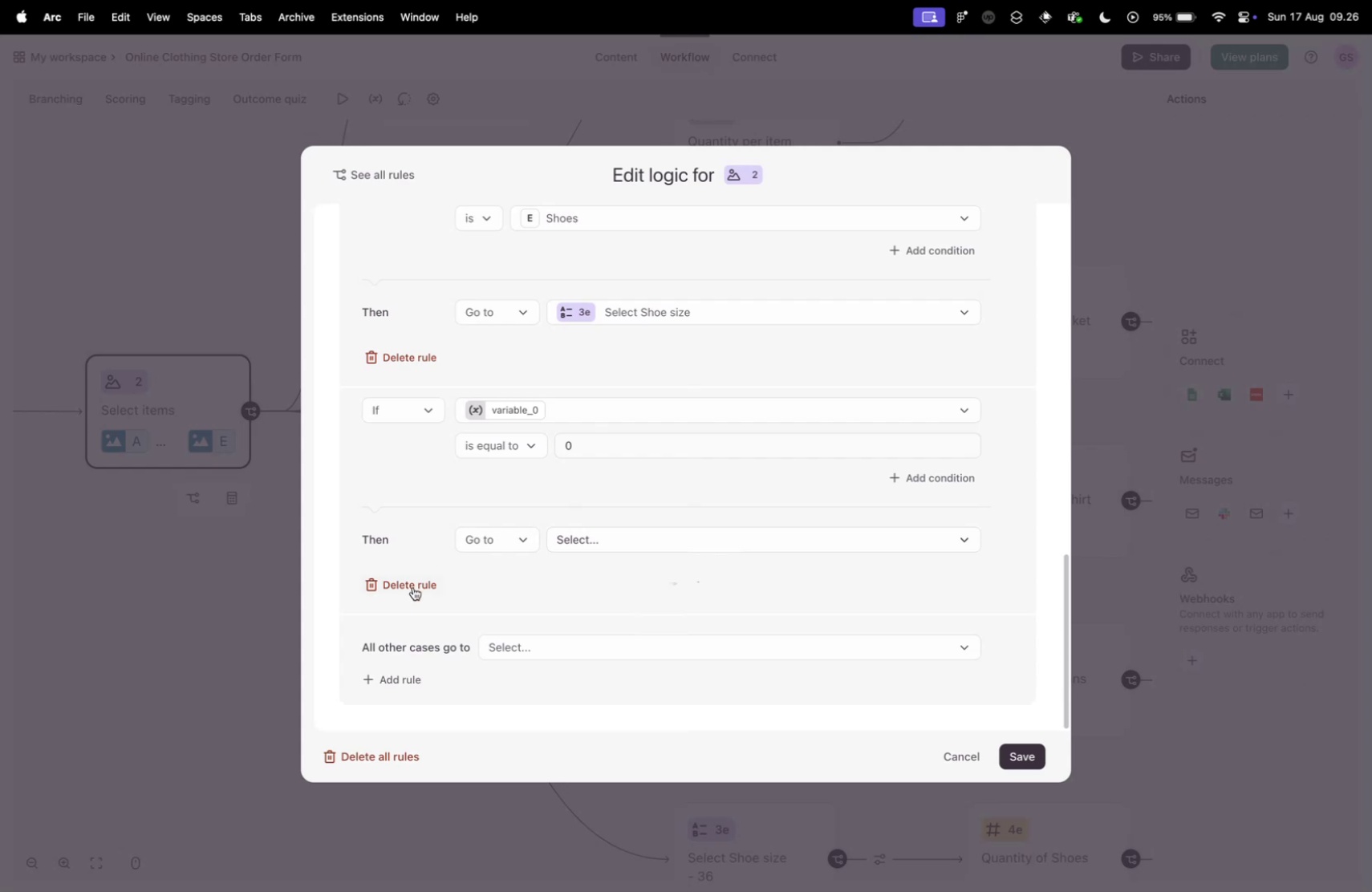 
left_click([411, 587])
 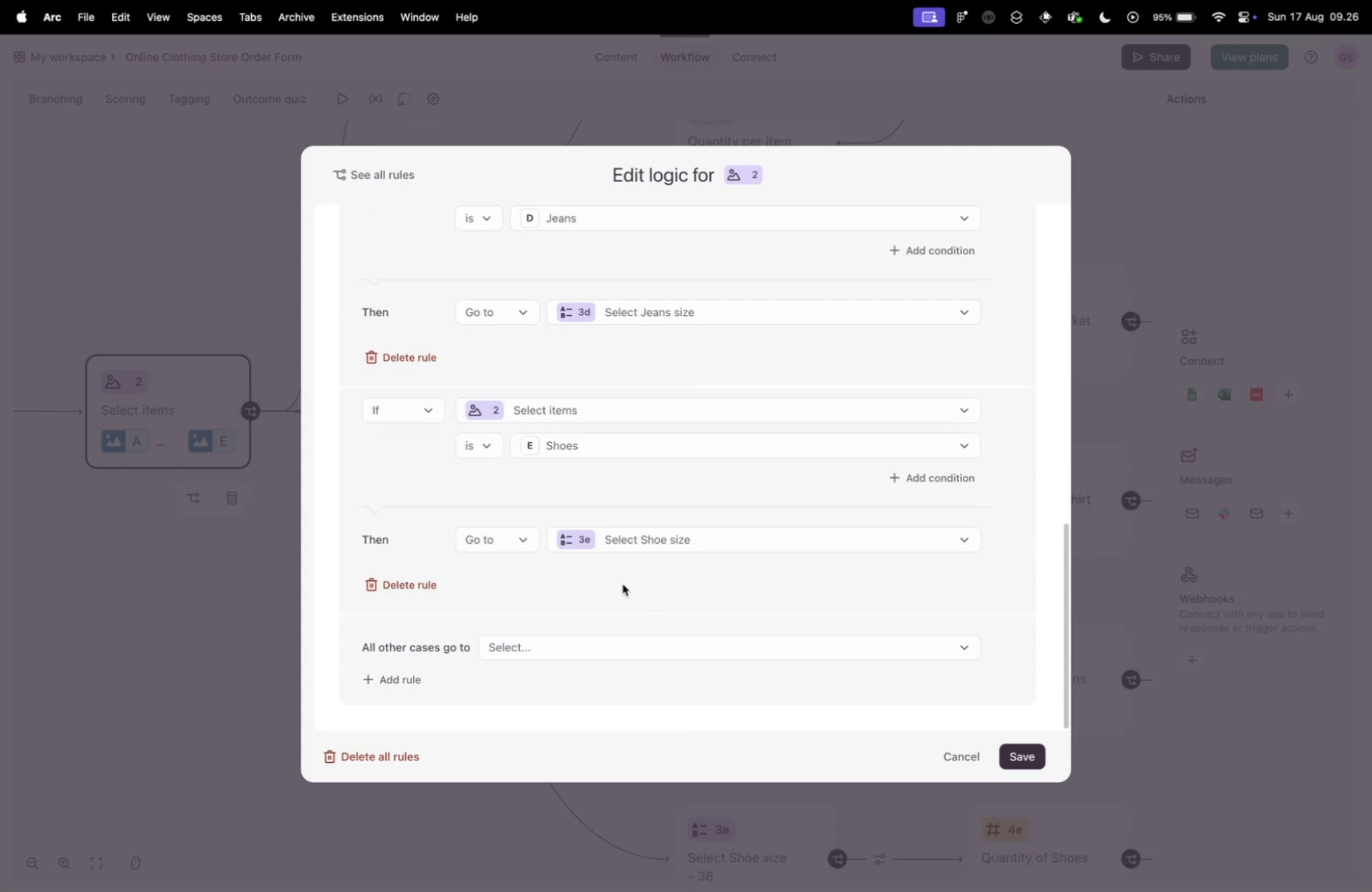 
scroll: coordinate [571, 582], scroll_direction: up, amount: 37.0
 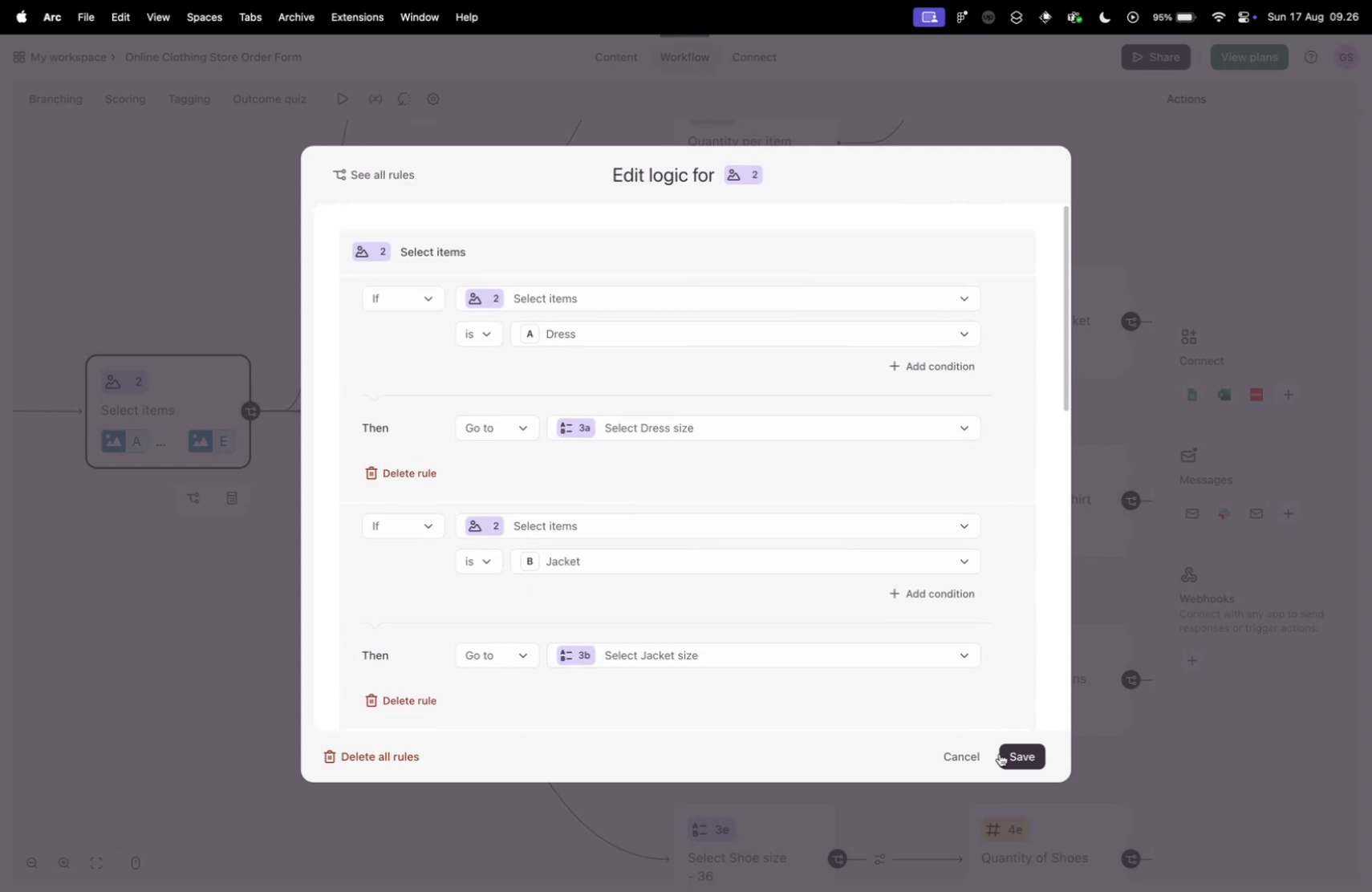 
left_click([984, 757])
 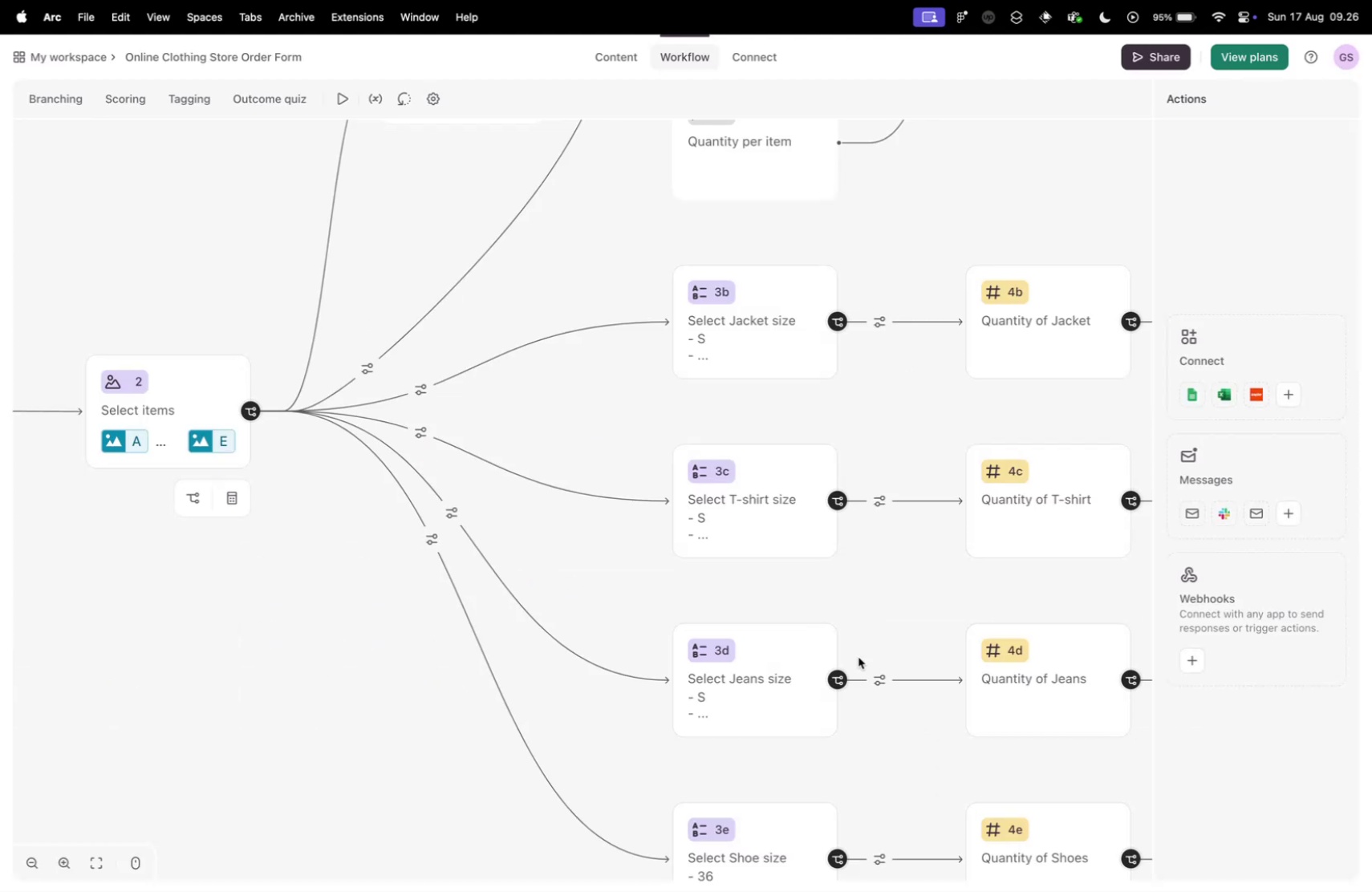 
scroll: coordinate [806, 527], scroll_direction: down, amount: 17.0
 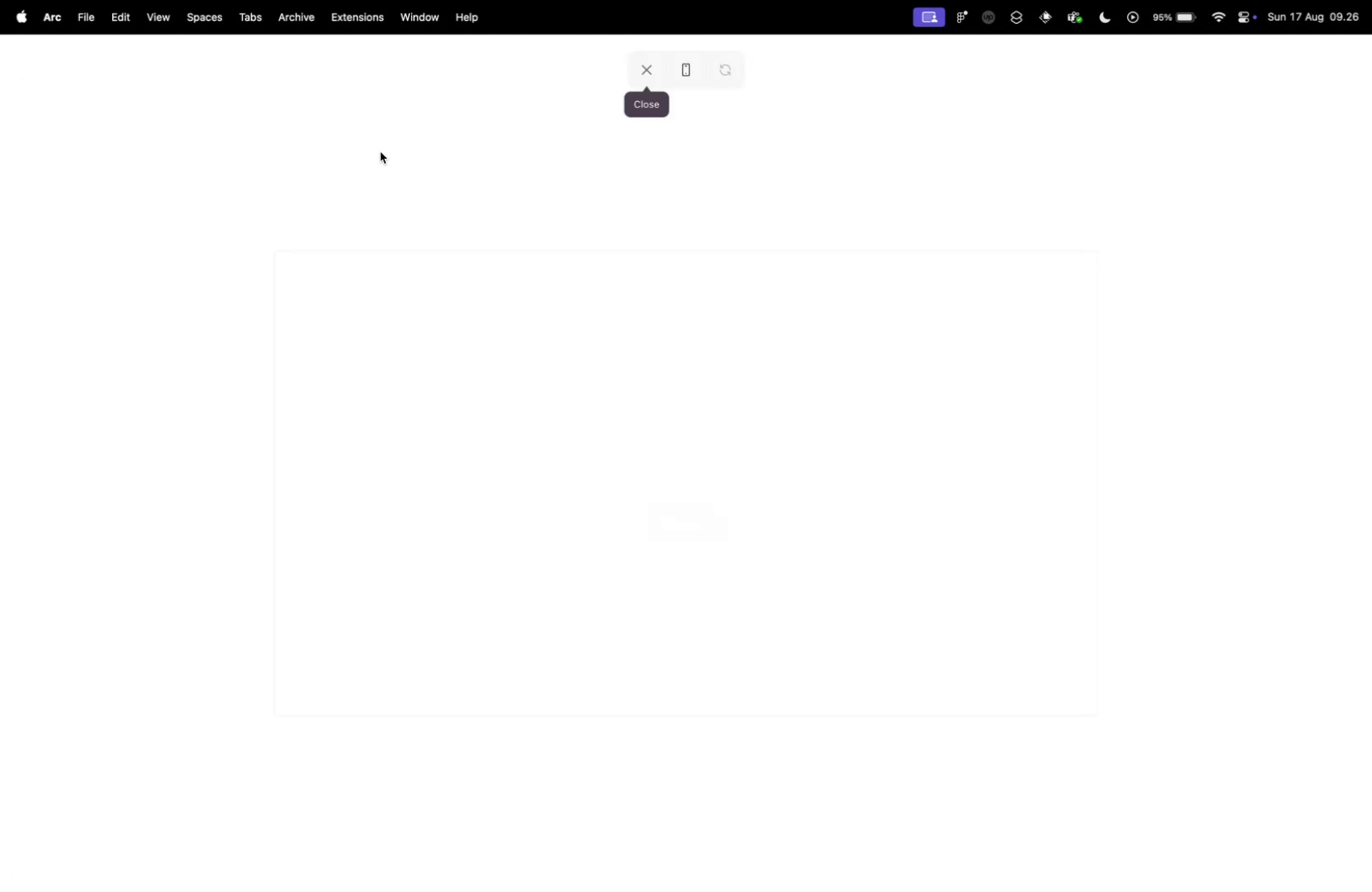 
left_click([678, 507])
 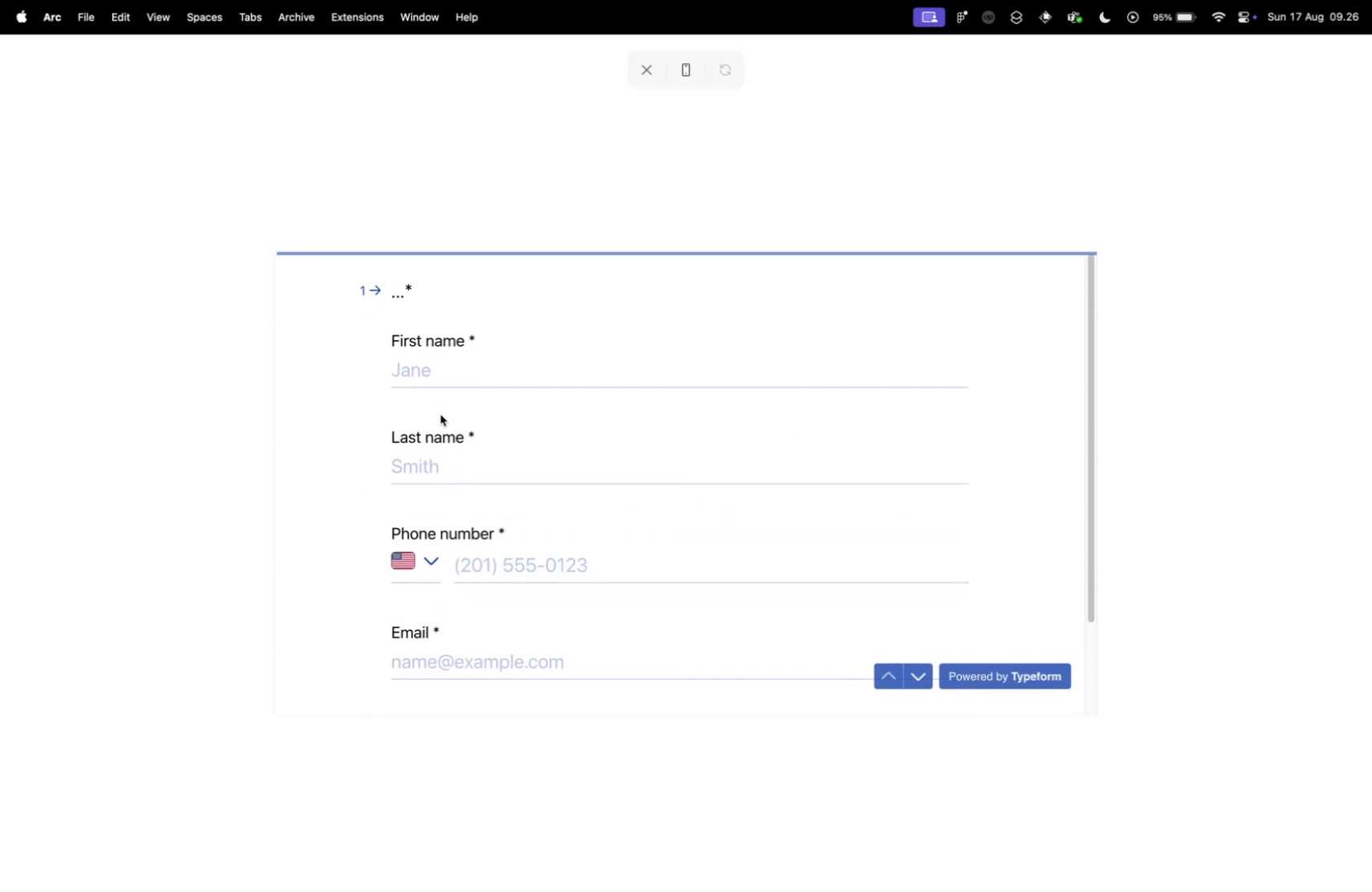 
left_click([463, 383])
 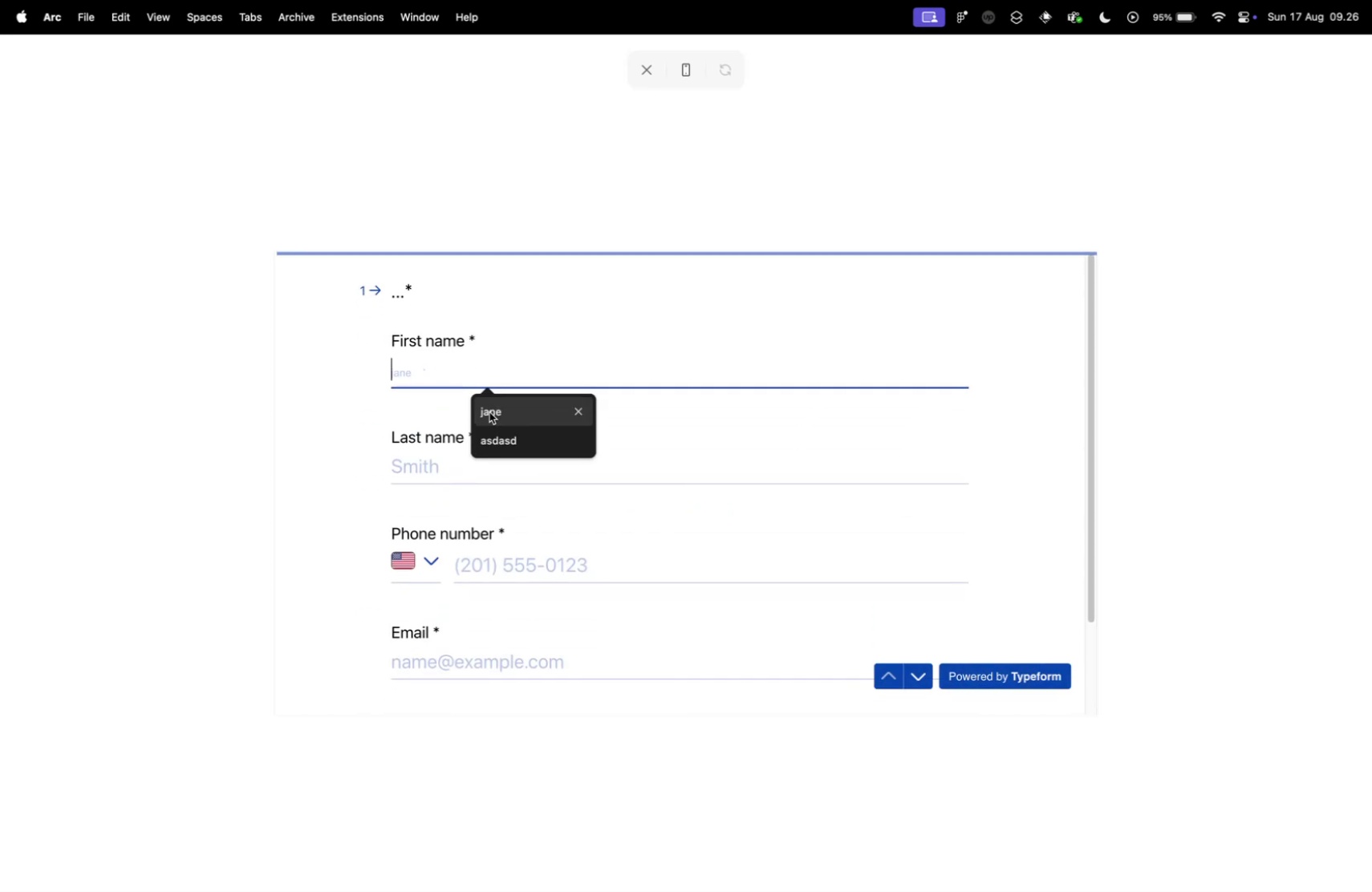 
double_click([482, 453])
 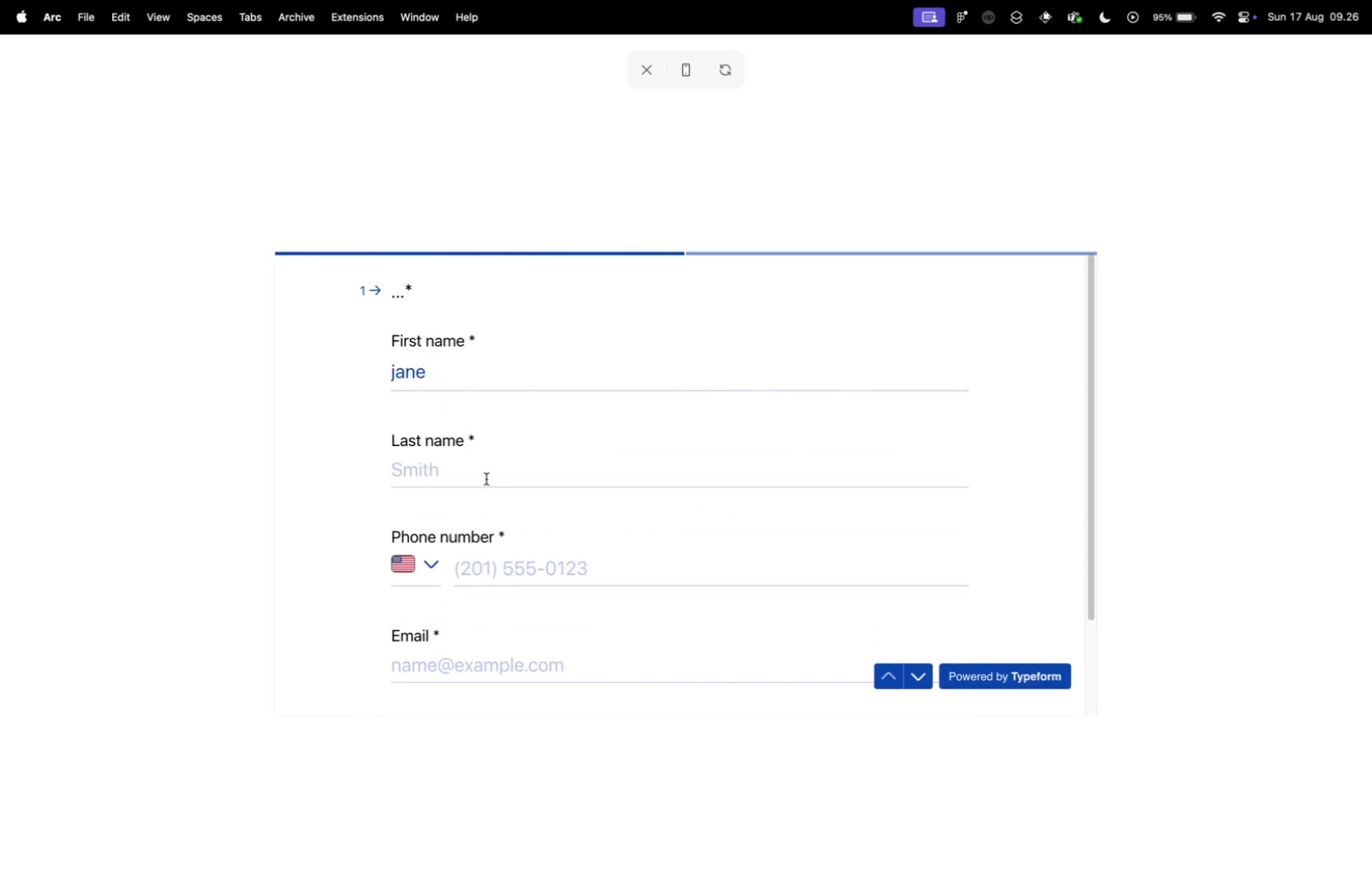 
triple_click([486, 478])
 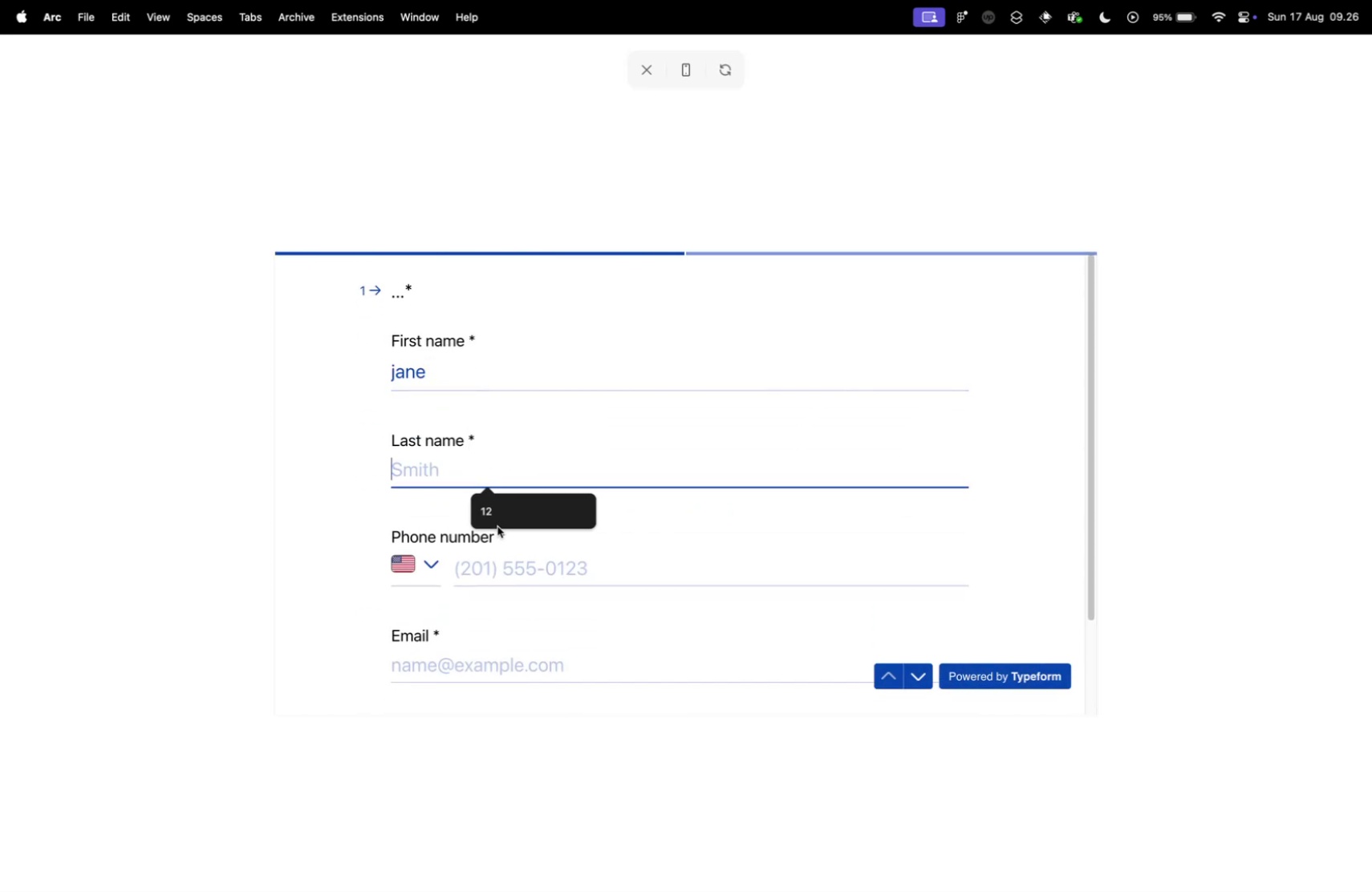 
left_click([497, 525])
 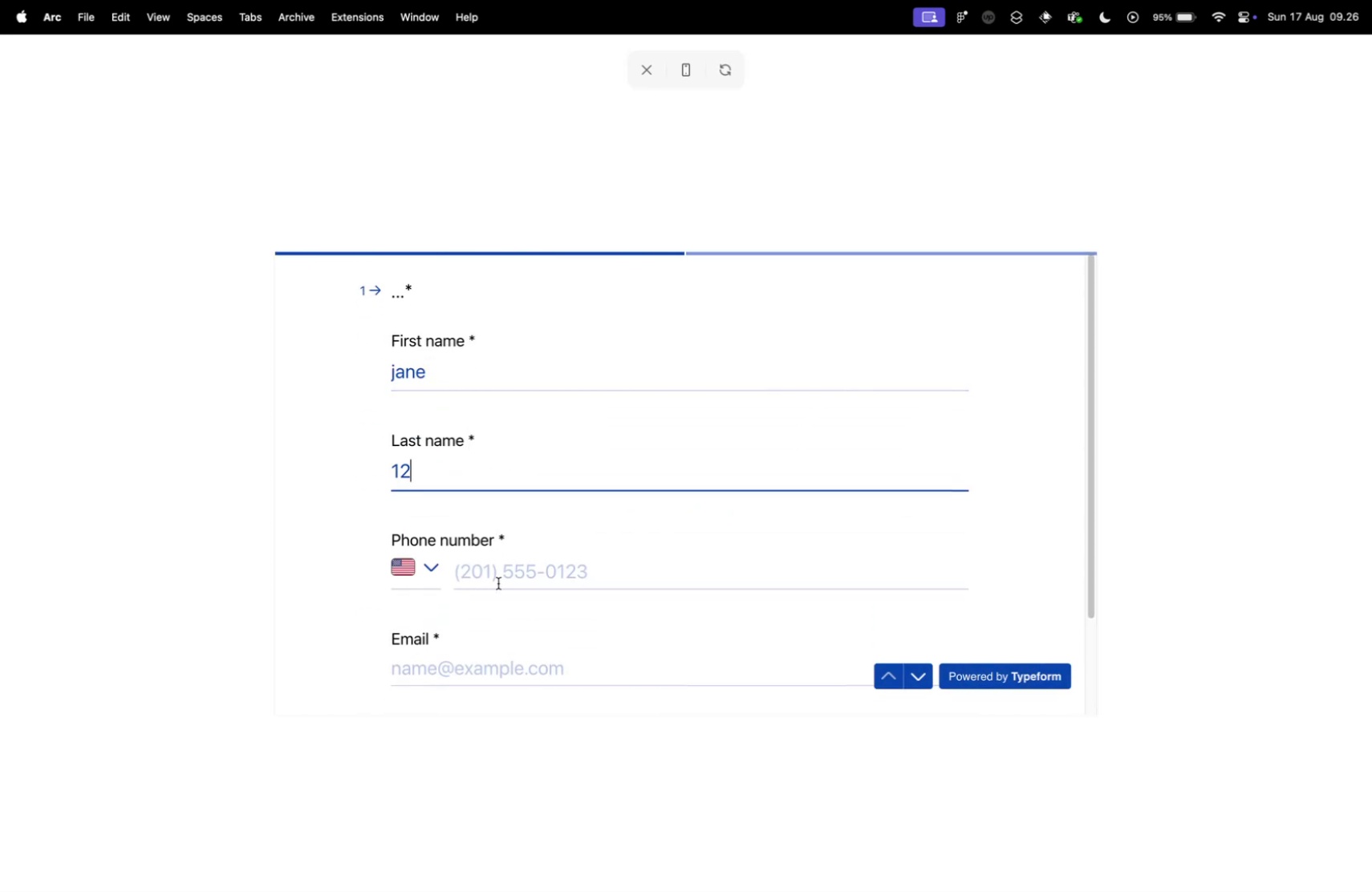 
triple_click([498, 584])
 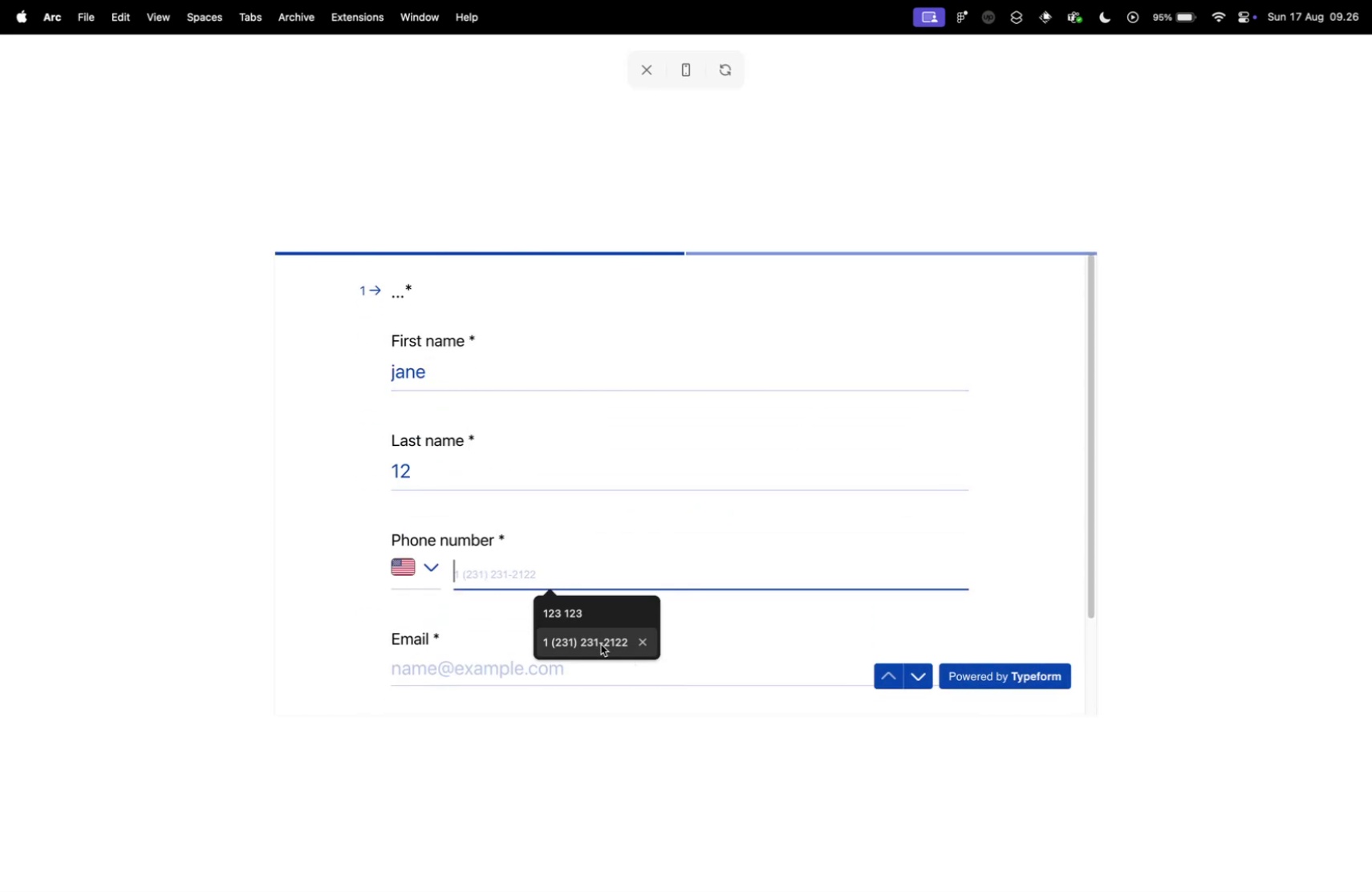 
double_click([554, 663])
 